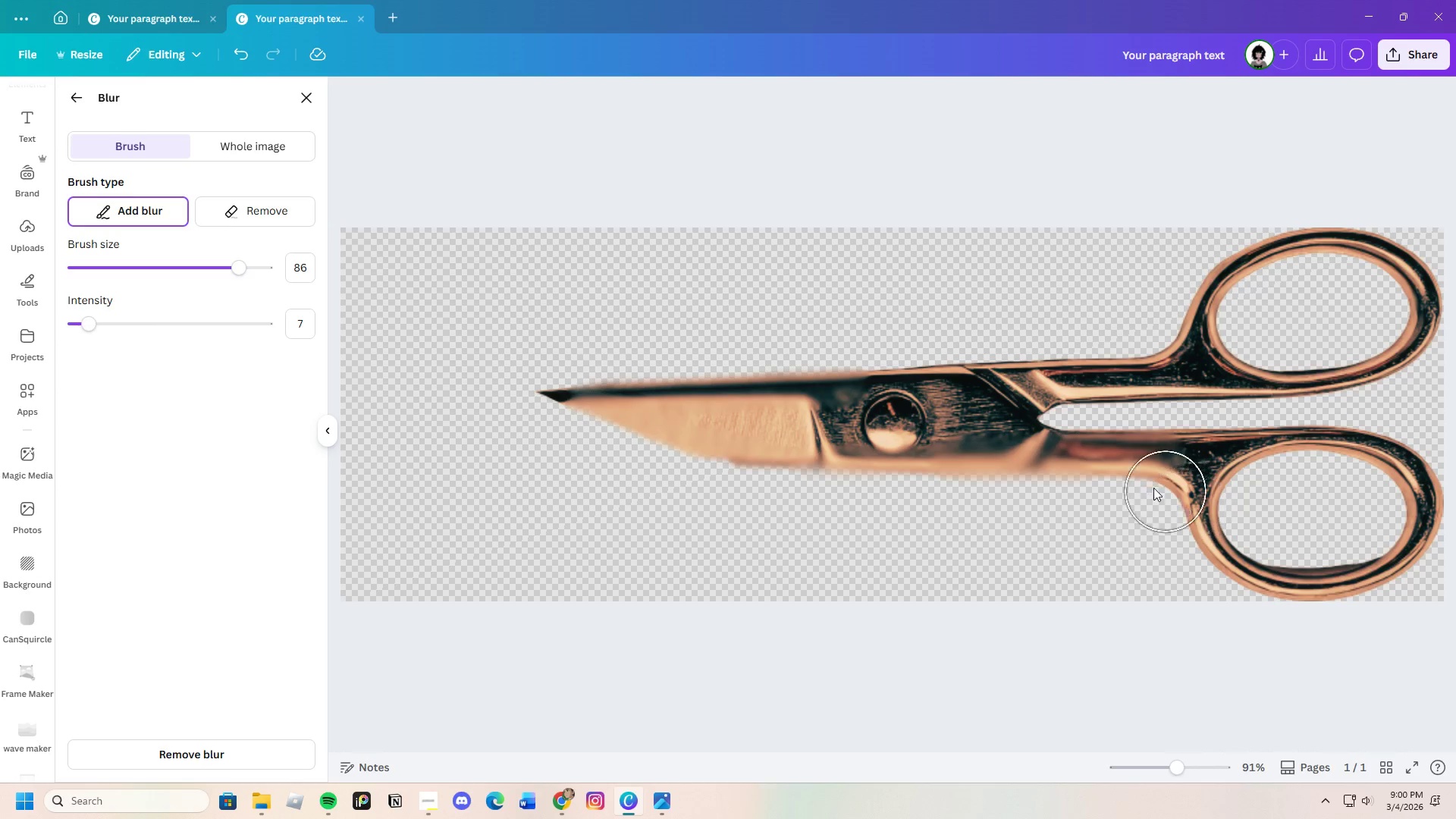 
left_click_drag(start_coordinate=[1150, 485], to_coordinate=[1419, 561])
 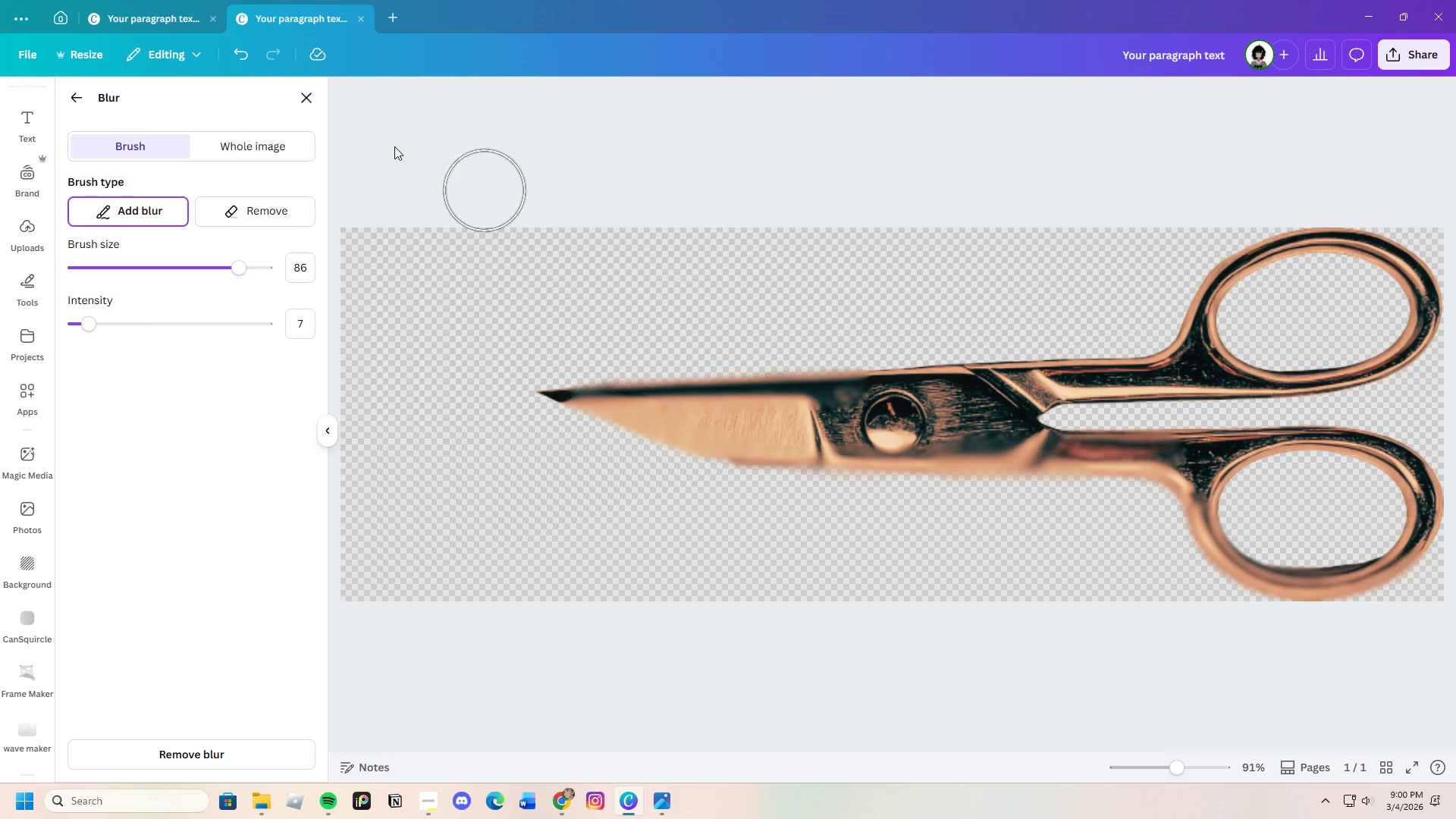 
left_click([308, 96])
 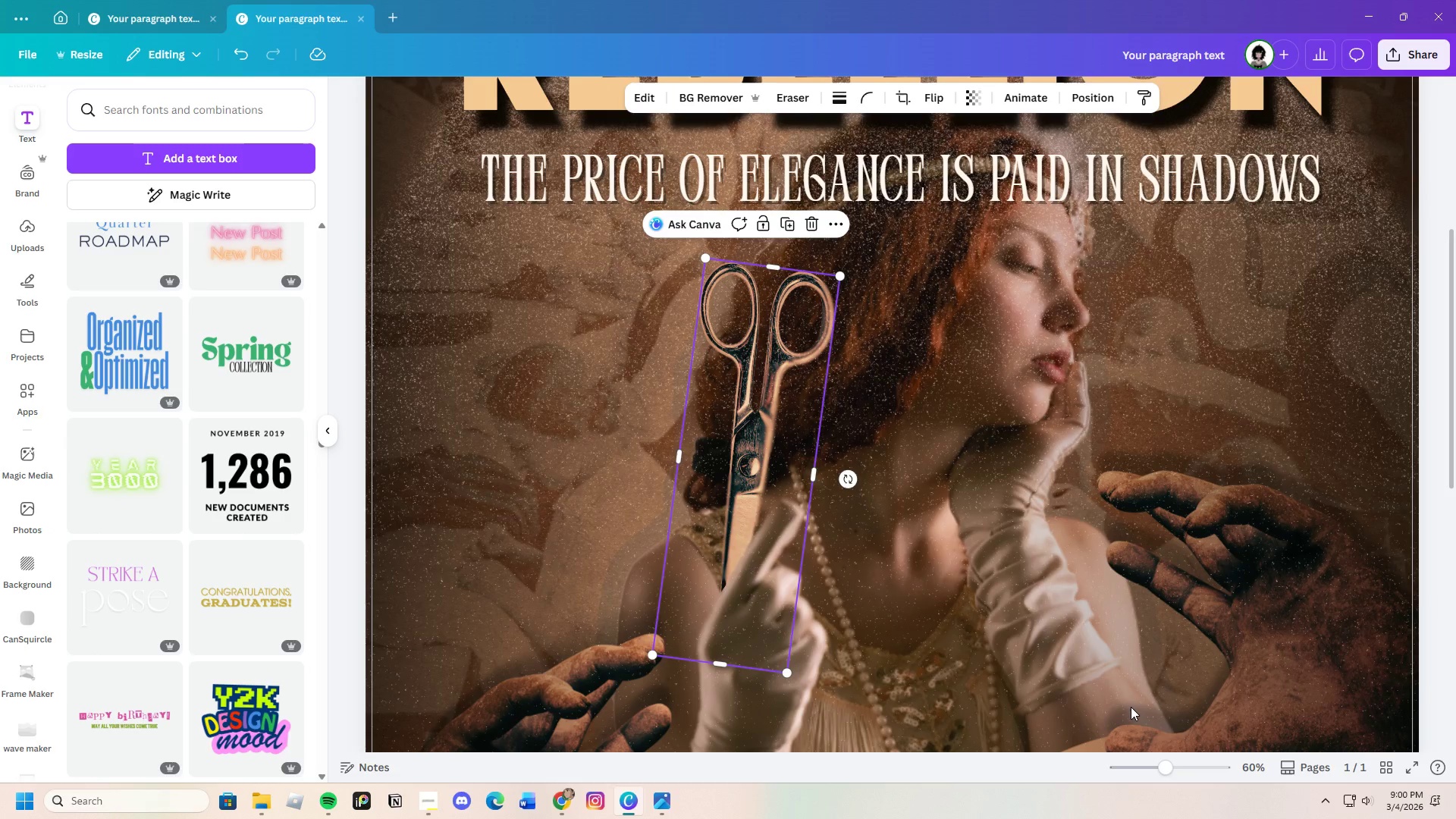 
wait(9.34)
 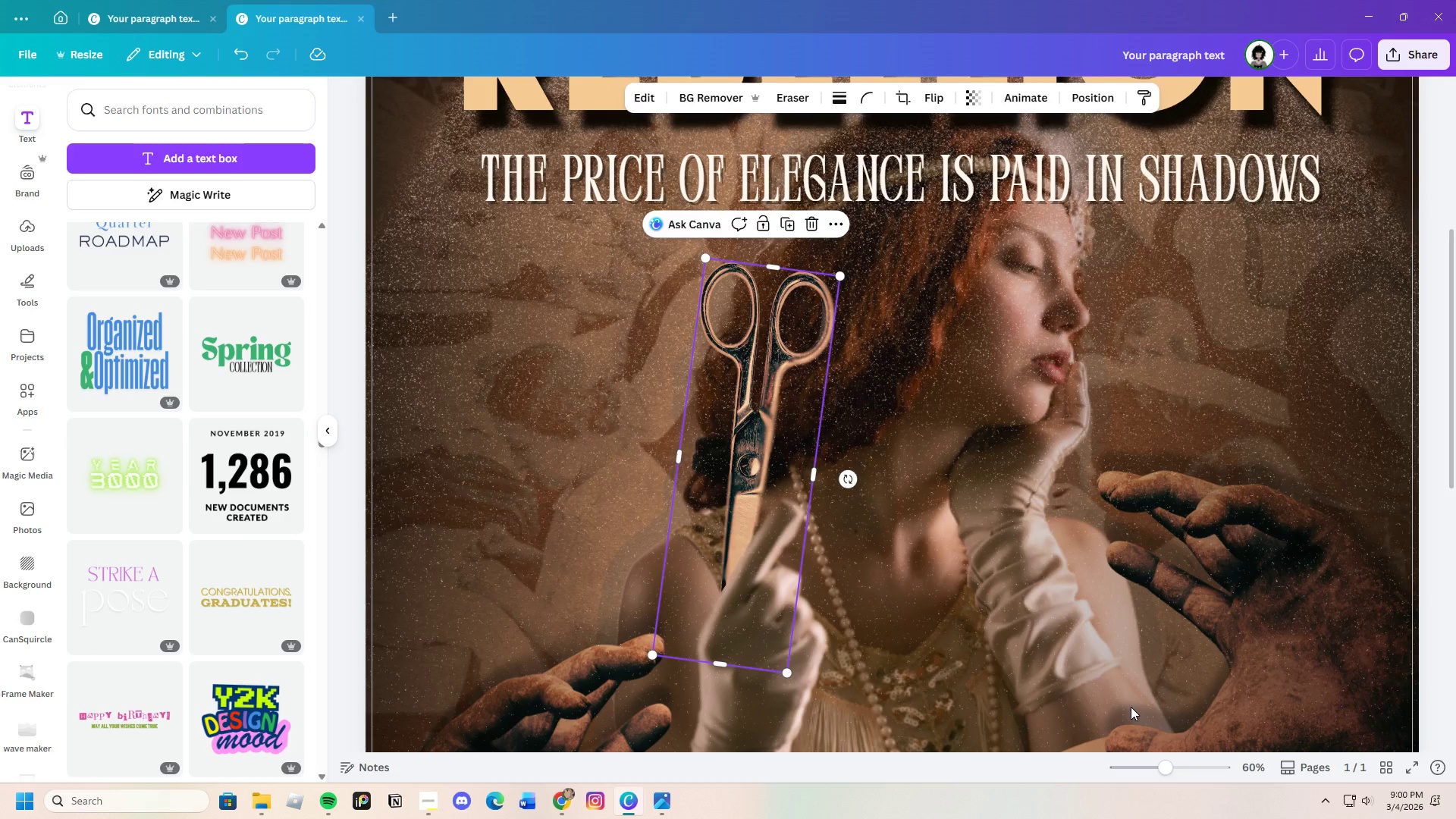 
left_click([242, 648])
 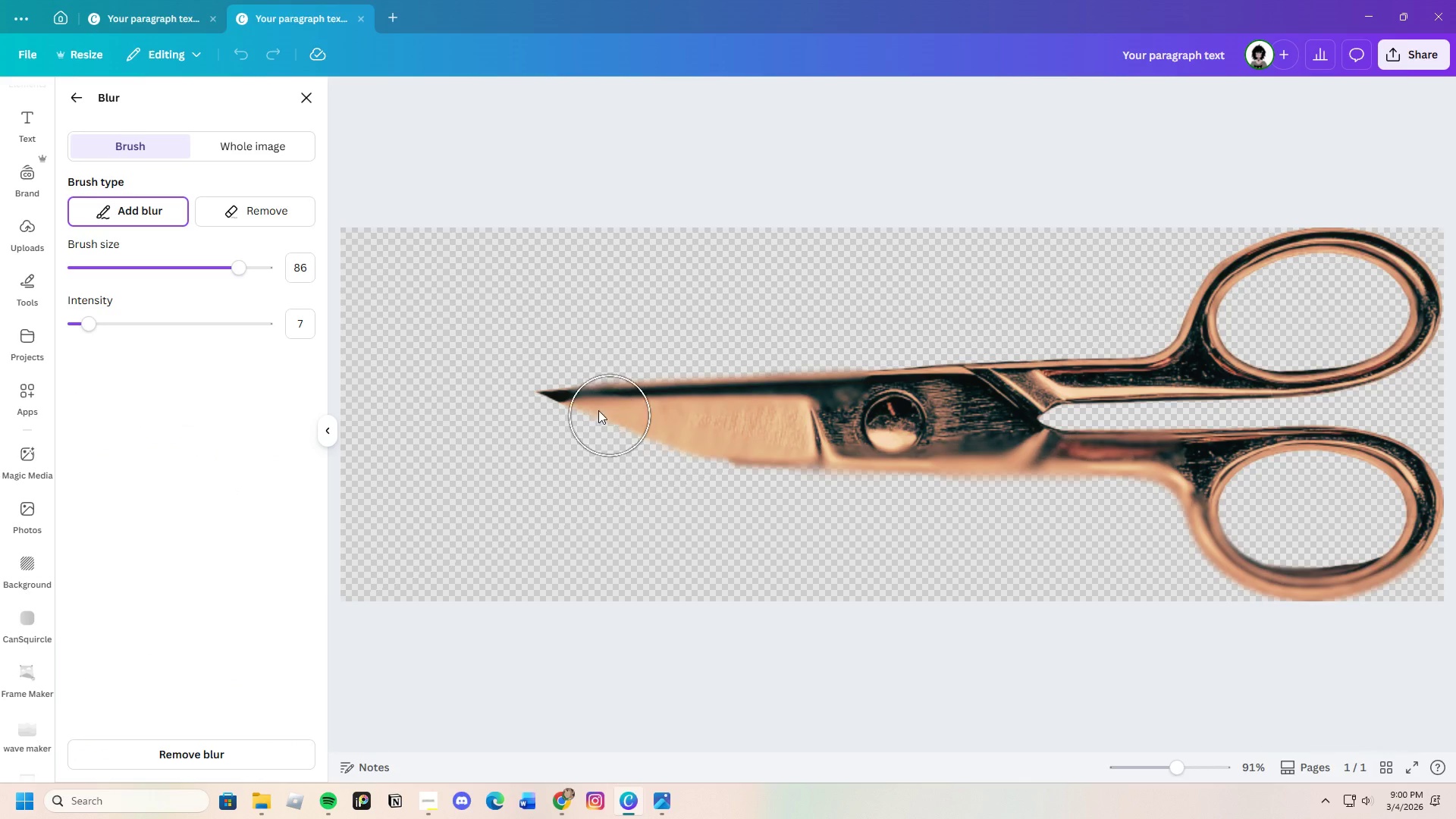 
left_click_drag(start_coordinate=[511, 389], to_coordinate=[642, 401])
 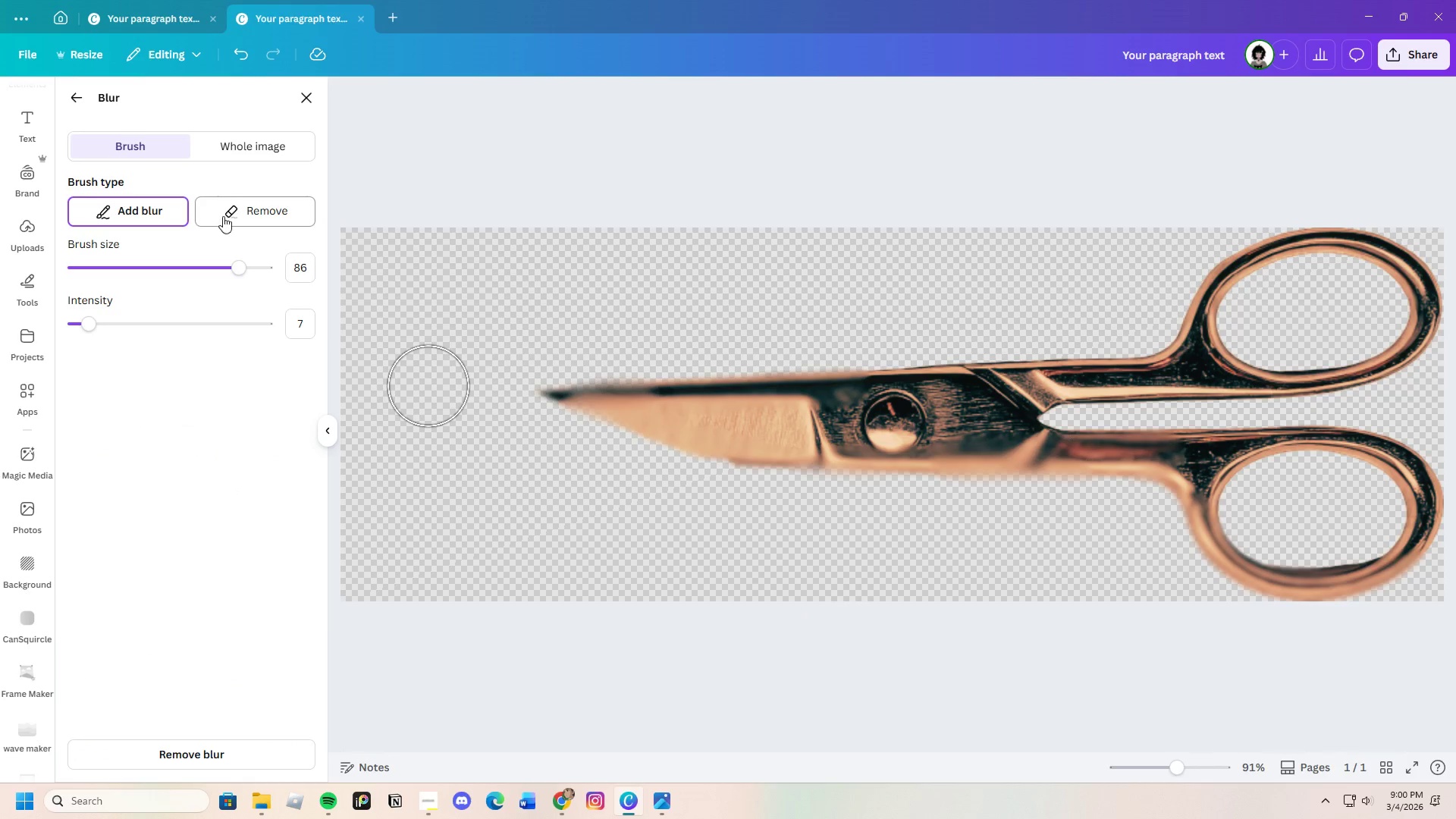 
left_click_drag(start_coordinate=[538, 413], to_coordinate=[1018, 533])
 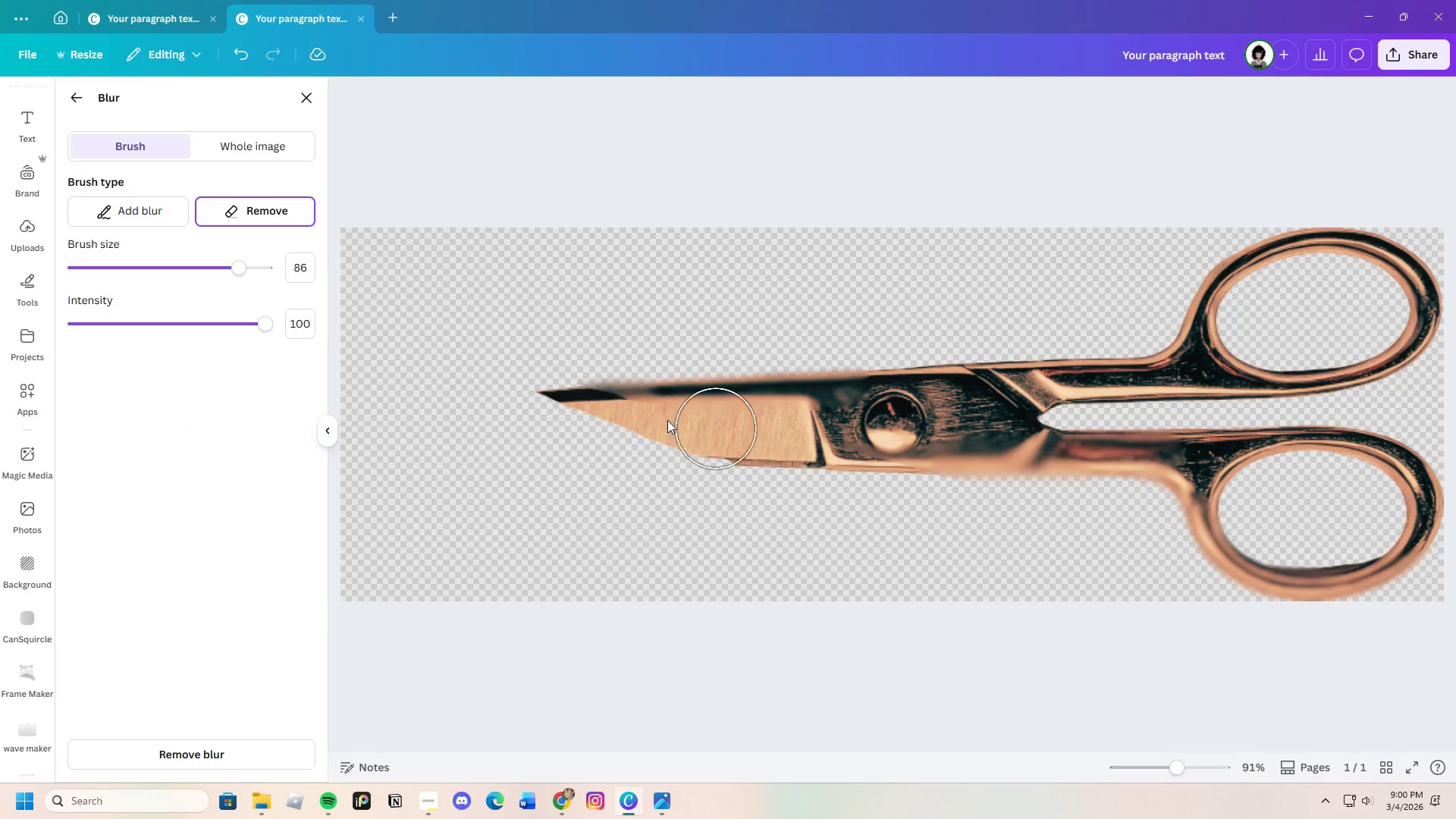 
left_click_drag(start_coordinate=[697, 406], to_coordinate=[1171, 472])
 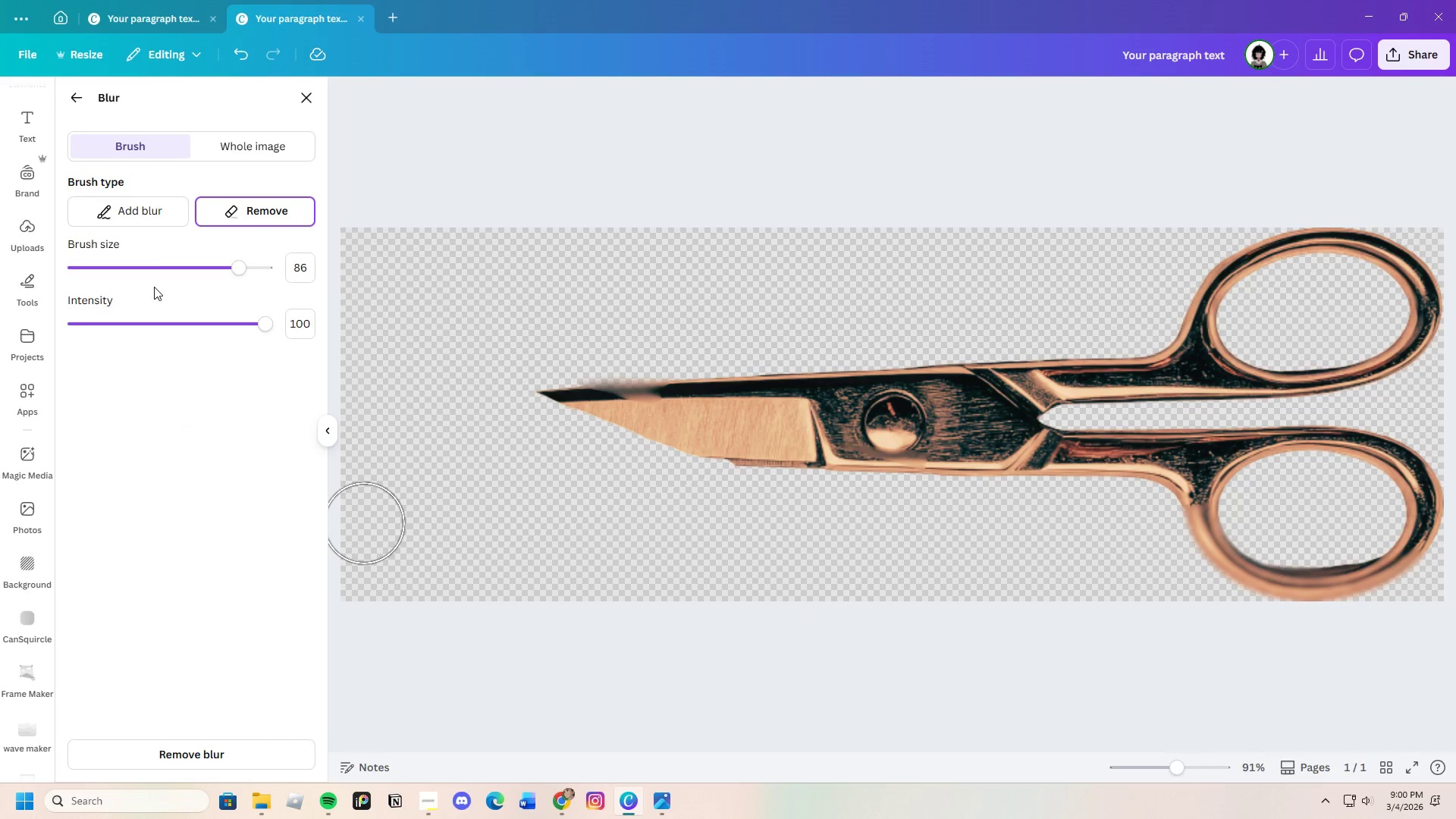 
left_click([133, 211])
 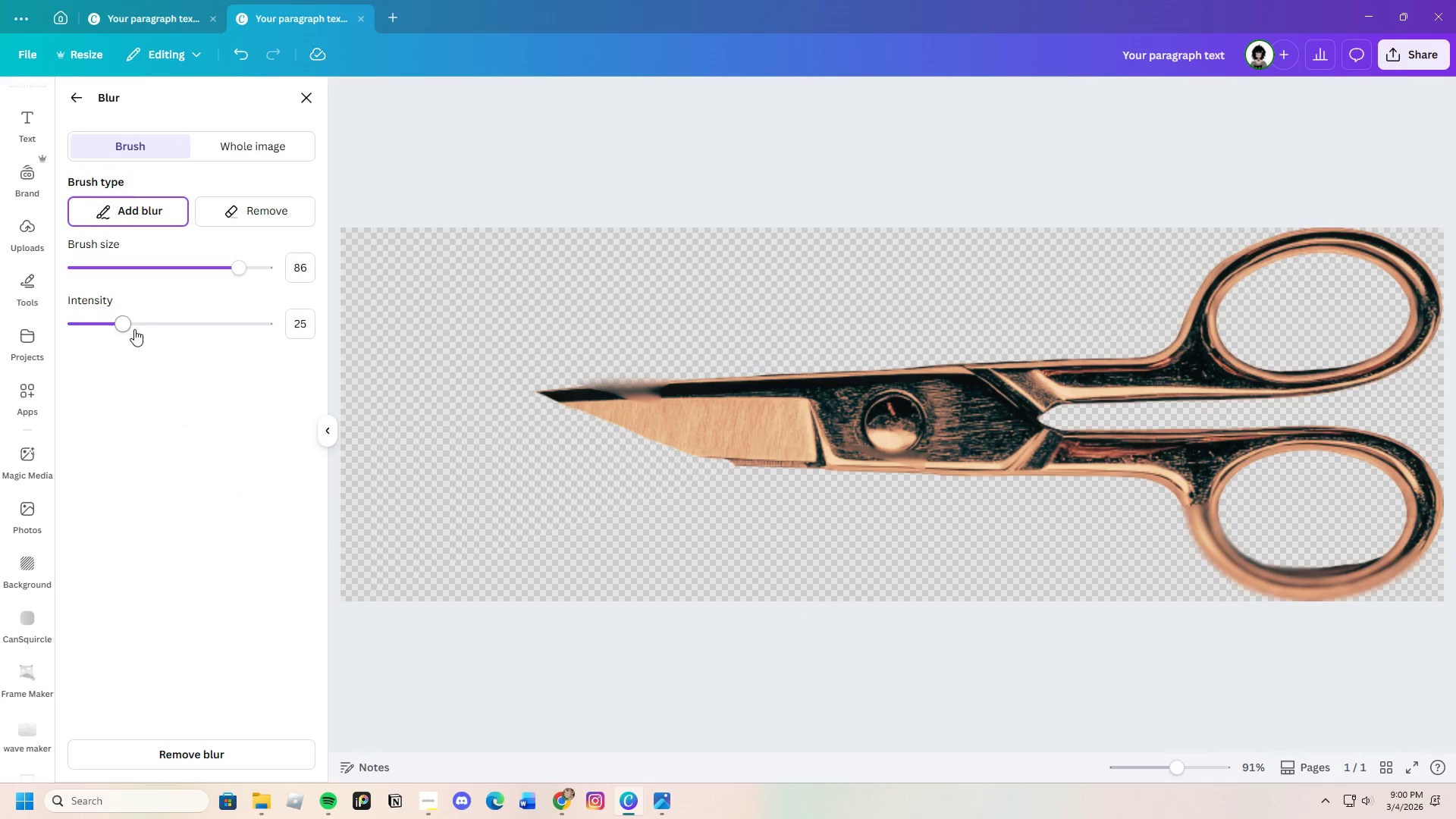 
left_click_drag(start_coordinate=[134, 329], to_coordinate=[77, 344])
 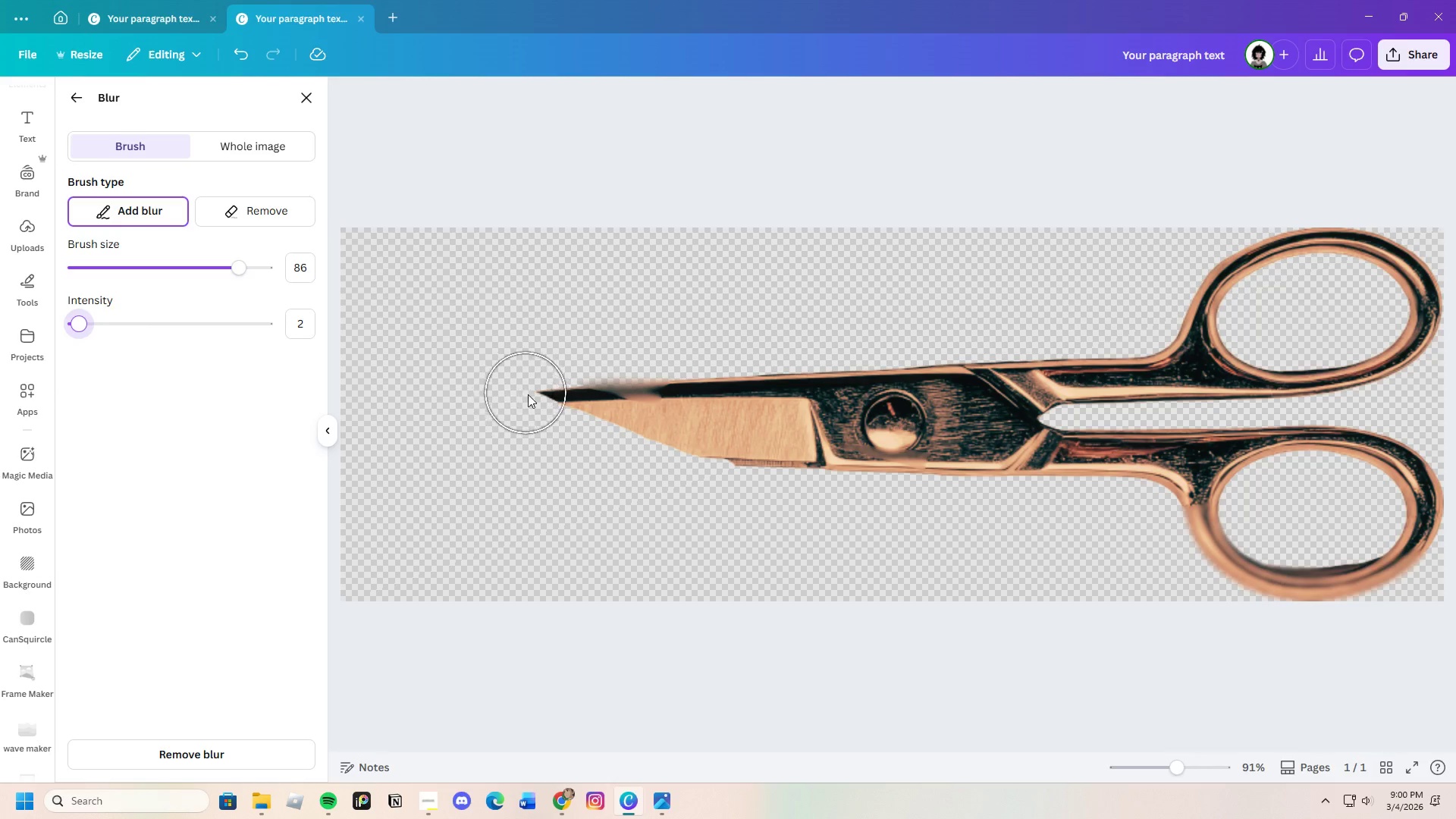 
left_click_drag(start_coordinate=[536, 399], to_coordinate=[896, 460])
 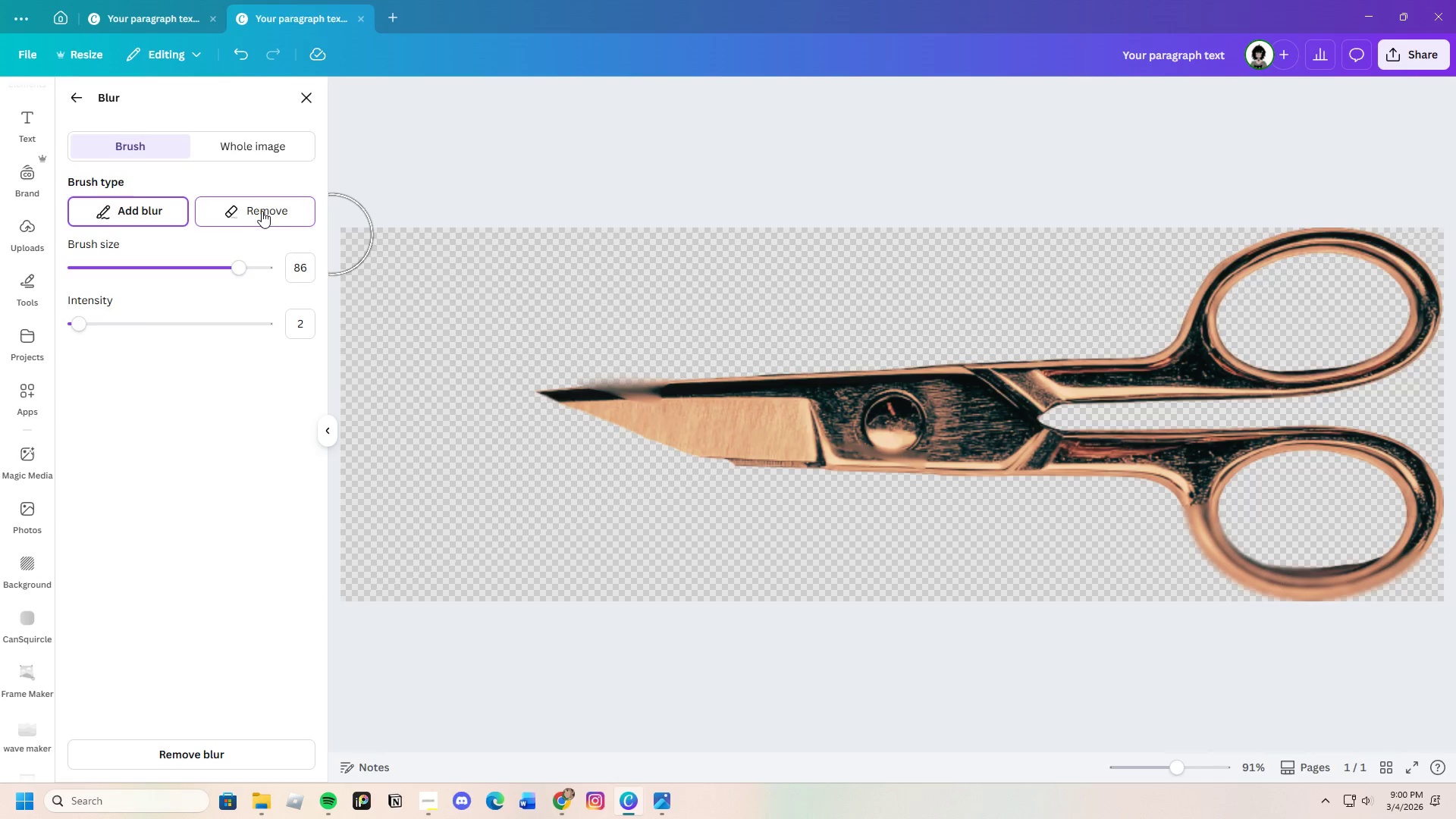 
left_click_drag(start_coordinate=[568, 394], to_coordinate=[910, 399])
 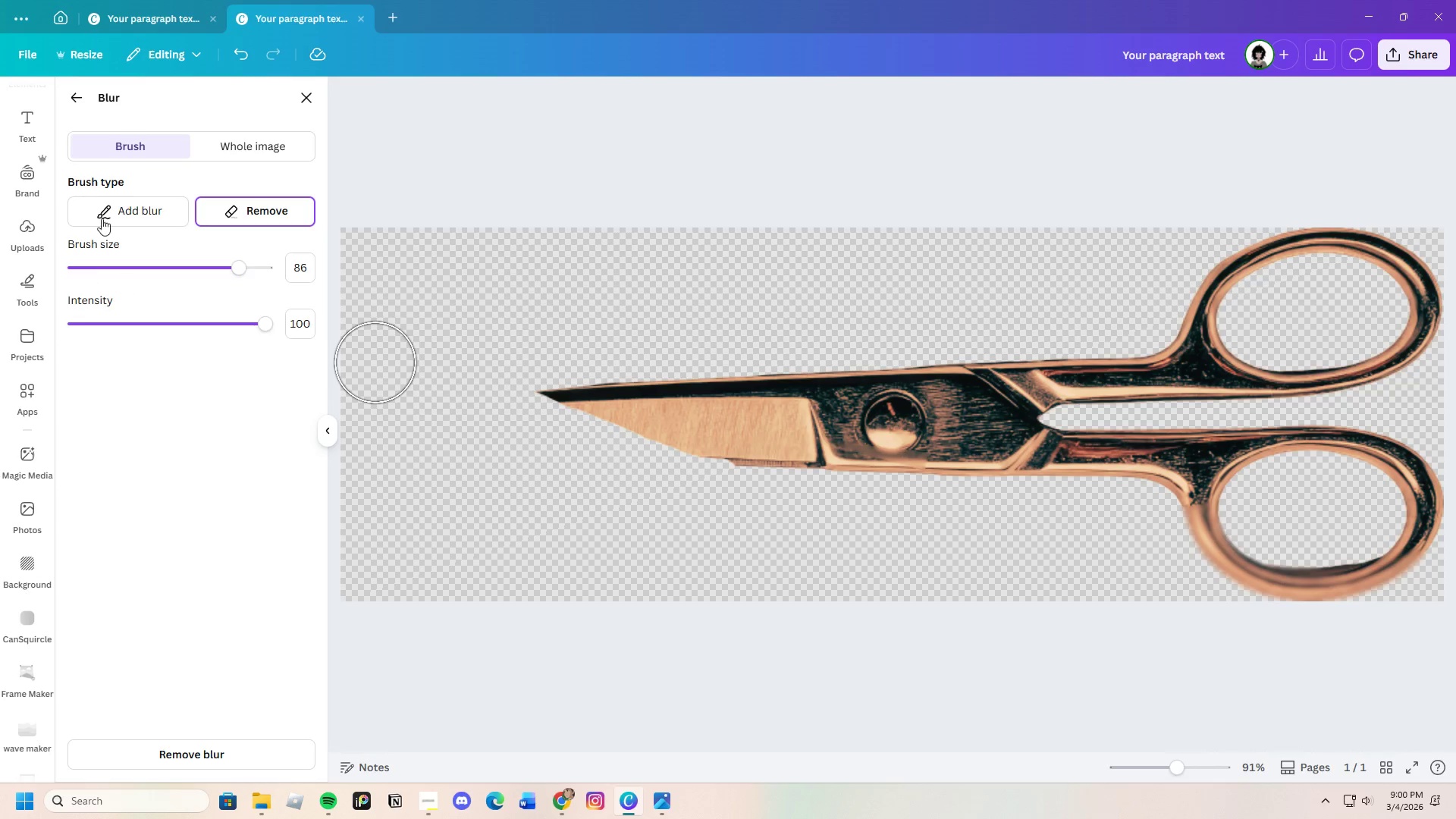 
left_click([123, 206])
 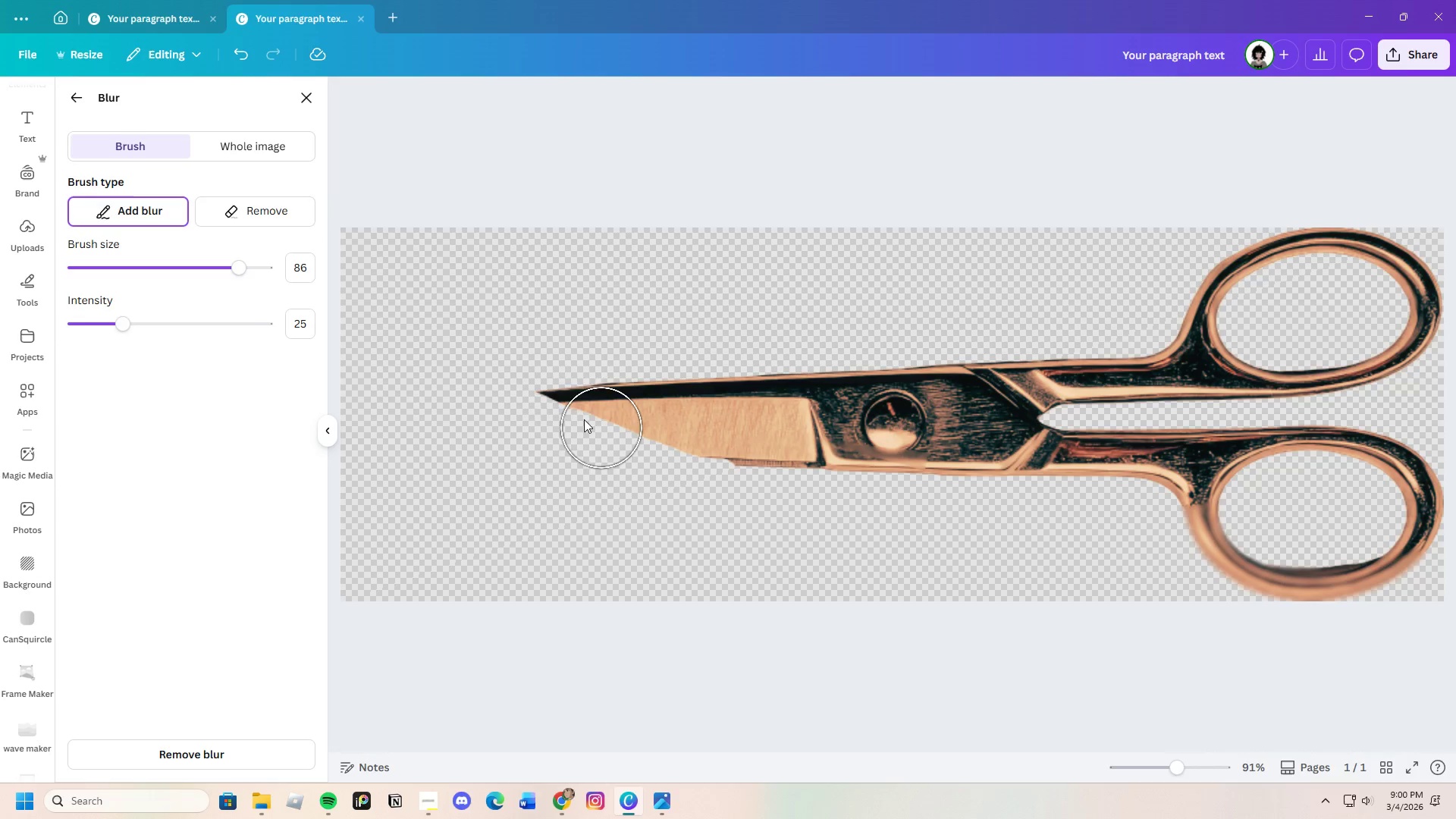 
left_click_drag(start_coordinate=[563, 409], to_coordinate=[839, 488])
 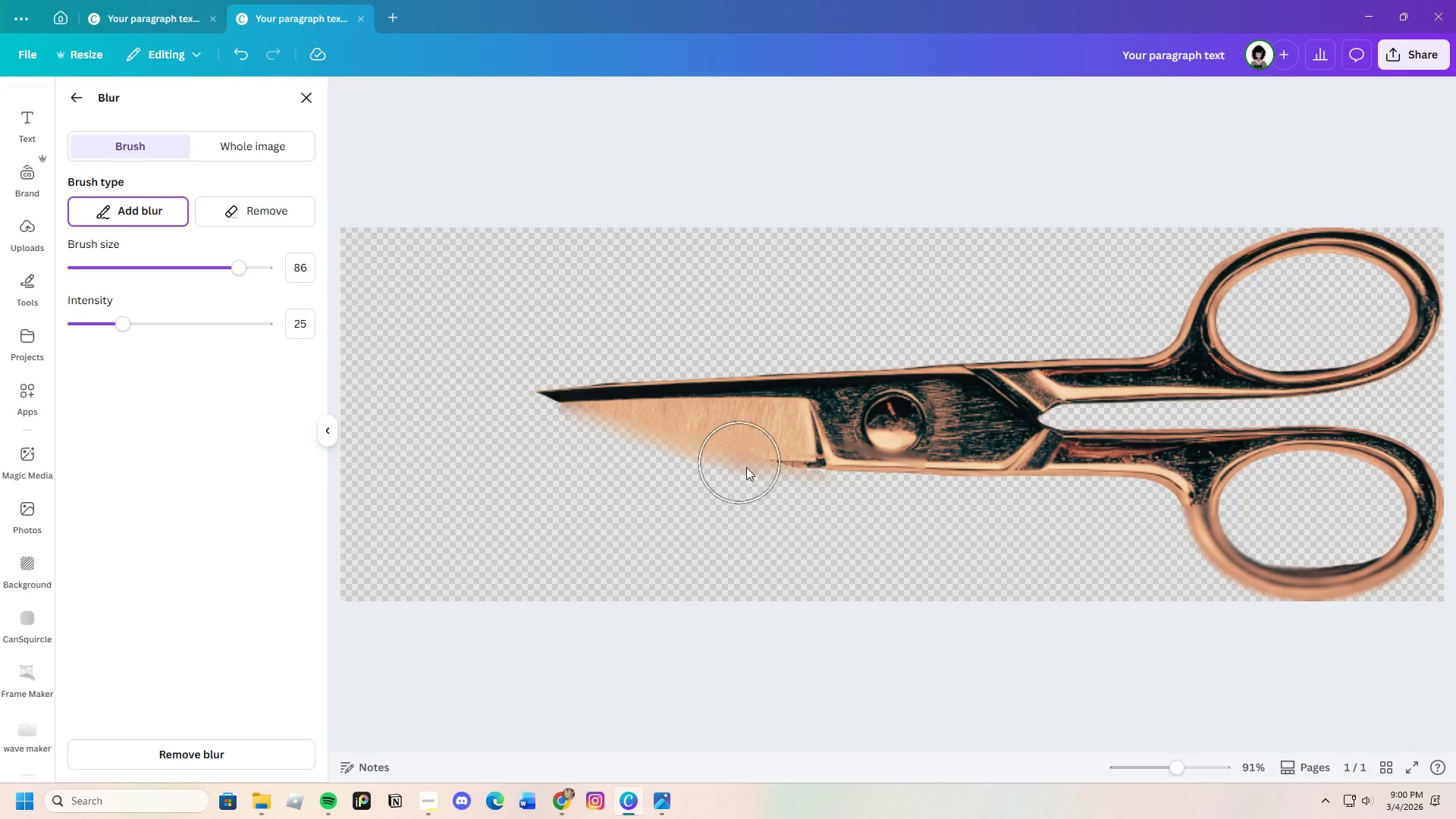 
left_click([216, 212])
 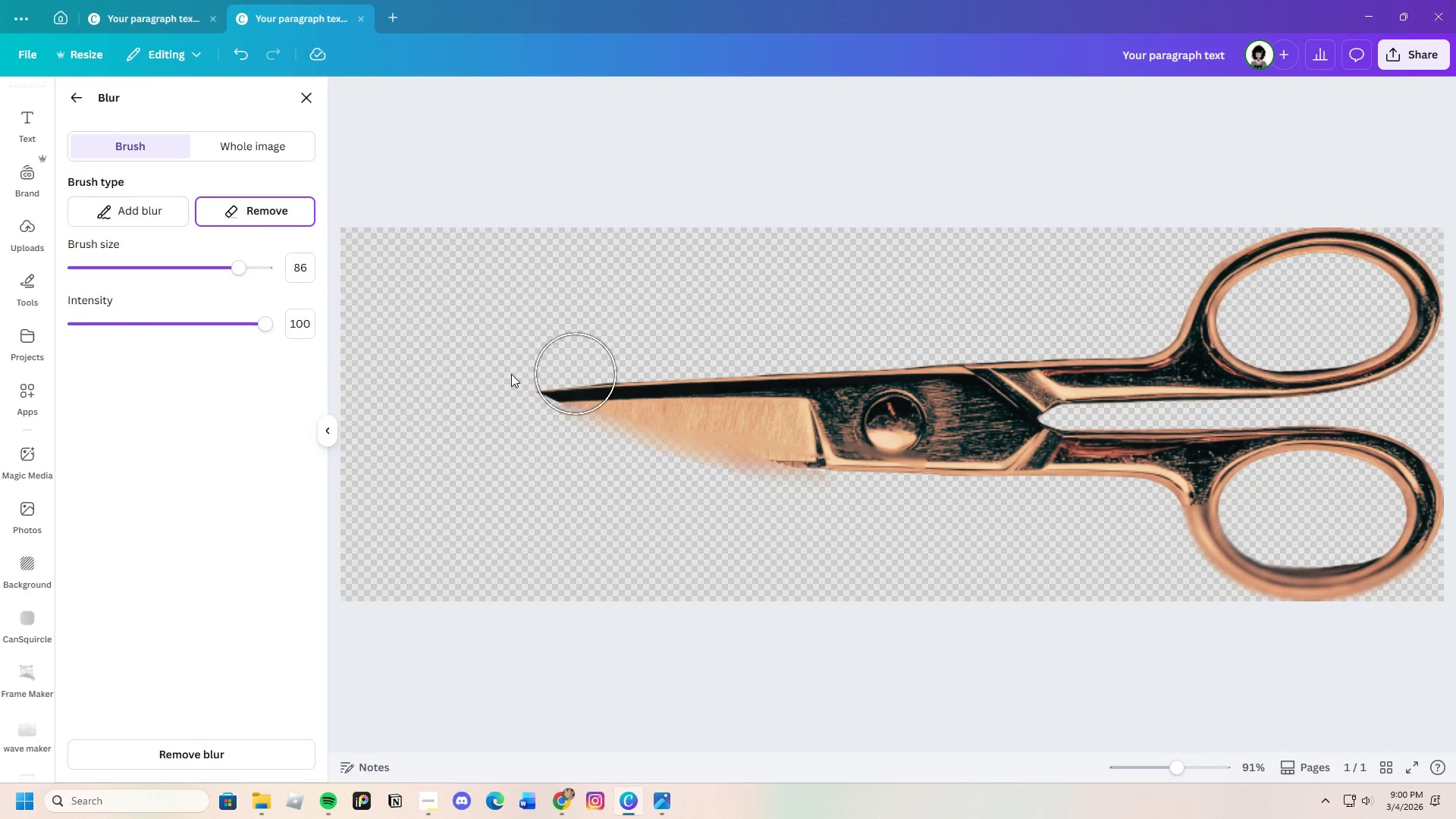 
left_click_drag(start_coordinate=[541, 391], to_coordinate=[1005, 532])
 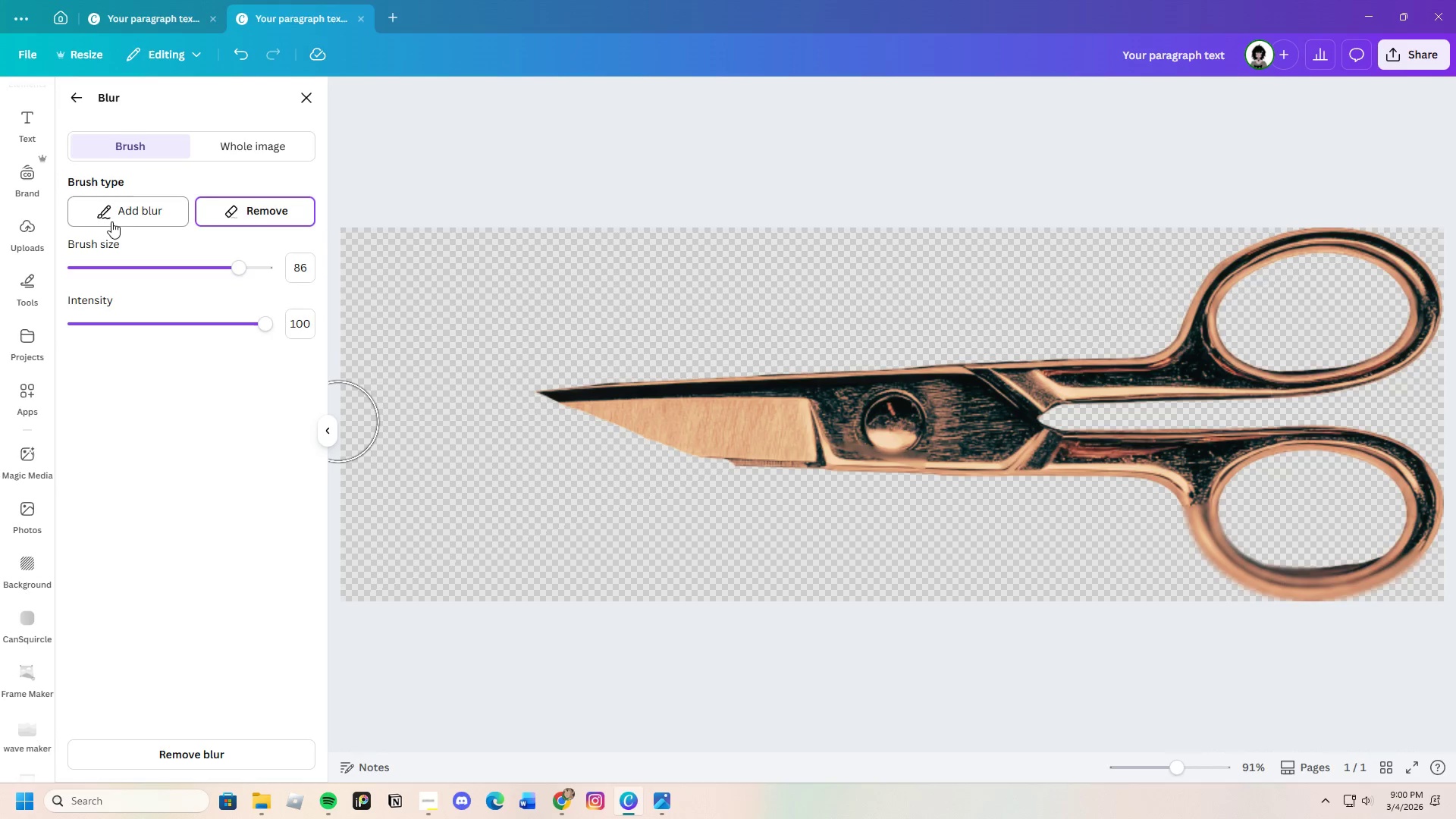 
left_click([120, 218])
 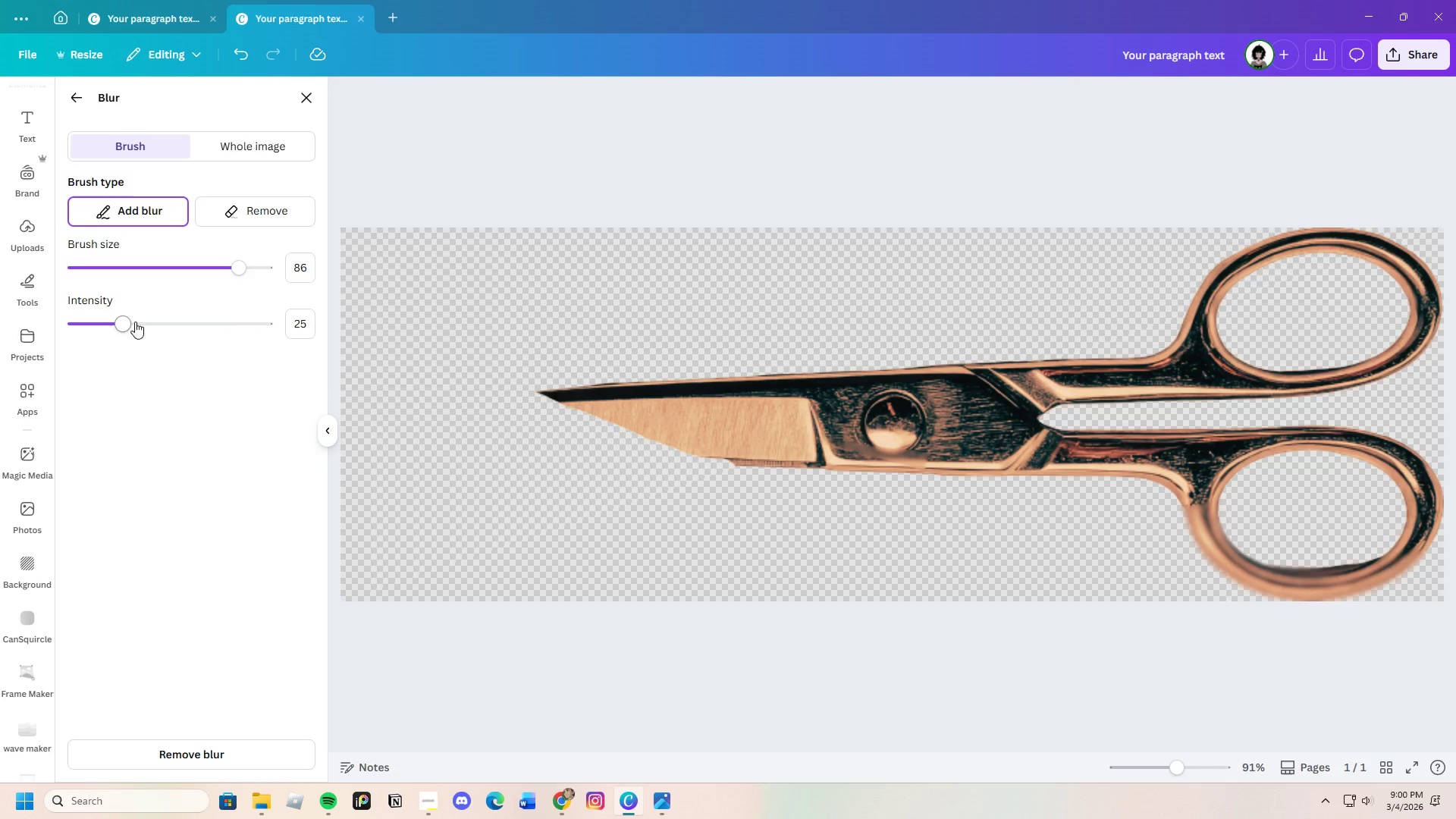 
left_click_drag(start_coordinate=[114, 325], to_coordinate=[74, 342])
 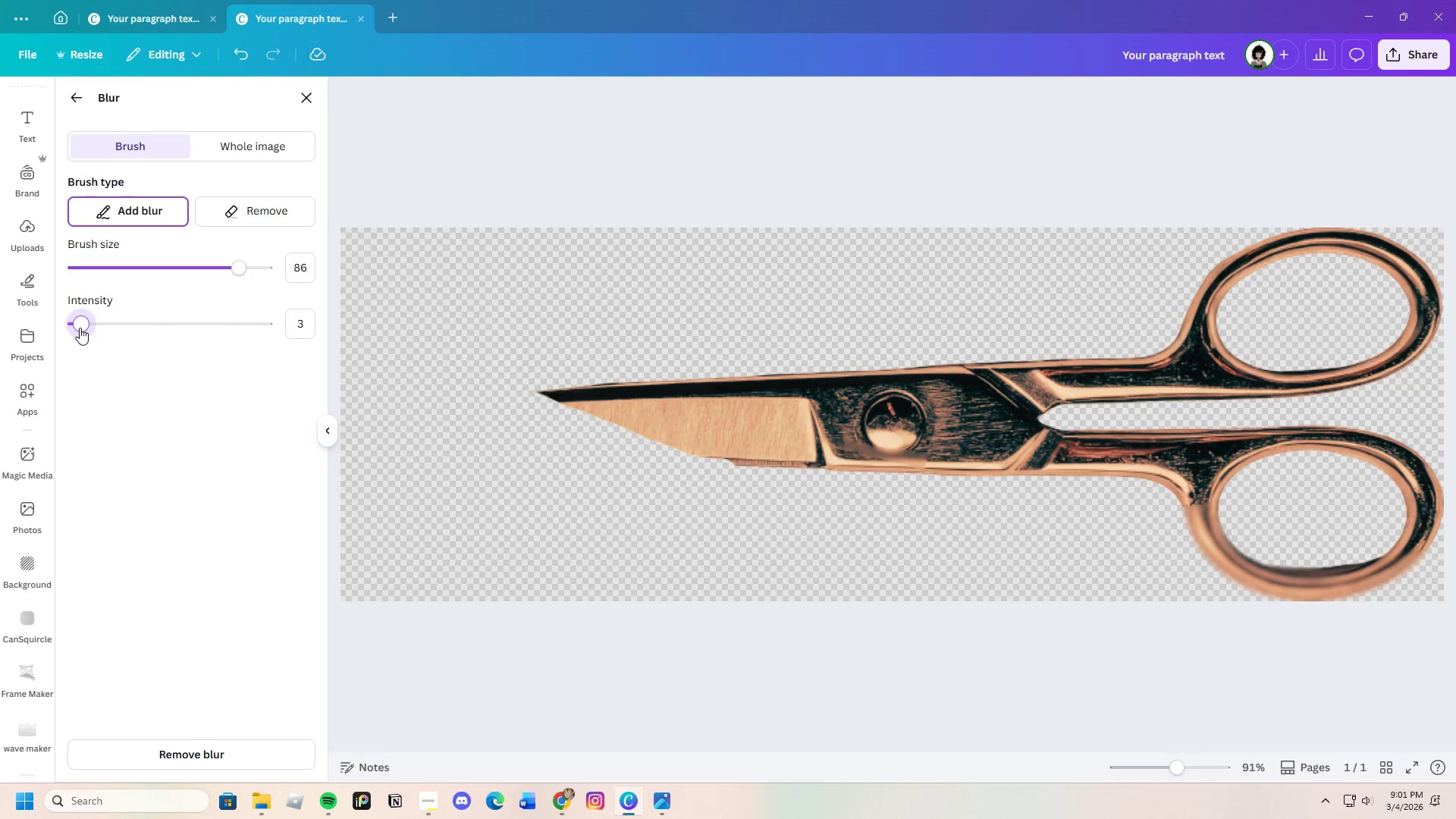 
left_click_drag(start_coordinate=[497, 383], to_coordinate=[900, 466])
 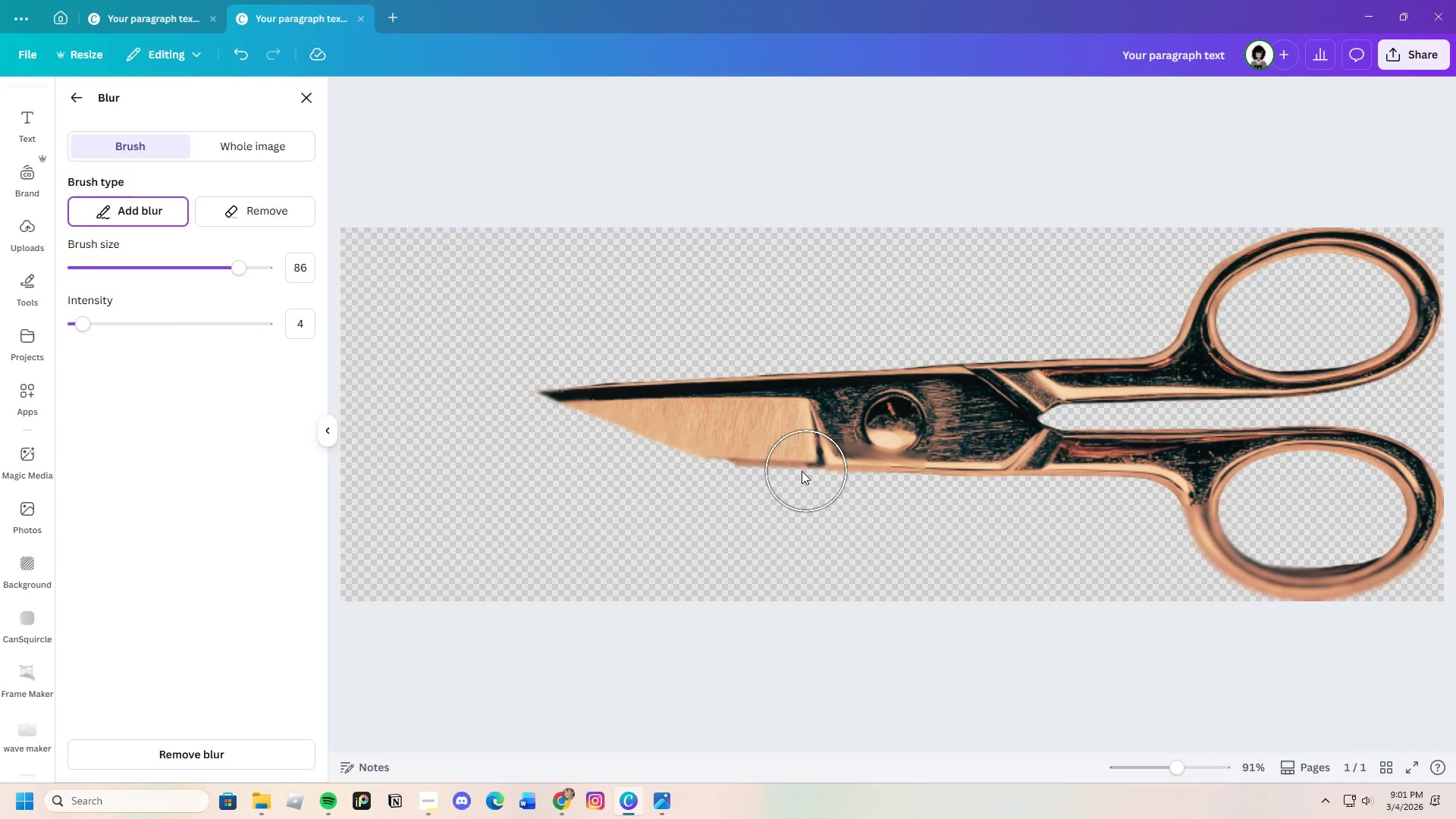 
left_click_drag(start_coordinate=[824, 468], to_coordinate=[1216, 510])
 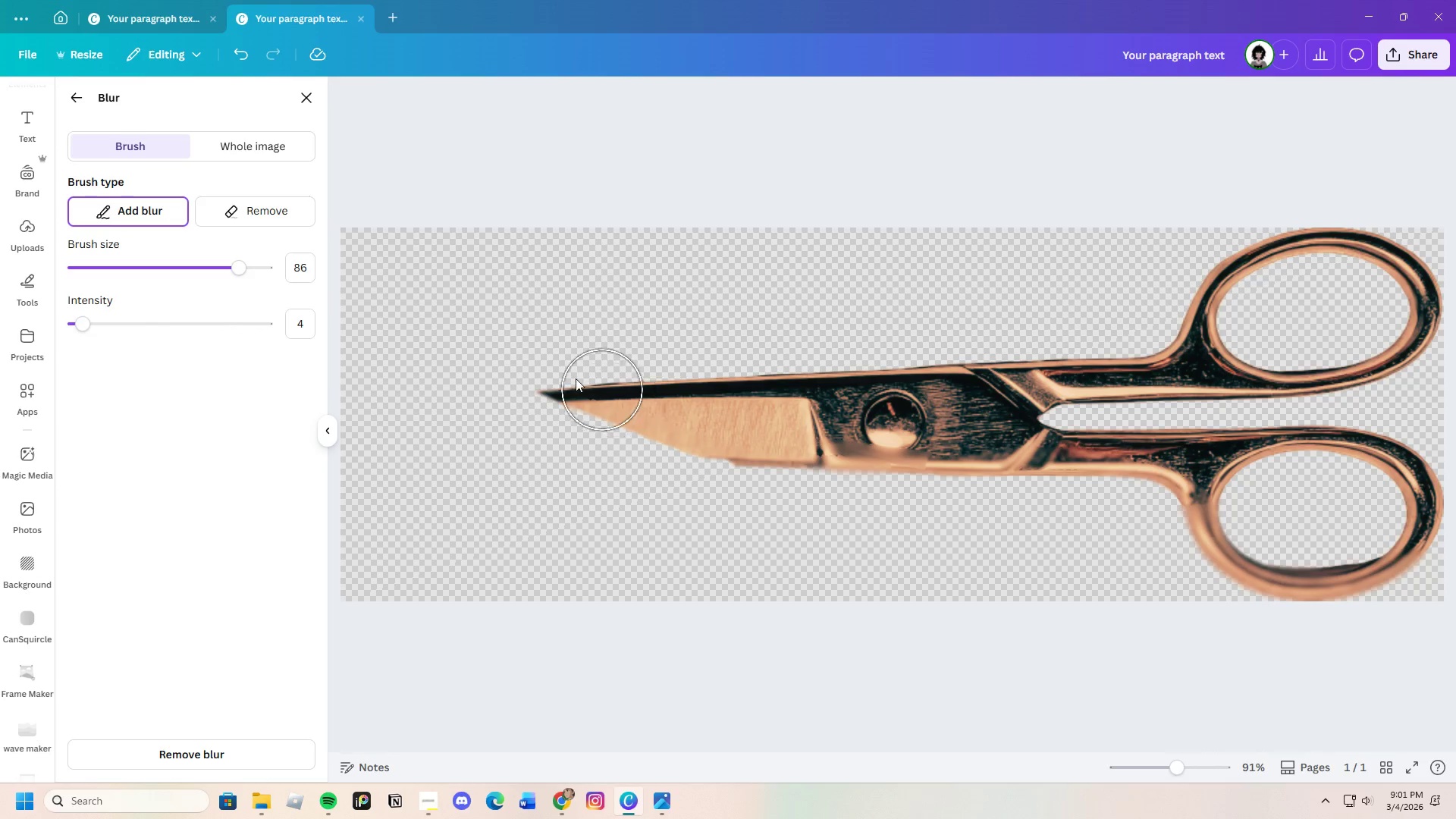 
left_click_drag(start_coordinate=[589, 381], to_coordinate=[1046, 369])
 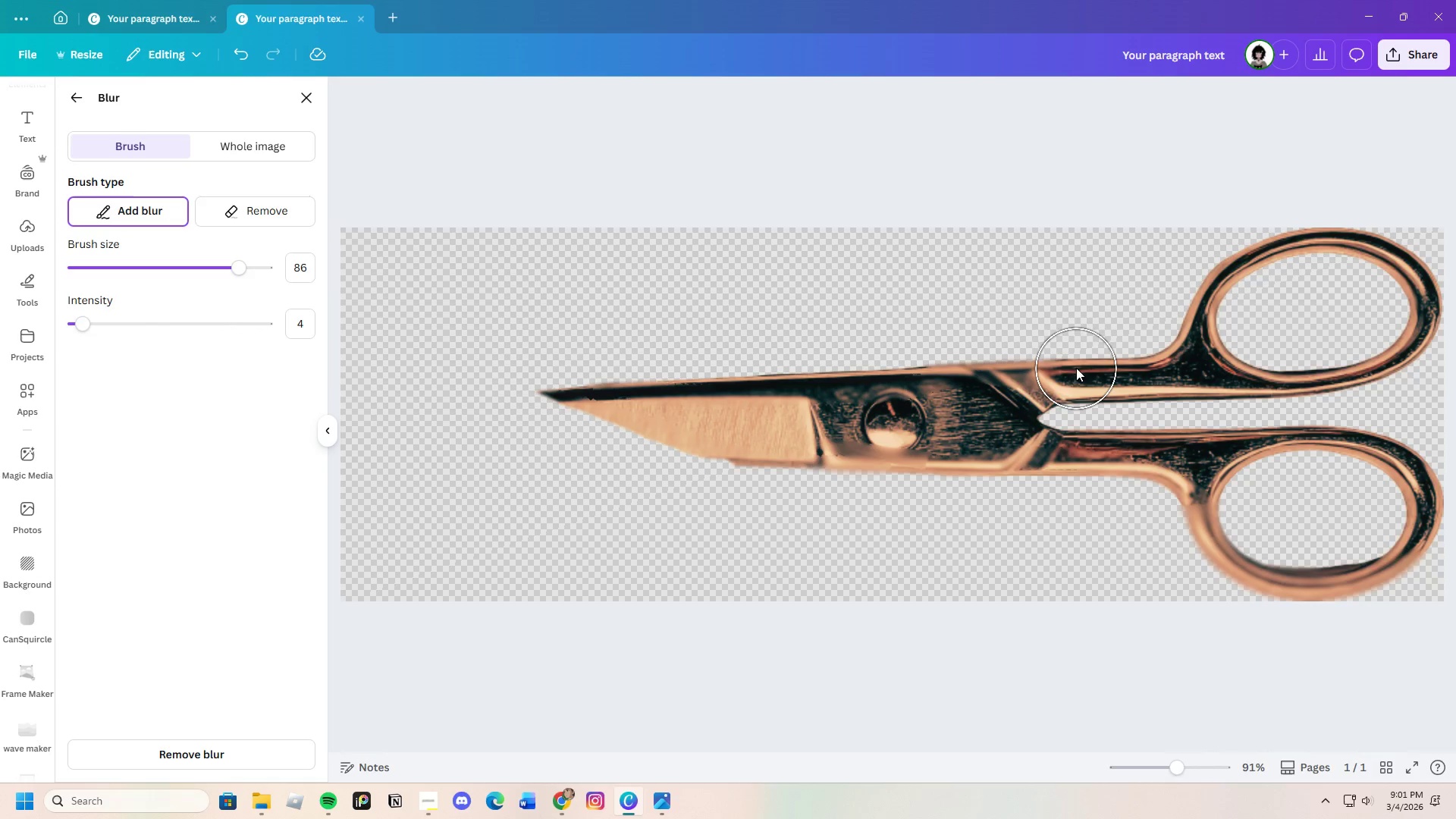 
left_click_drag(start_coordinate=[1079, 368], to_coordinate=[1201, 320])
 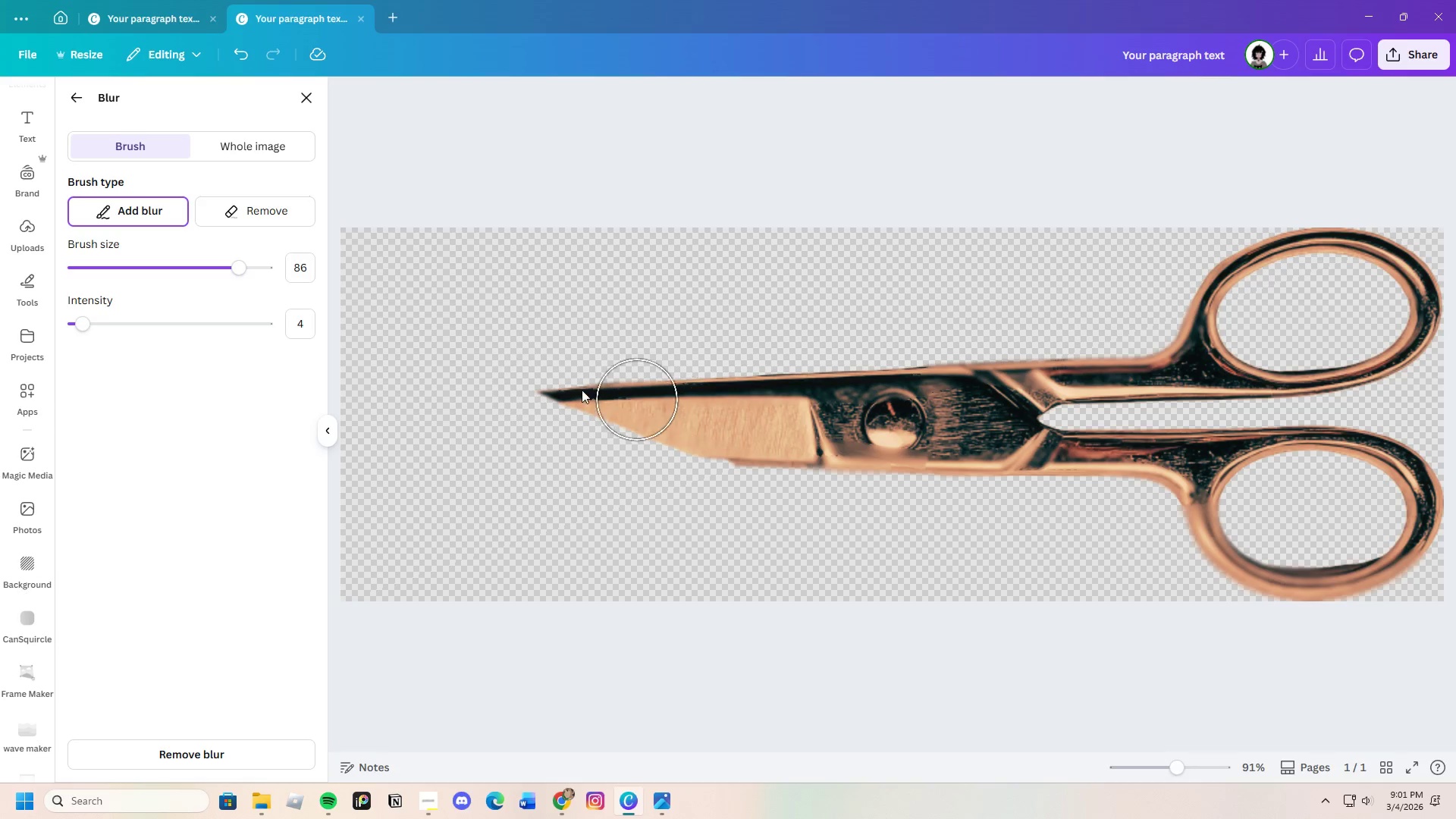 
left_click_drag(start_coordinate=[509, 388], to_coordinate=[601, 416])
 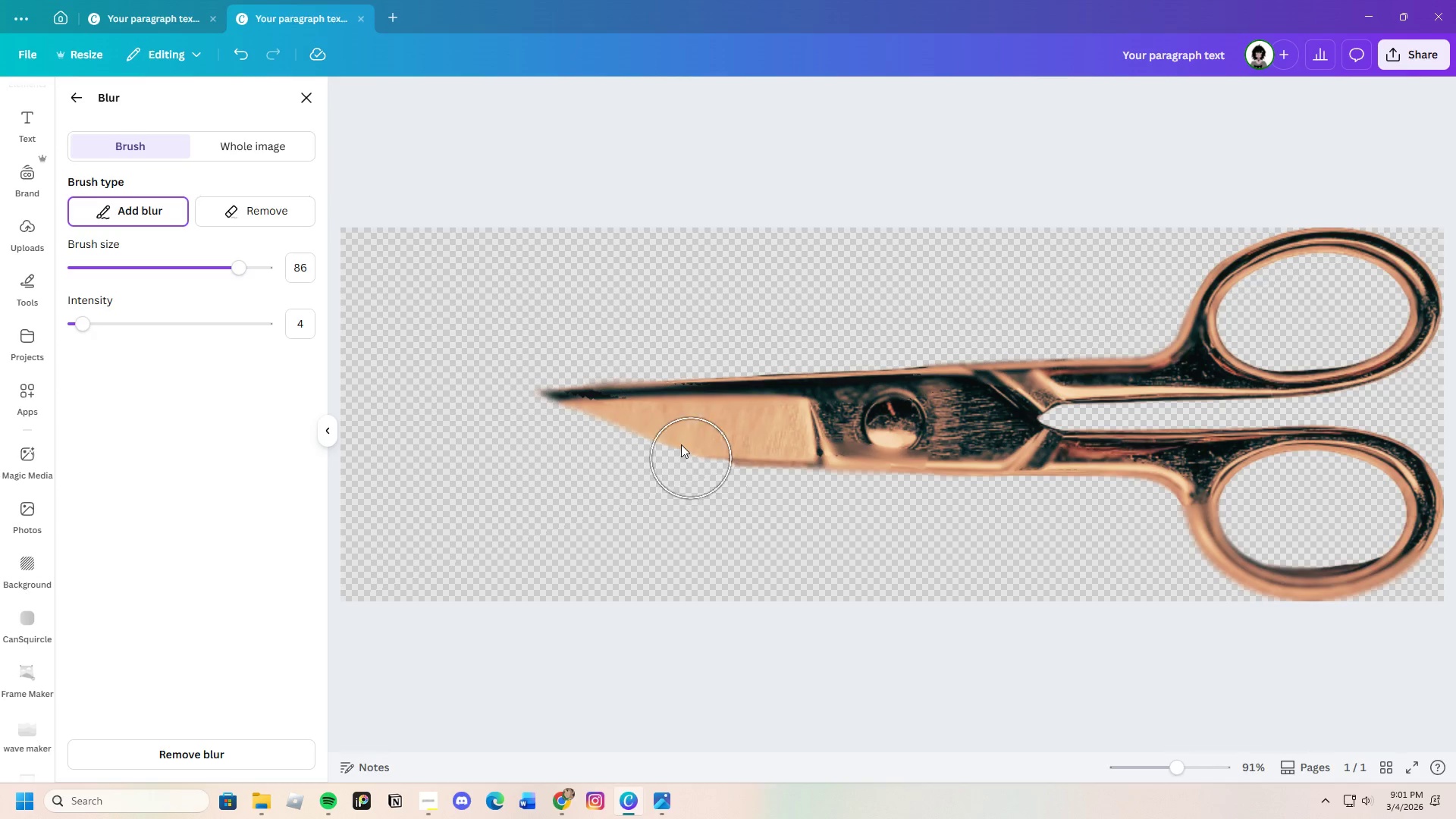 
left_click_drag(start_coordinate=[595, 400], to_coordinate=[1019, 510])
 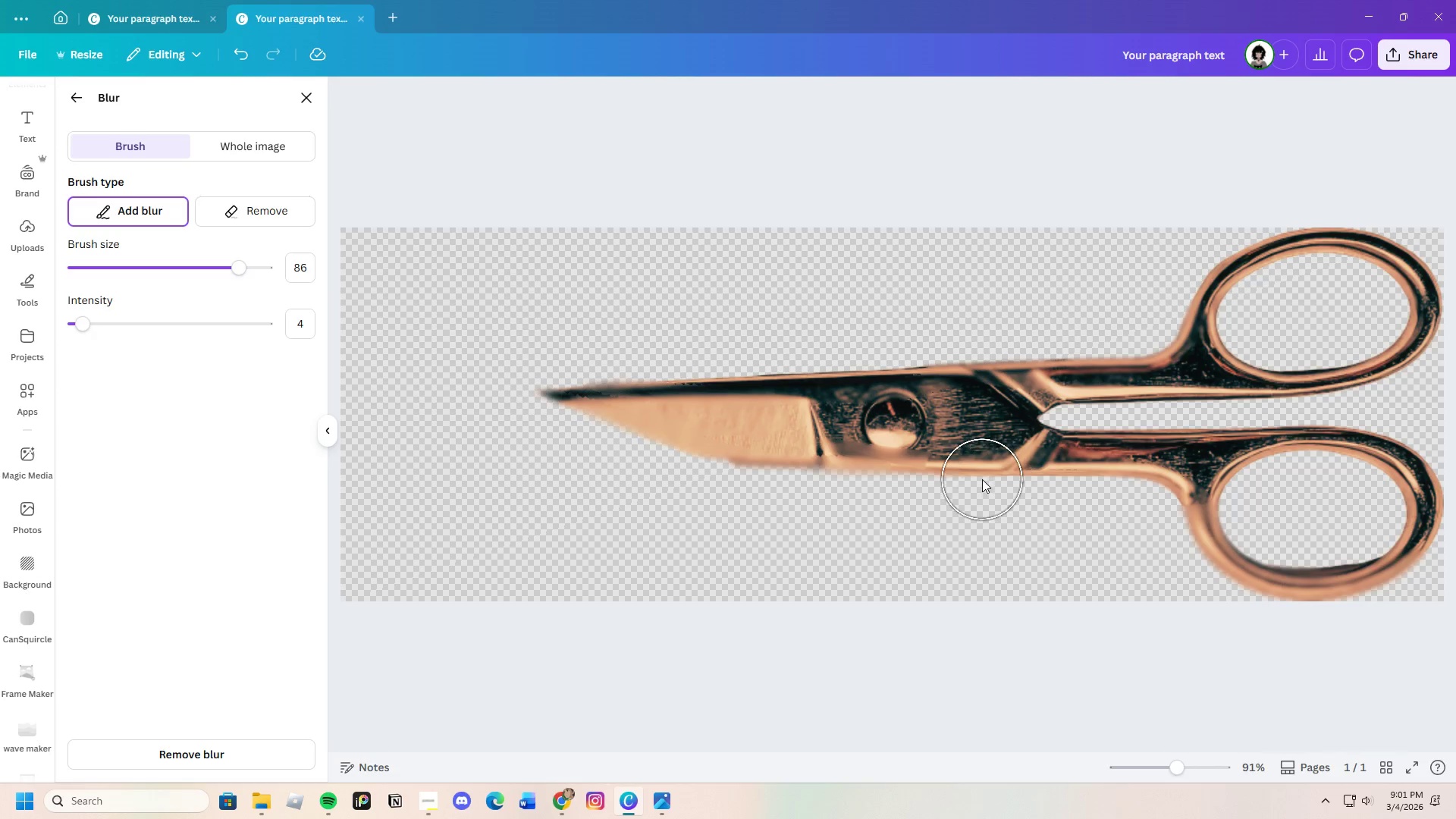 
left_click_drag(start_coordinate=[983, 479], to_coordinate=[1146, 488])
 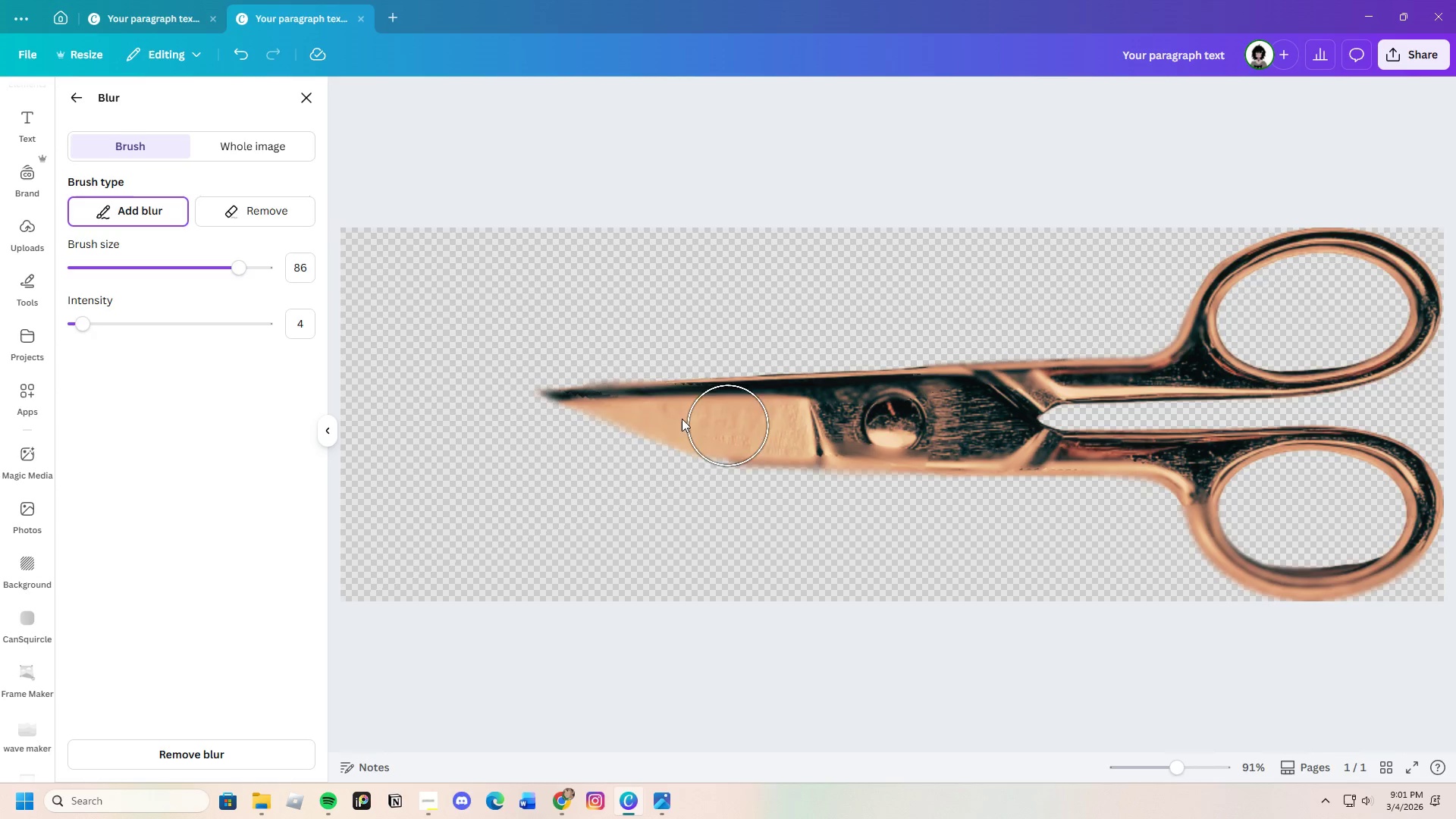 
left_click_drag(start_coordinate=[666, 416], to_coordinate=[1054, 440])
 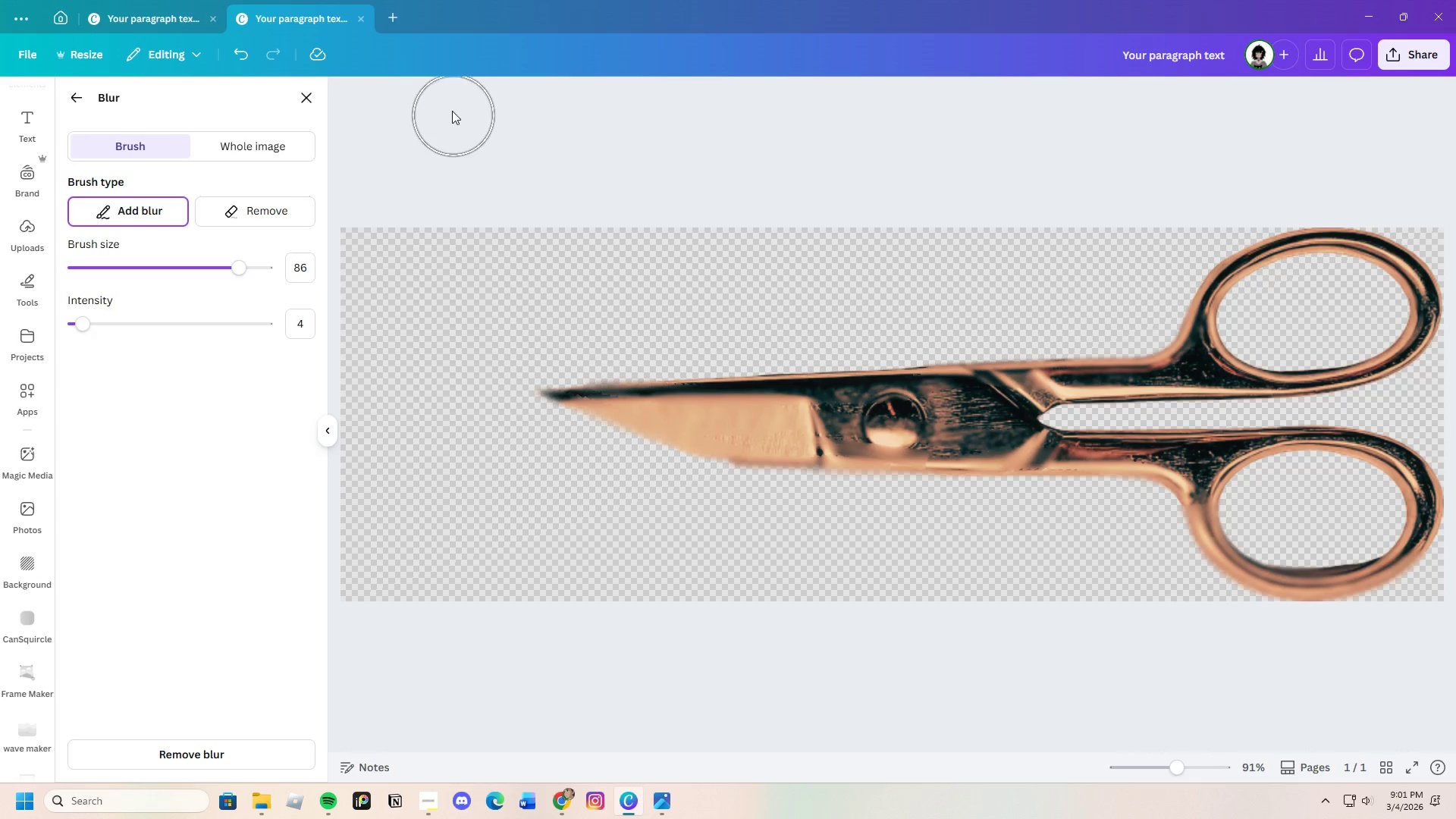 
left_click([306, 93])
 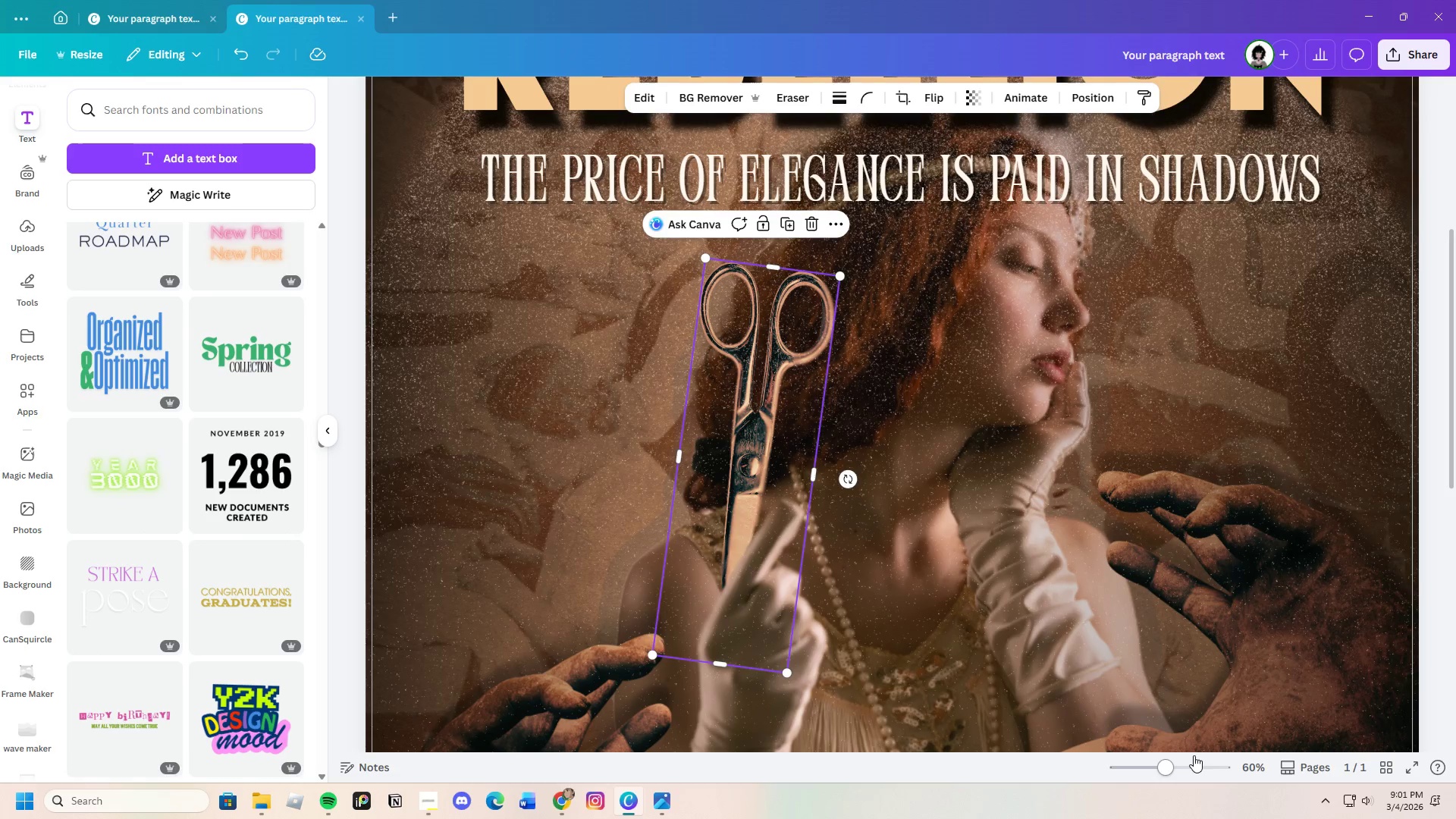 
left_click_drag(start_coordinate=[1176, 763], to_coordinate=[1150, 769])
 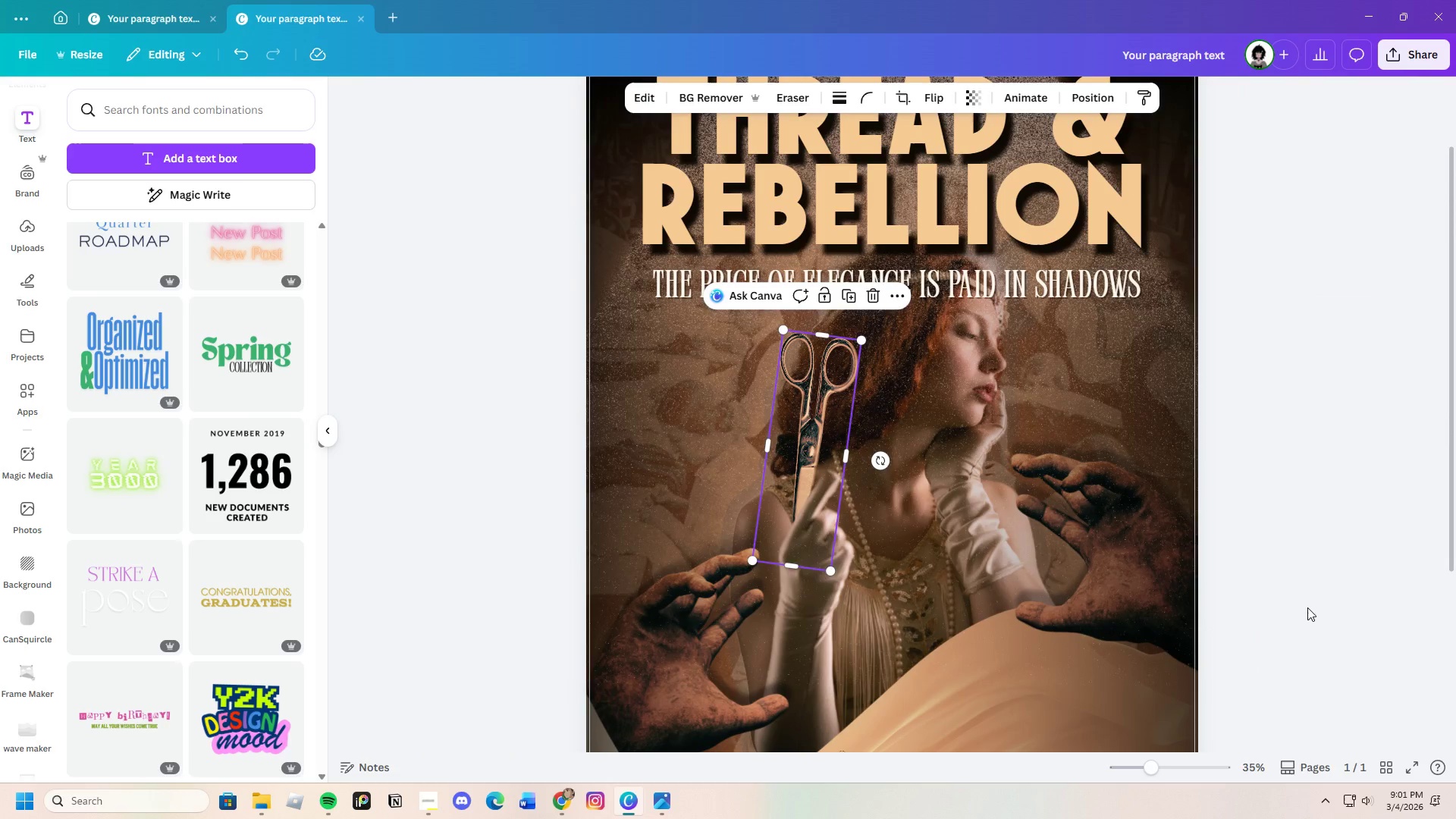 
left_click([1316, 604])
 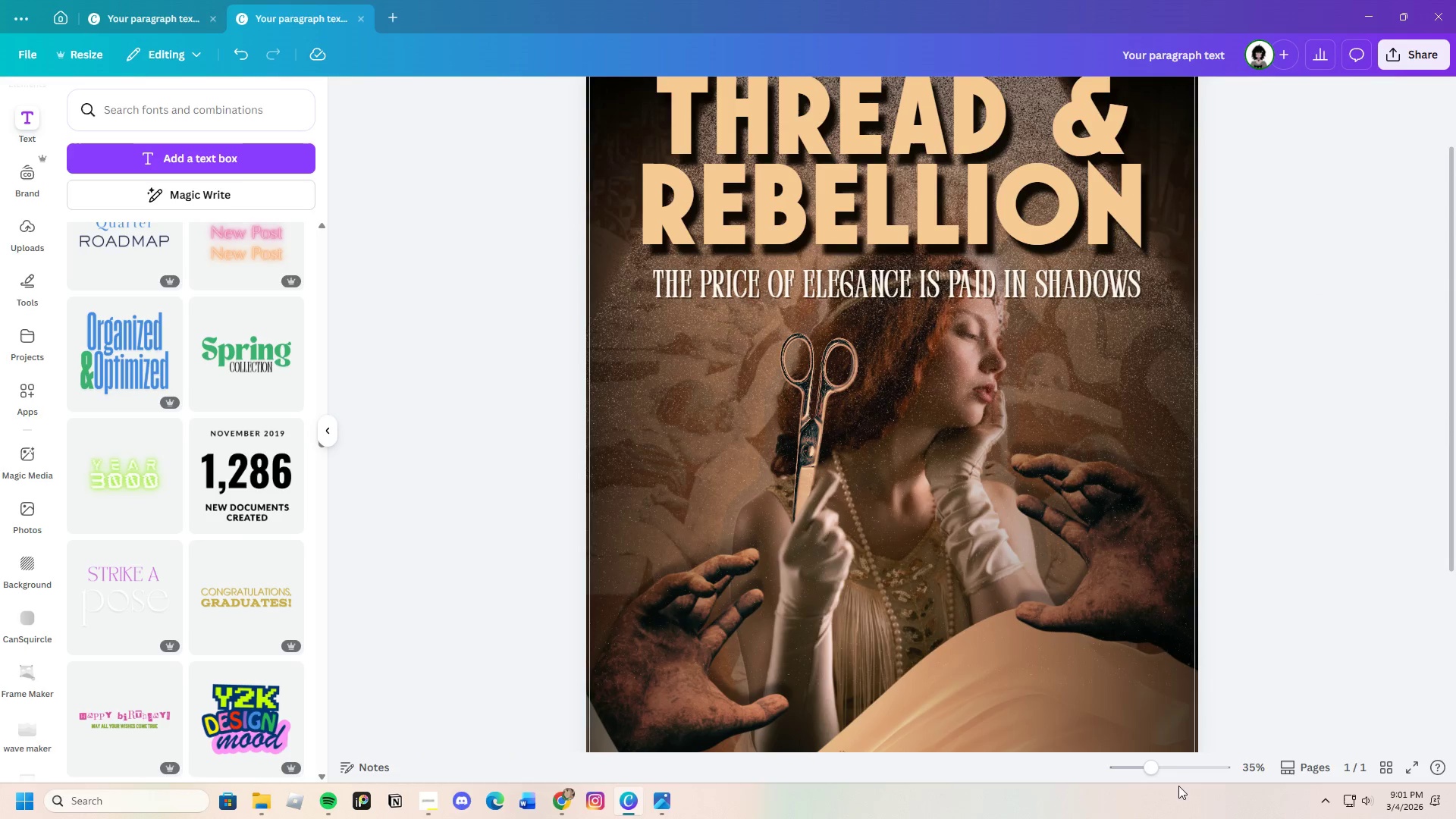 
left_click_drag(start_coordinate=[1153, 772], to_coordinate=[1148, 772])
 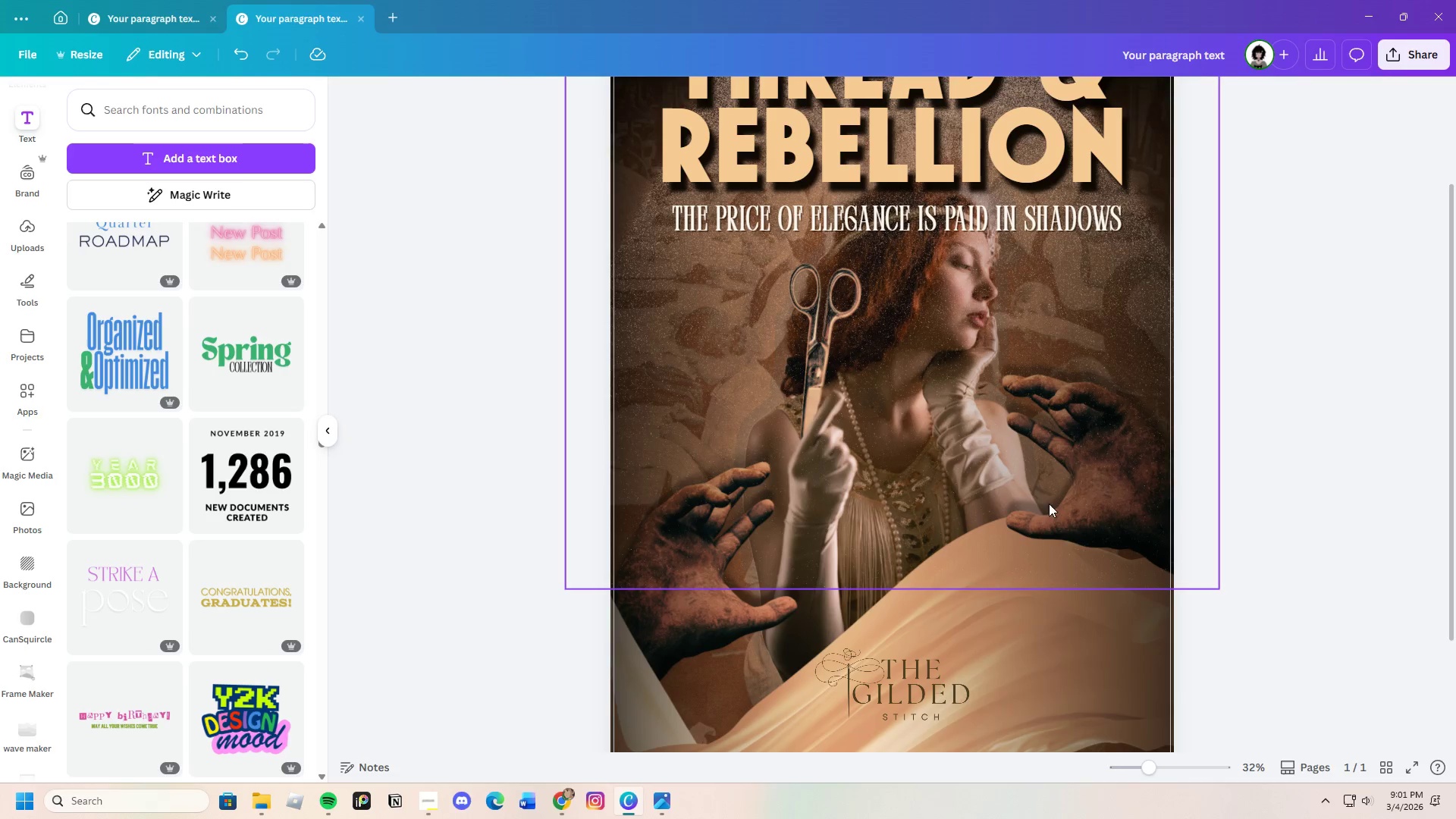 
left_click_drag(start_coordinate=[940, 229], to_coordinate=[936, 228])
 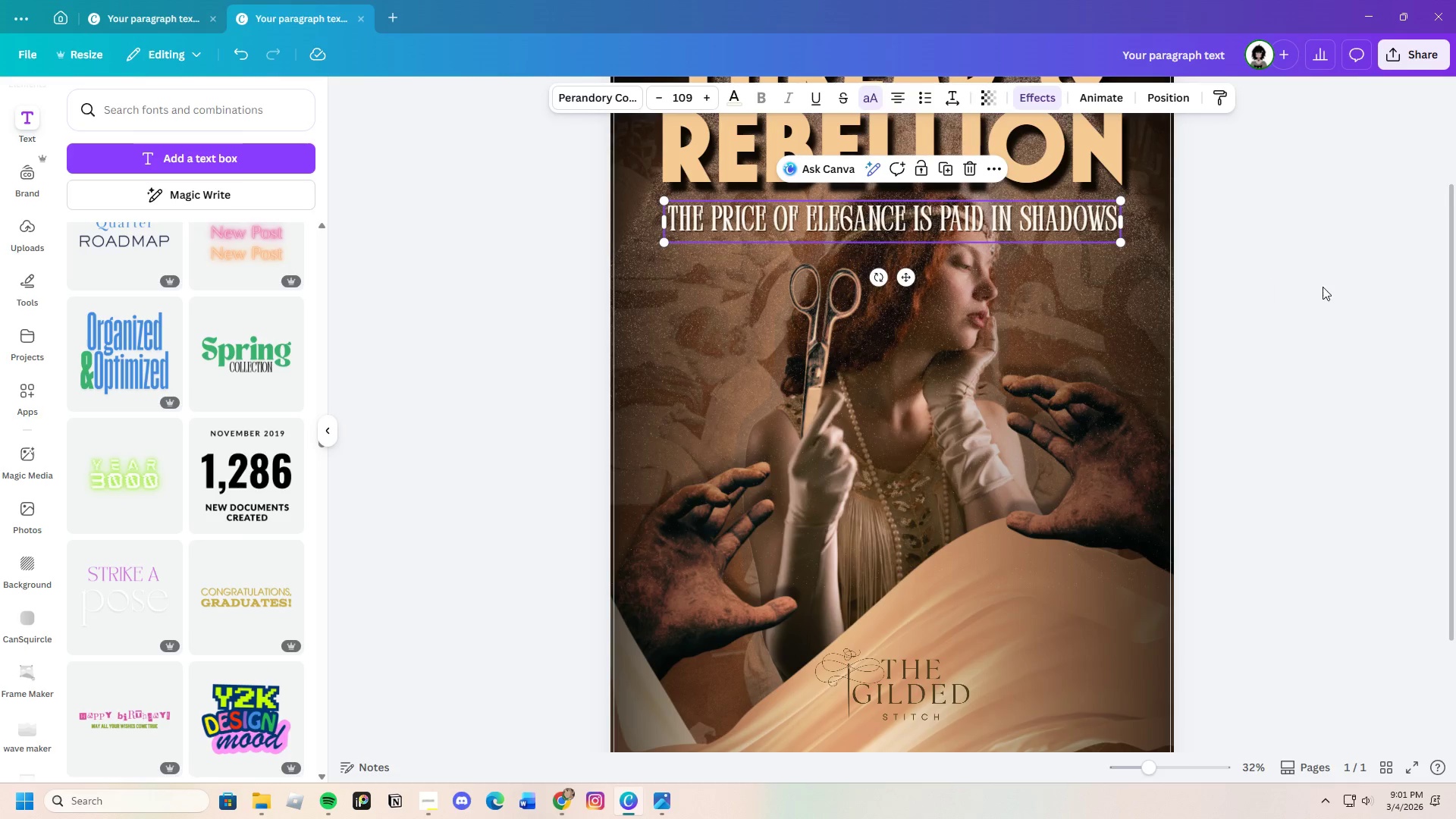 
left_click([1323, 287])
 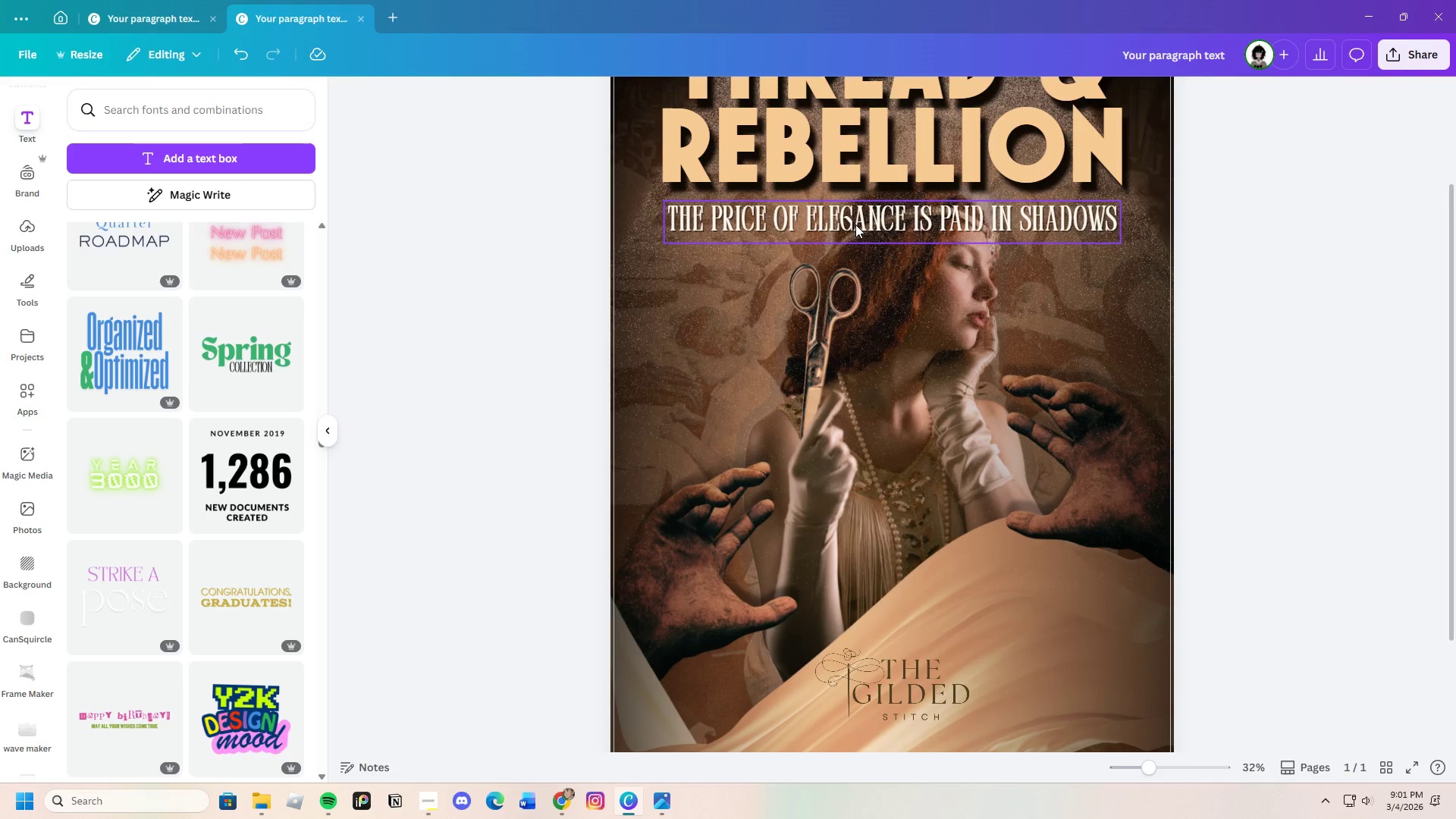 
left_click_drag(start_coordinate=[861, 218], to_coordinate=[866, 218])
 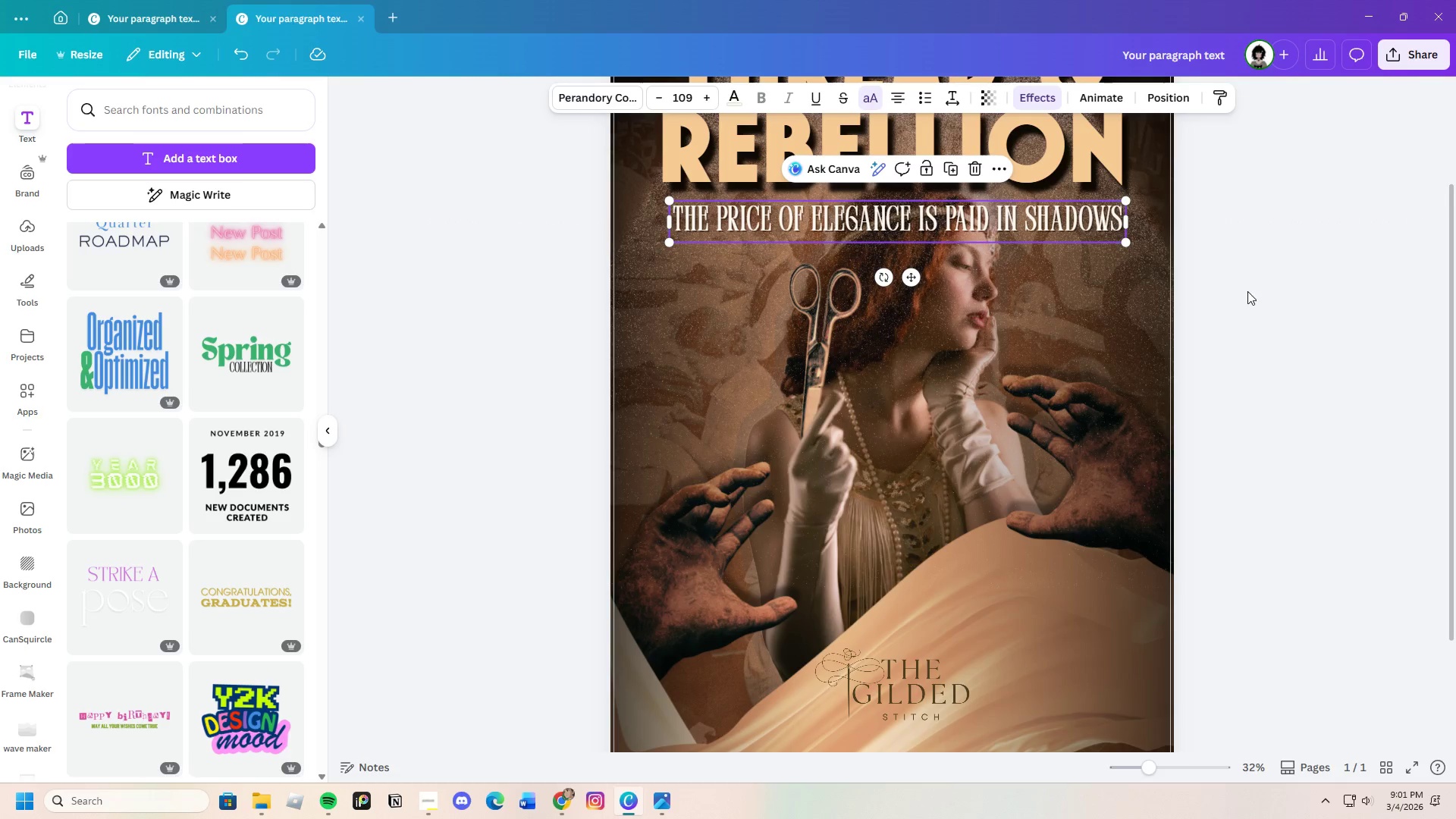 
left_click([1247, 291])
 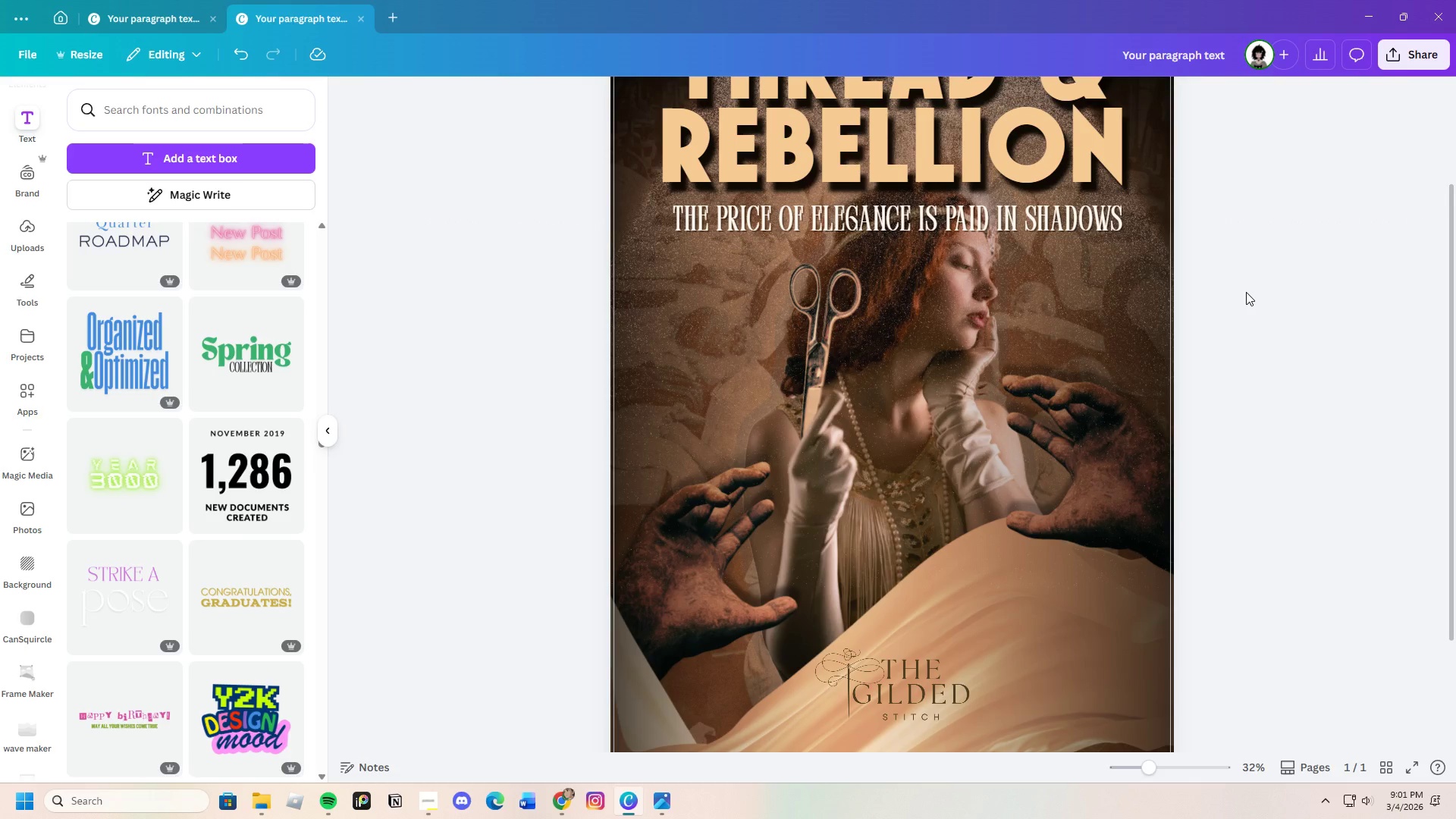 
scroll: coordinate [1301, 503], scroll_direction: up, amount: 1.0
 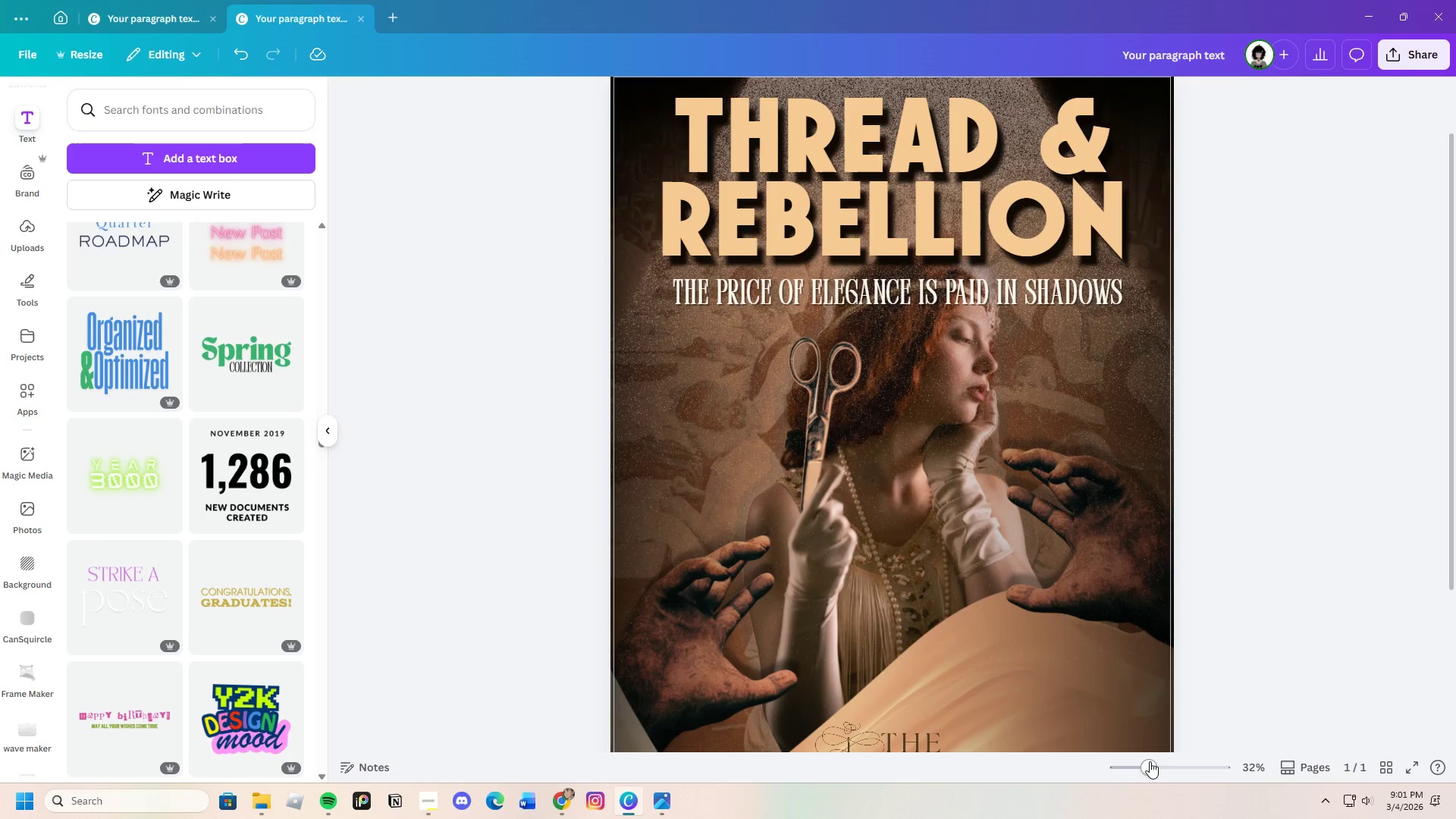 
left_click_drag(start_coordinate=[1153, 765], to_coordinate=[1146, 772])
 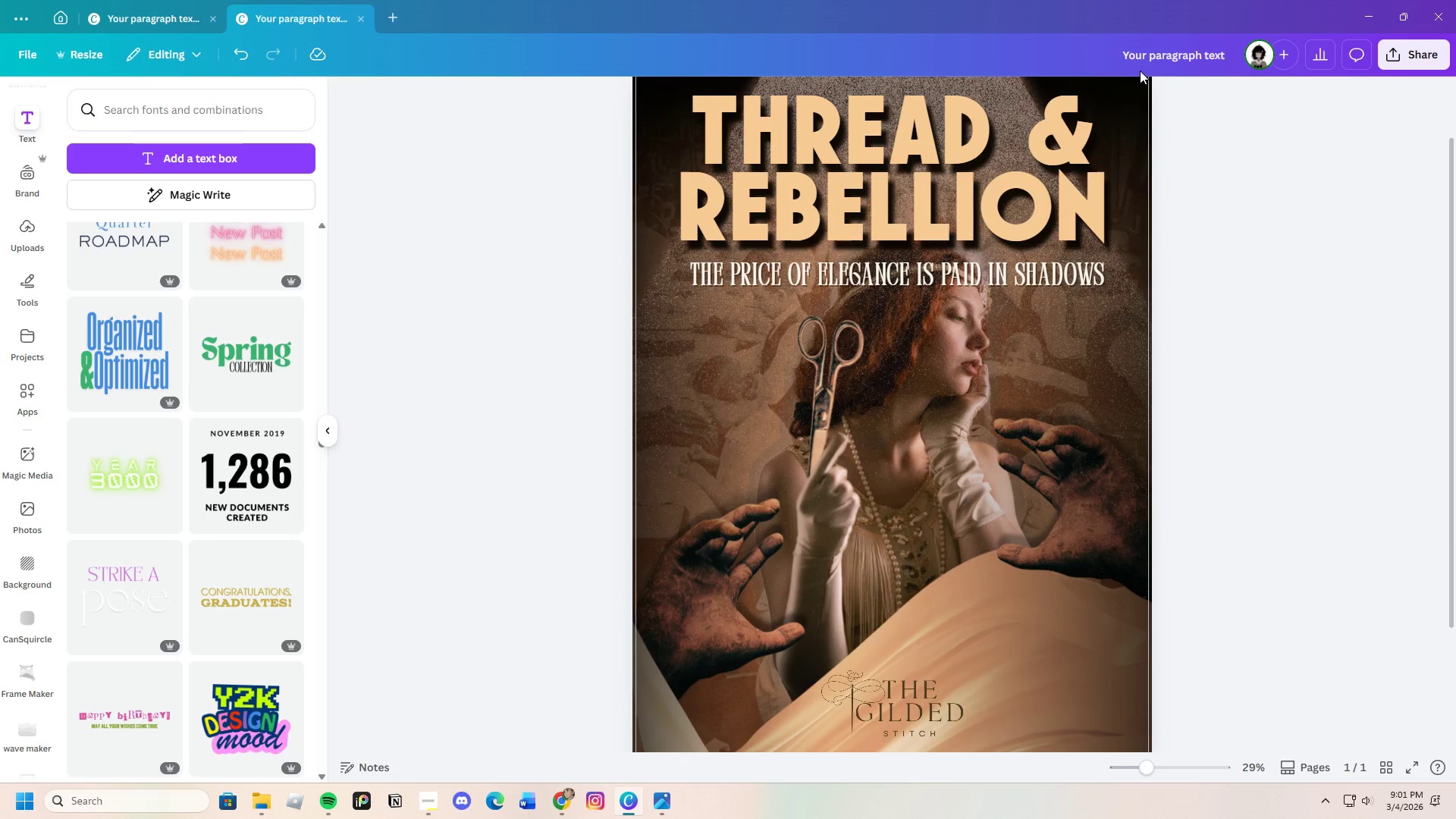 
left_click([991, 249])
 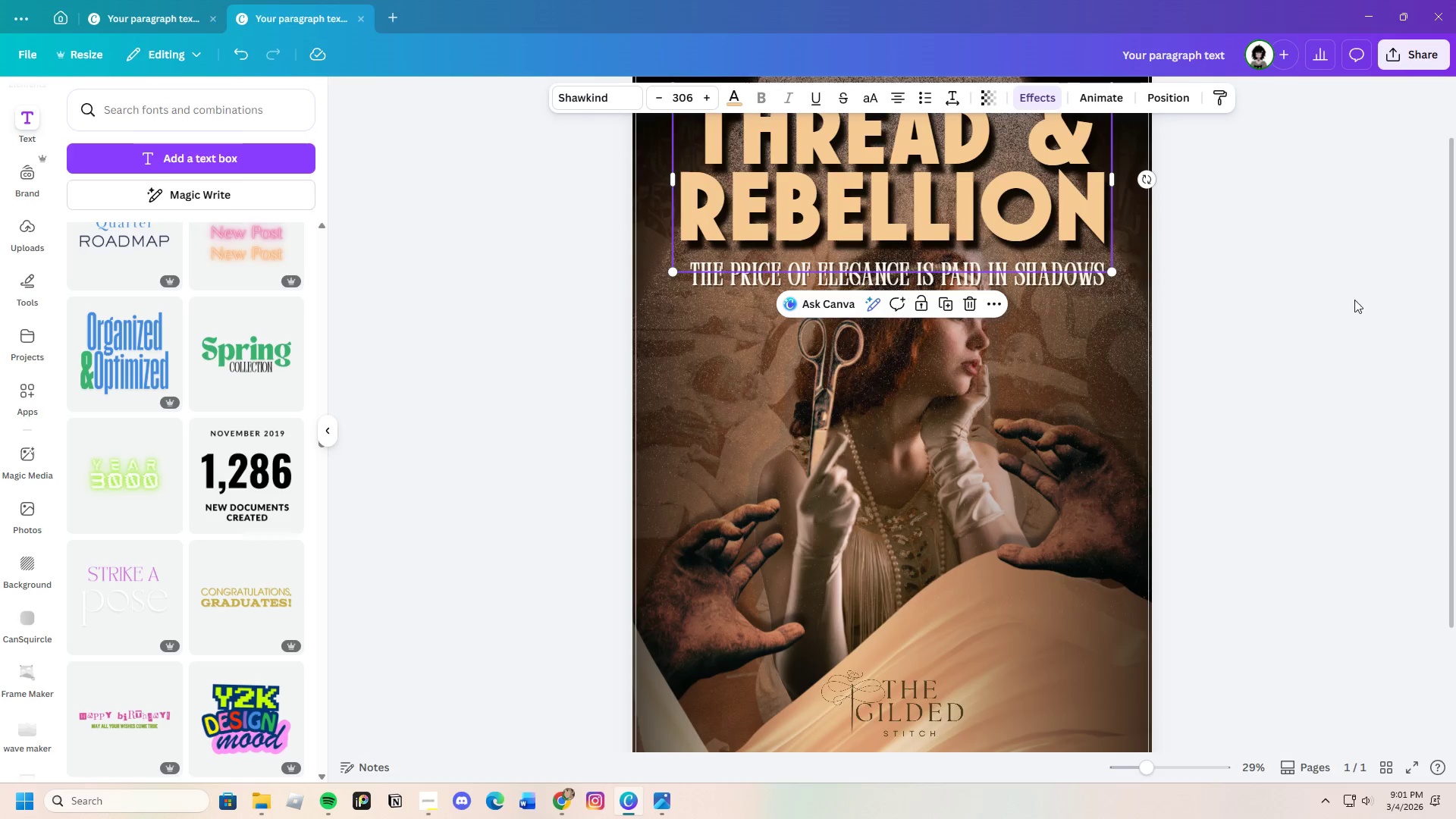 
left_click([1363, 308])
 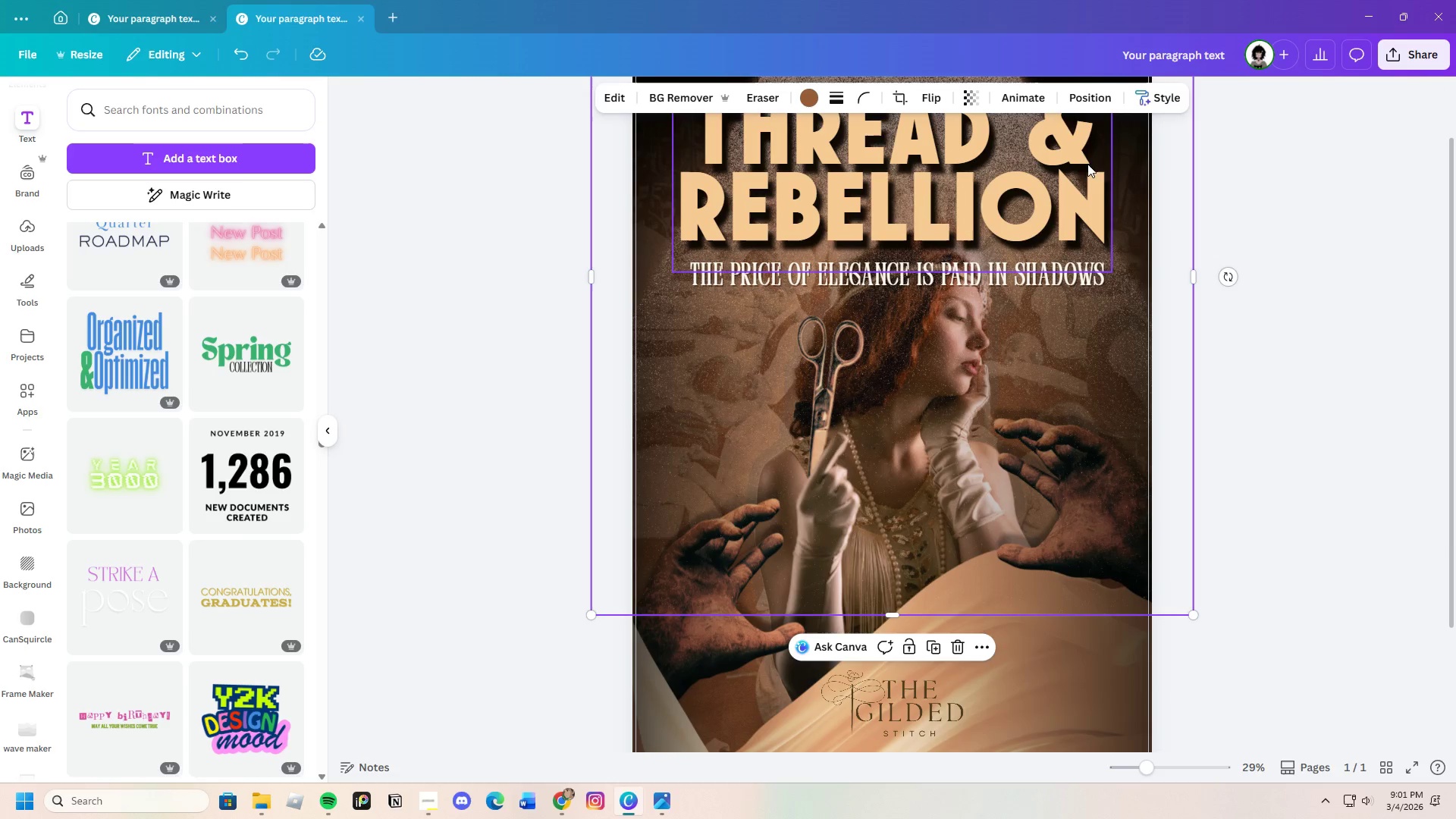 
left_click([1077, 100])
 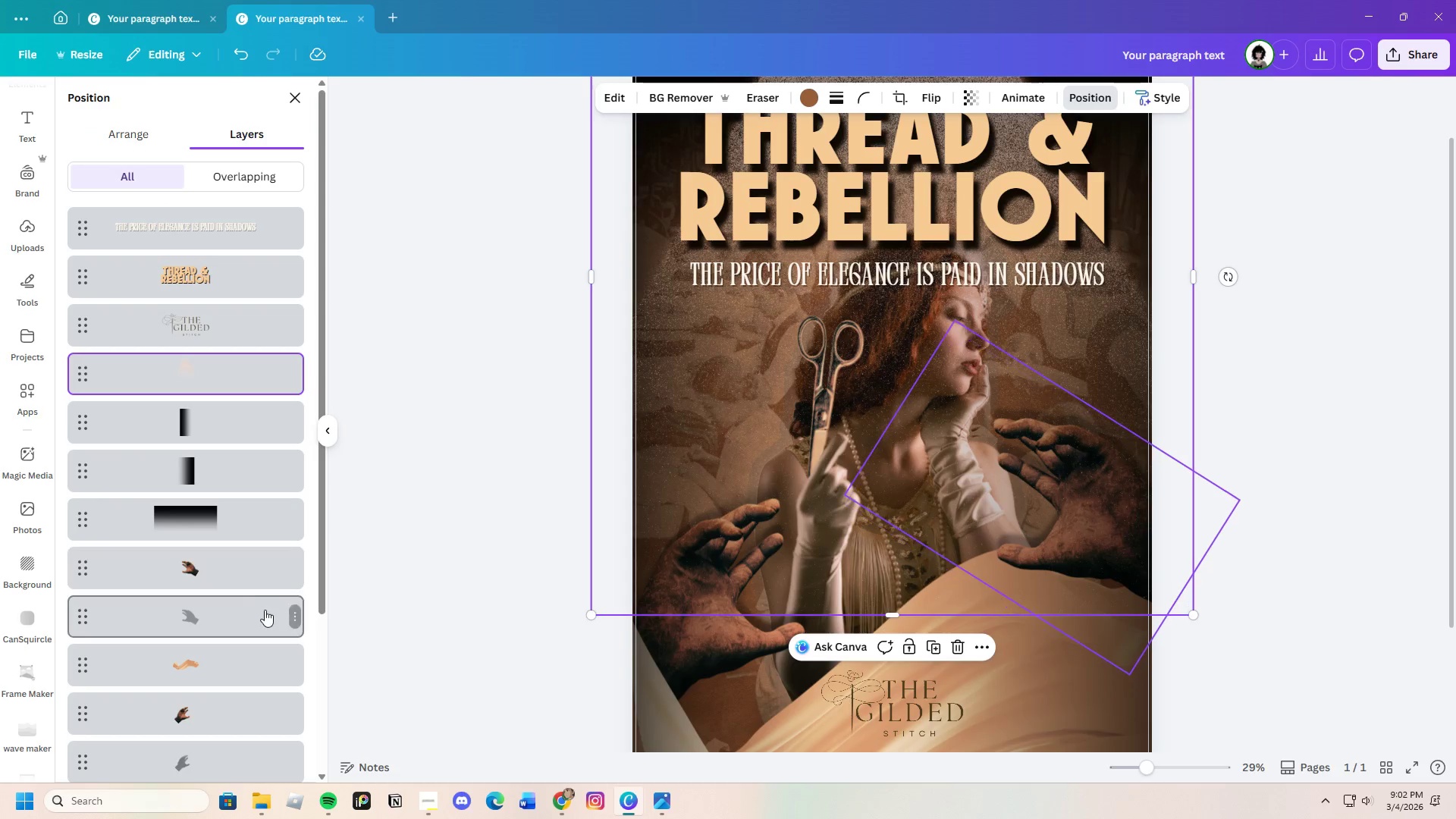 
left_click([211, 651])
 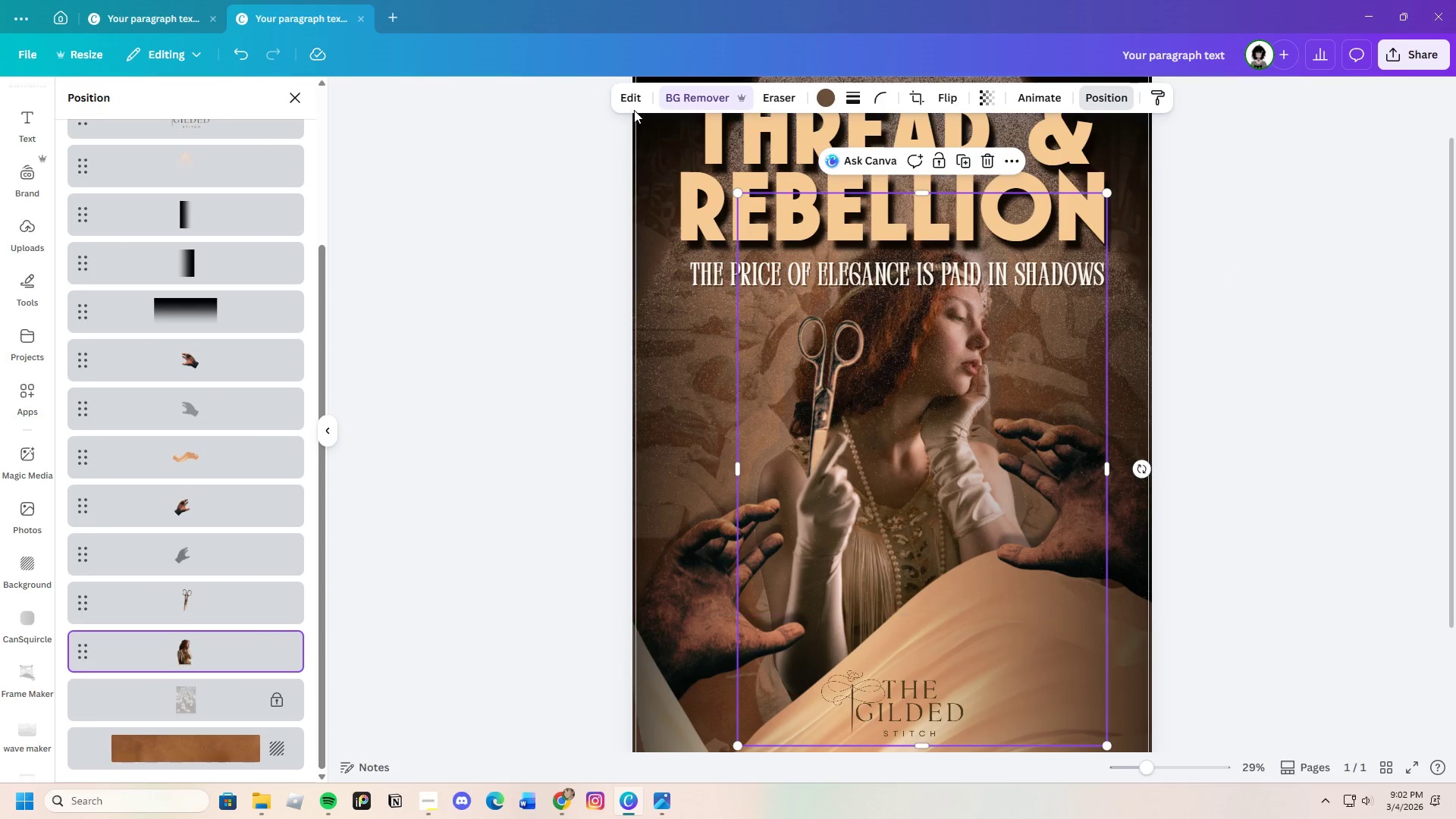 
scroll: coordinate [222, 733], scroll_direction: down, amount: 9.0
 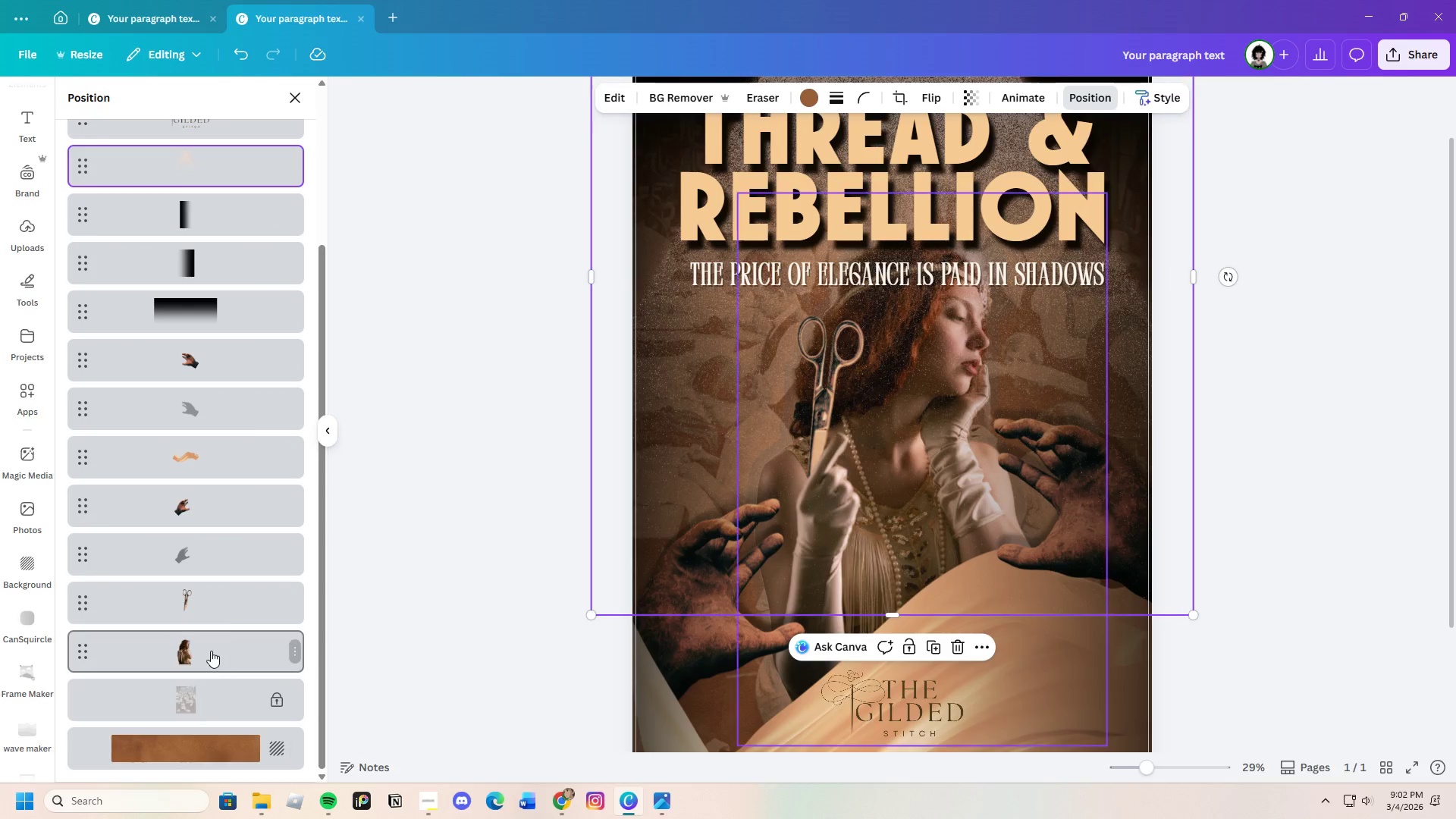 
left_click([632, 100])
 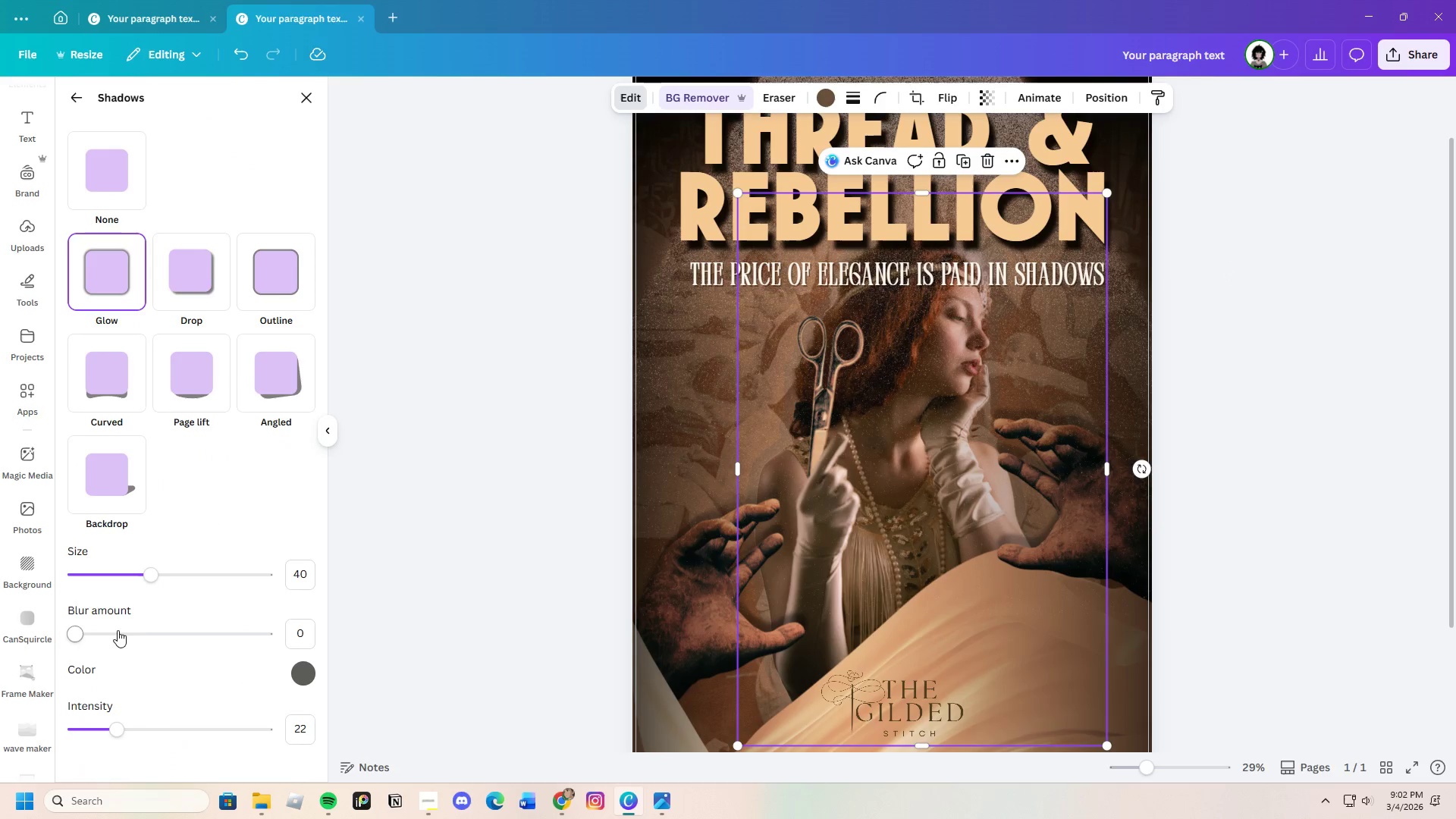 
wait(5.48)
 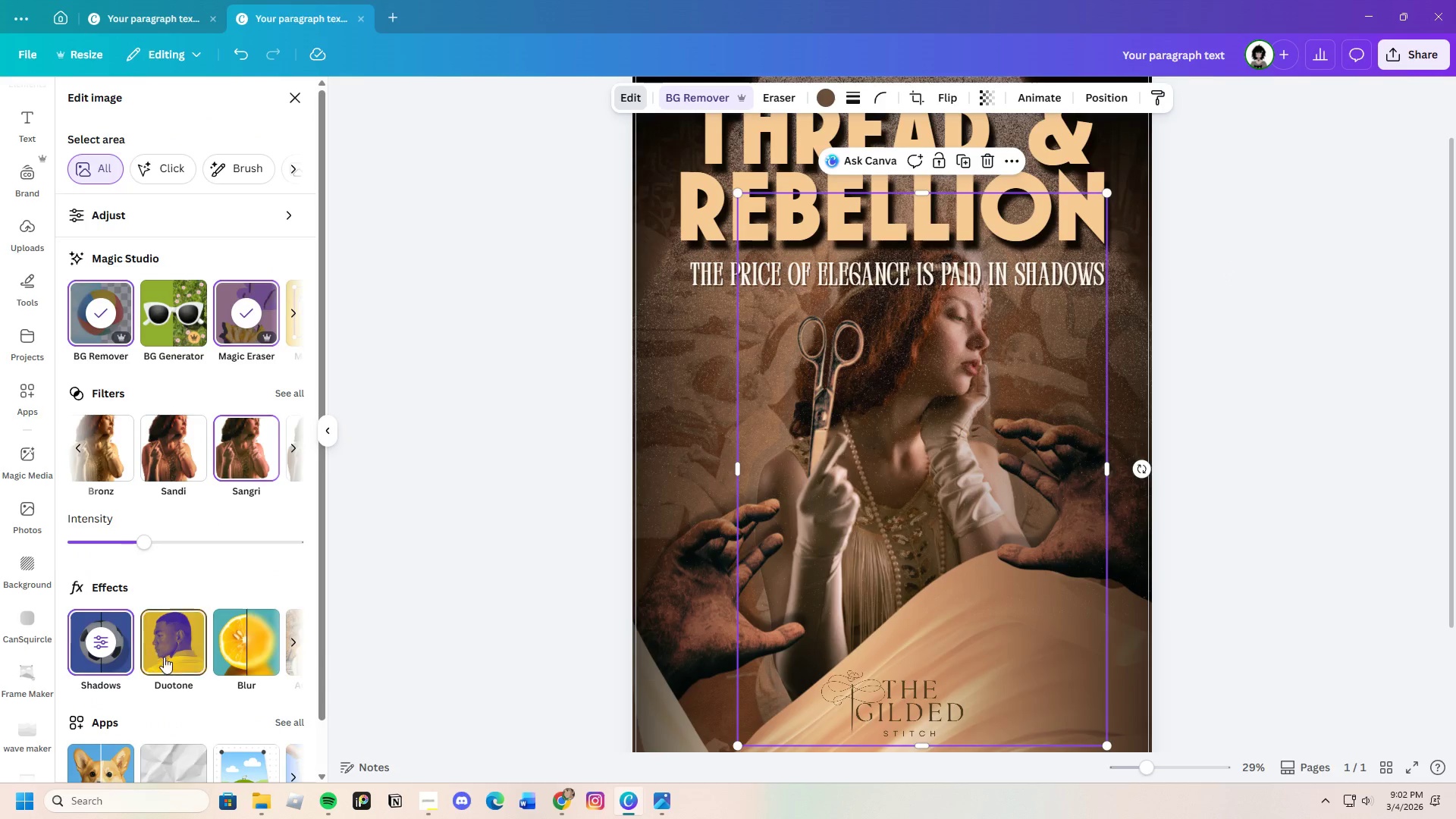 
left_click_drag(start_coordinate=[145, 577], to_coordinate=[129, 576])
 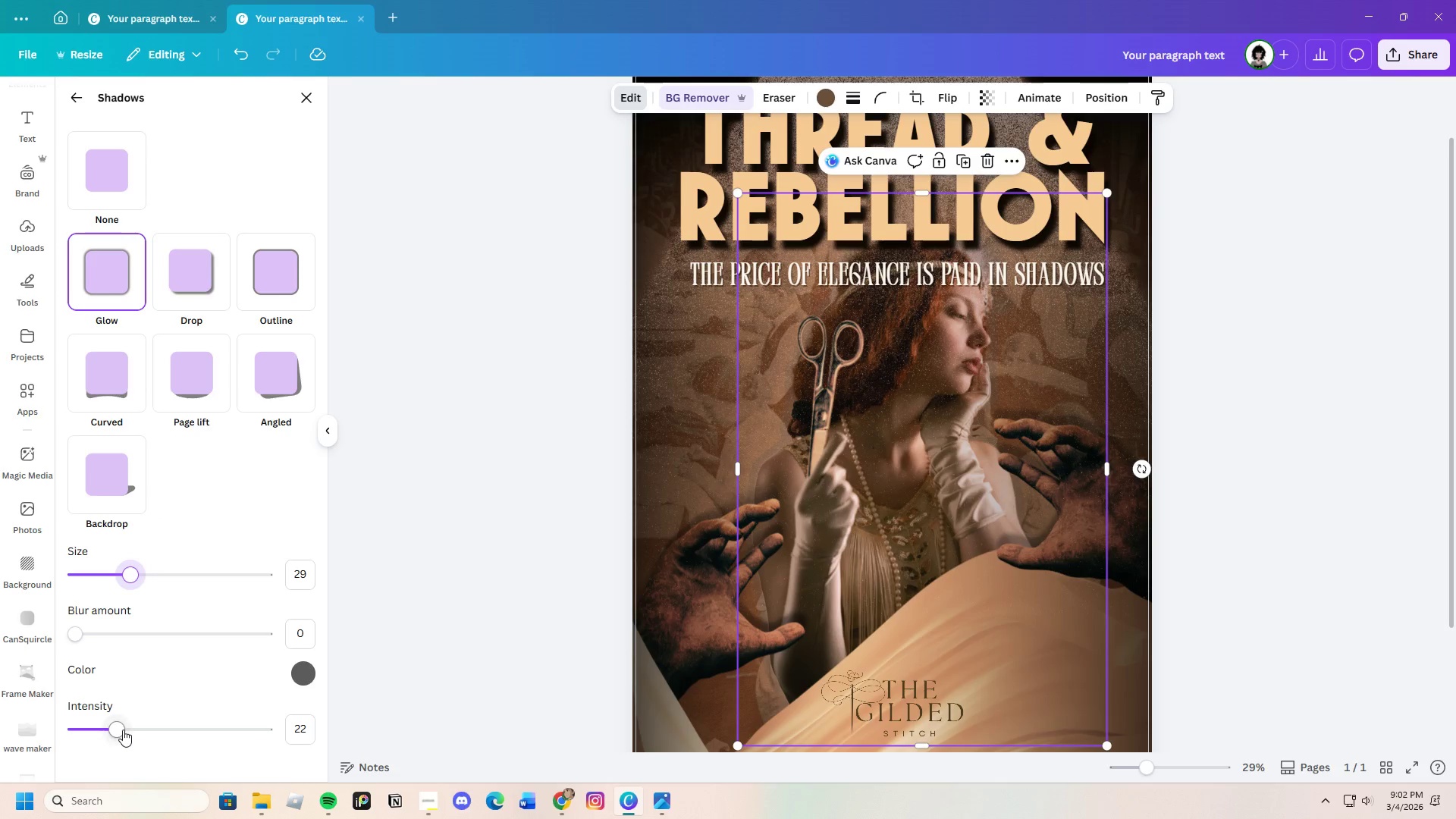 
left_click_drag(start_coordinate=[123, 730], to_coordinate=[143, 726])
 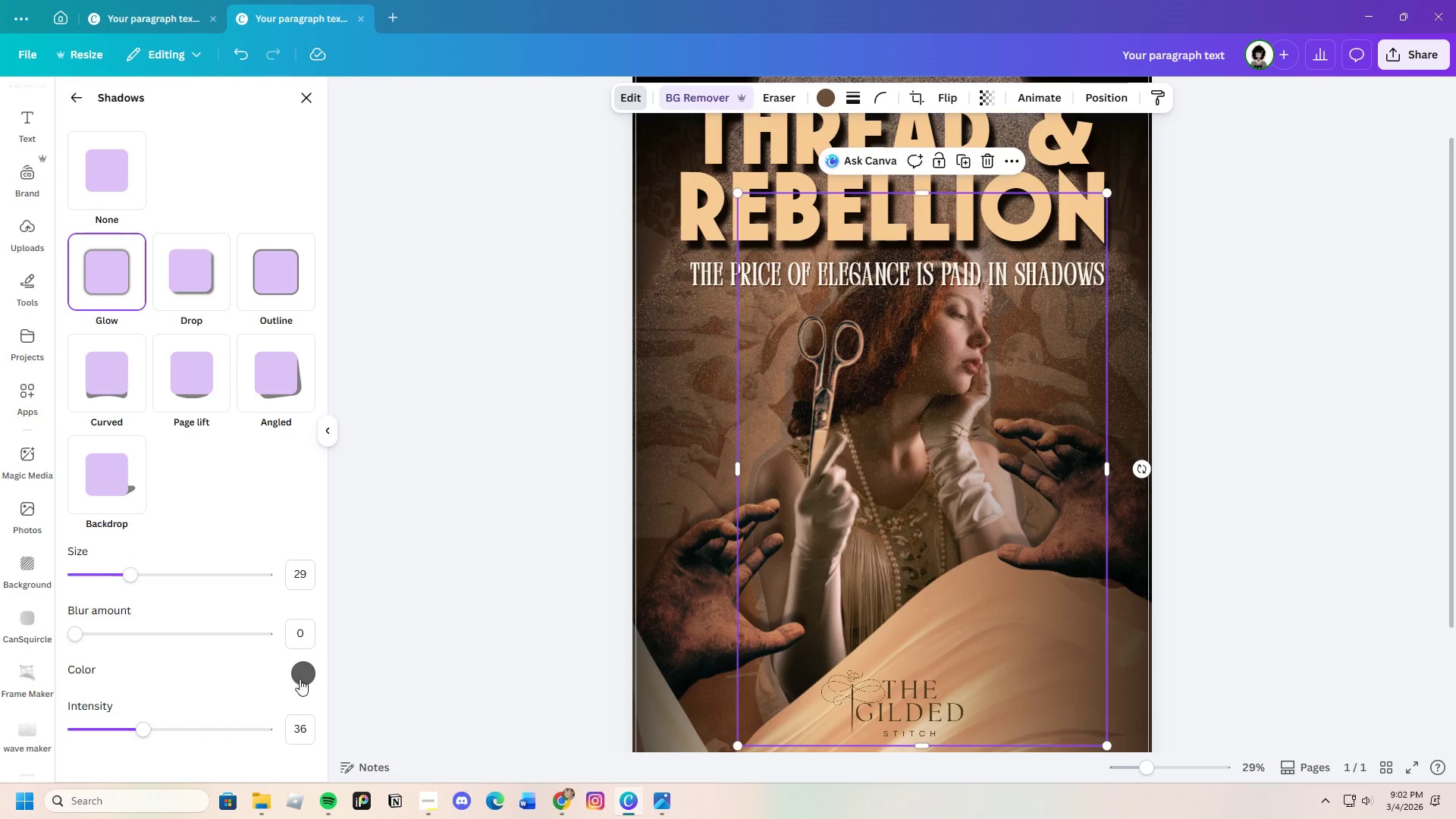 
double_click([303, 678])
 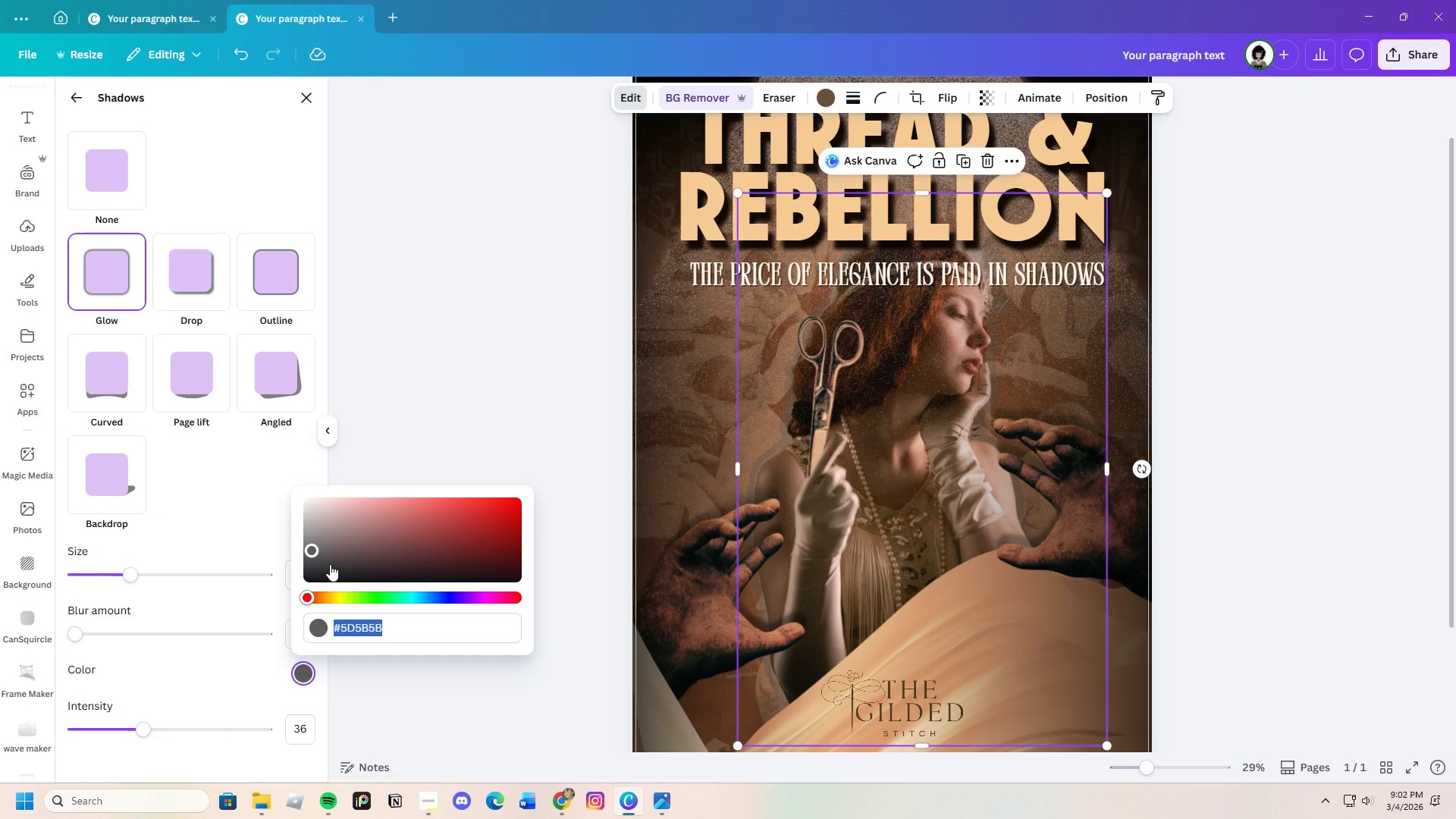 
left_click_drag(start_coordinate=[306, 549], to_coordinate=[306, 609])
 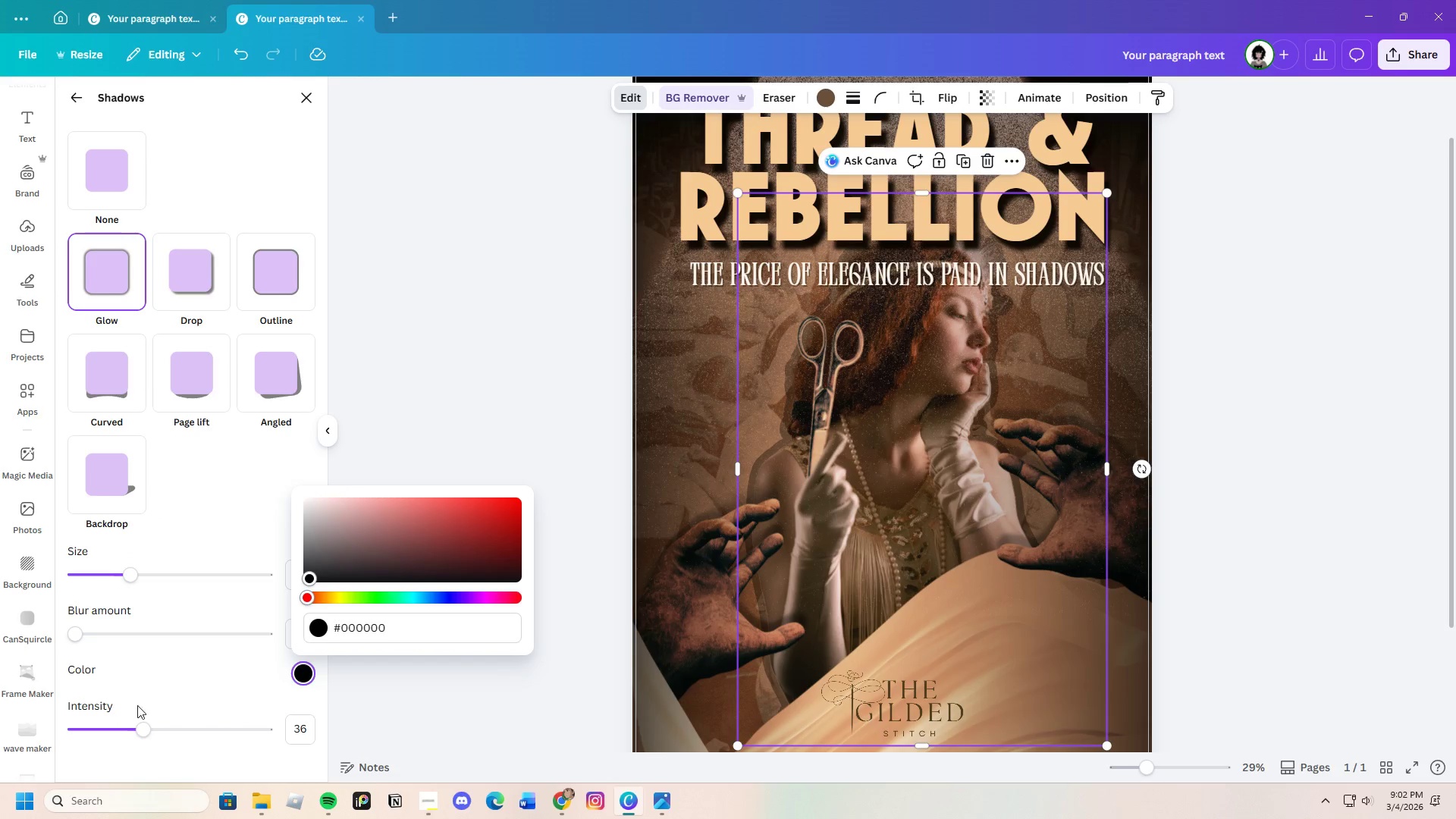 
left_click_drag(start_coordinate=[140, 726], to_coordinate=[94, 729])
 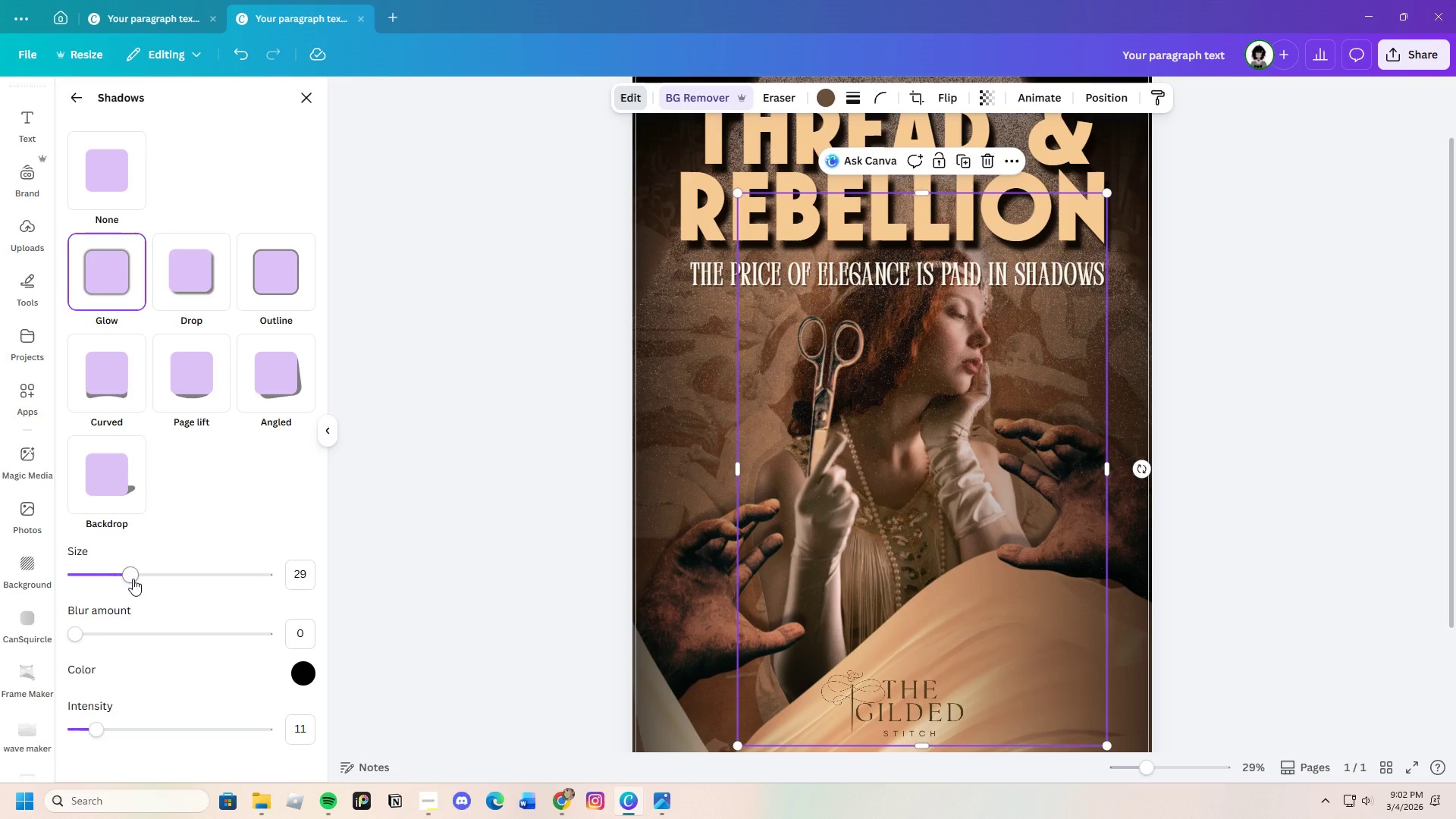 
left_click_drag(start_coordinate=[133, 576], to_coordinate=[120, 585])
 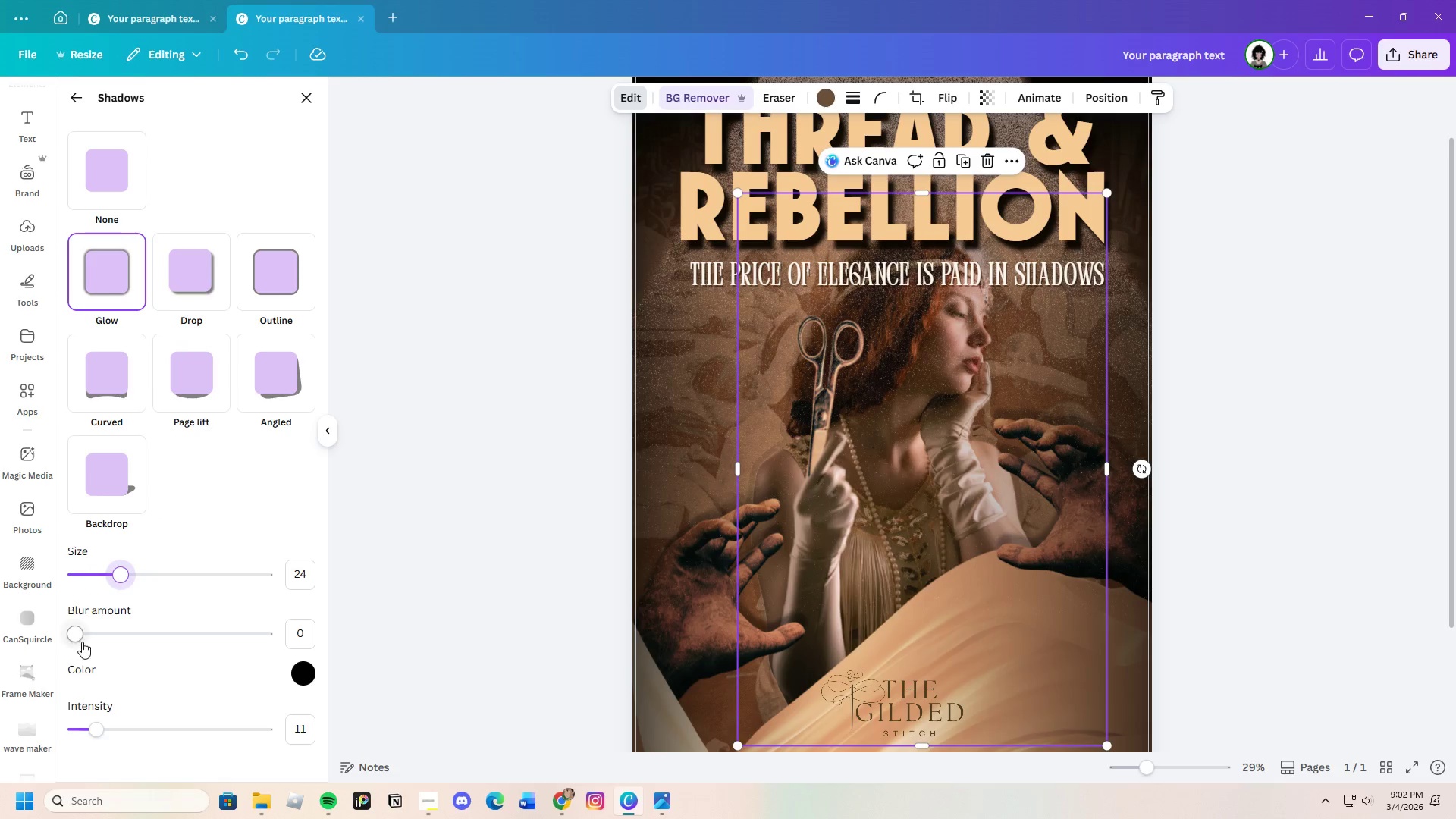 
left_click_drag(start_coordinate=[82, 640], to_coordinate=[80, 648])
 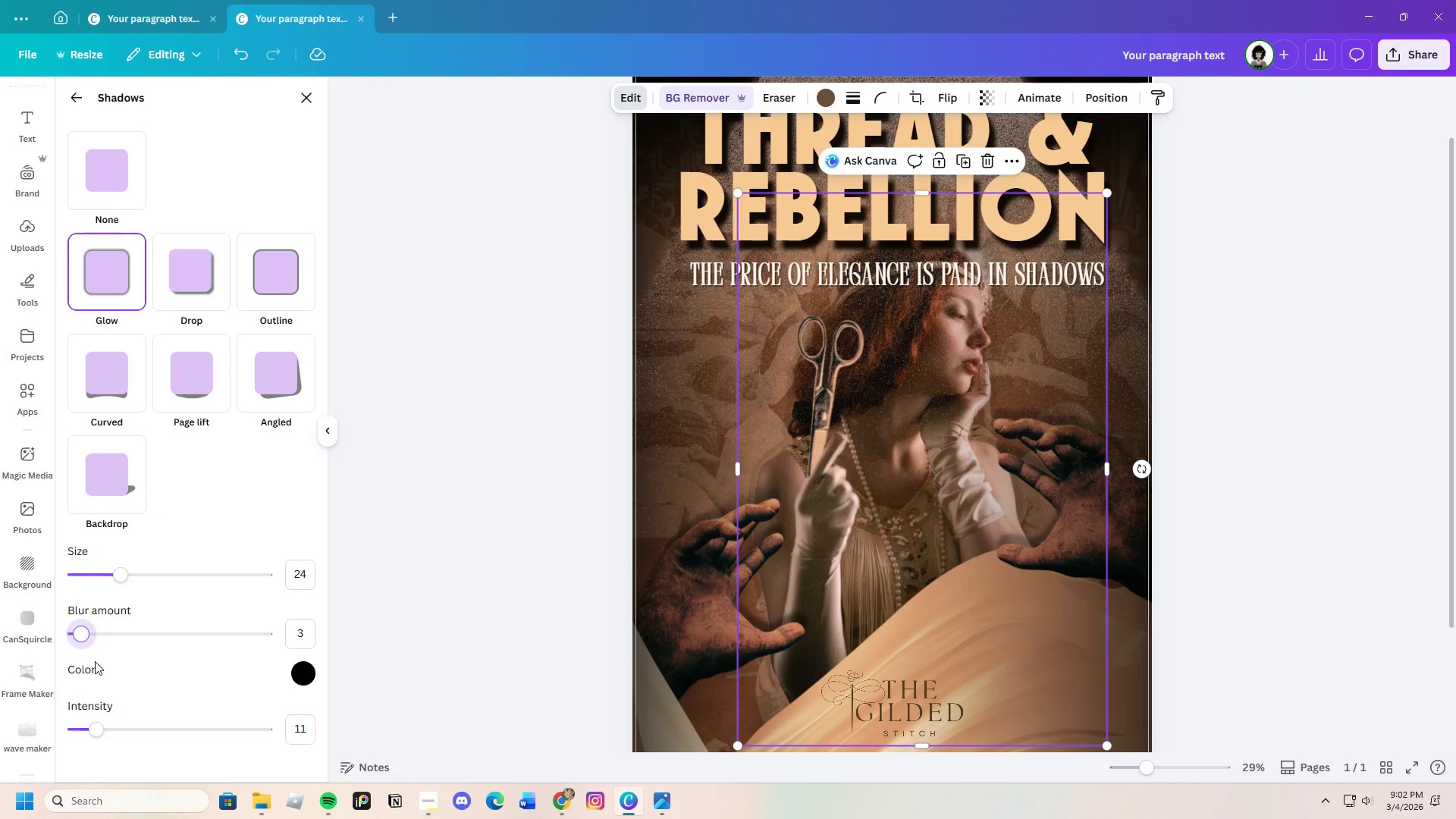 
scroll: coordinate [152, 670], scroll_direction: down, amount: 4.0
 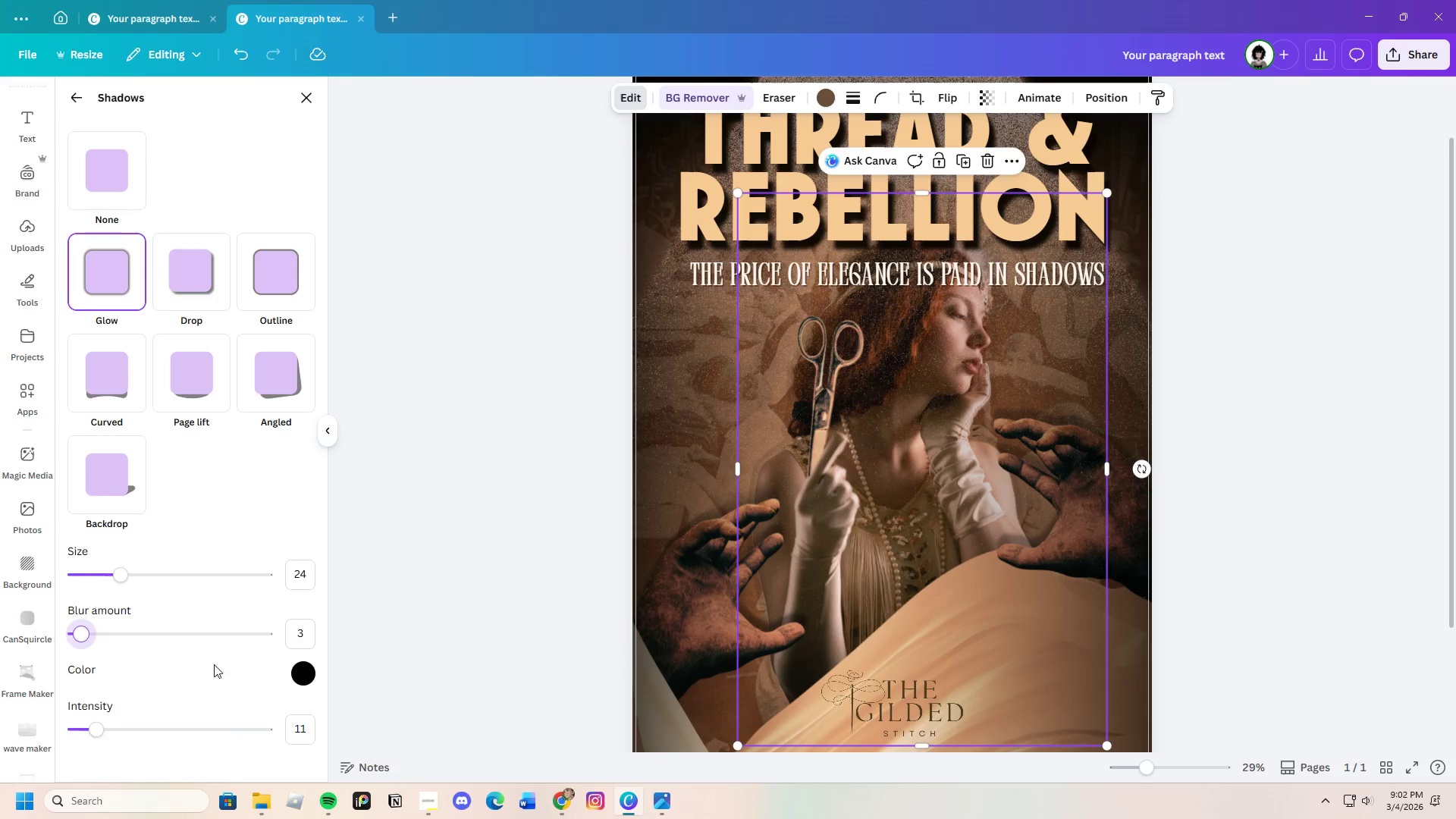 
left_click_drag(start_coordinate=[105, 730], to_coordinate=[130, 774])
 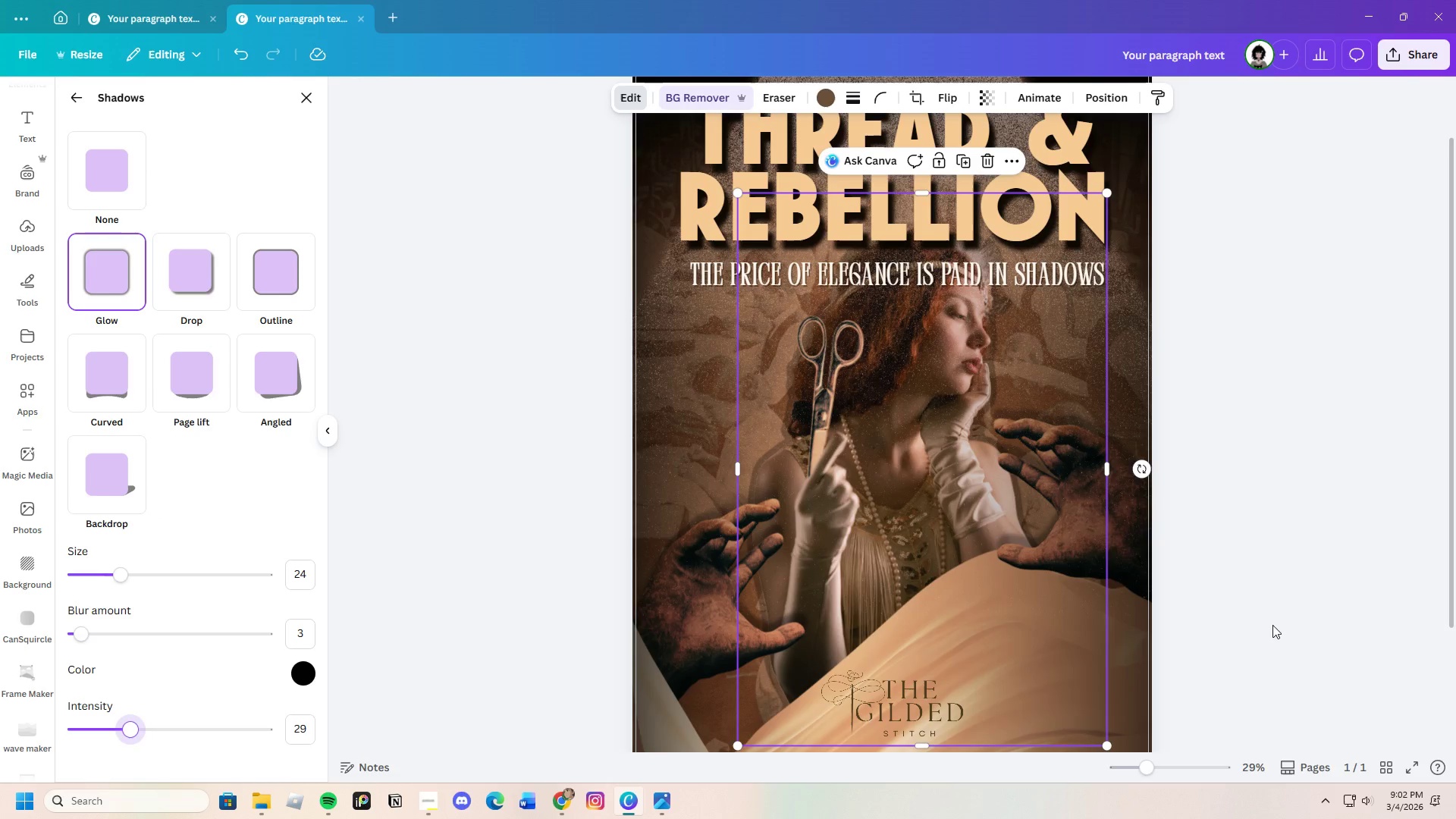 
left_click_drag(start_coordinate=[154, 728], to_coordinate=[361, 755])
 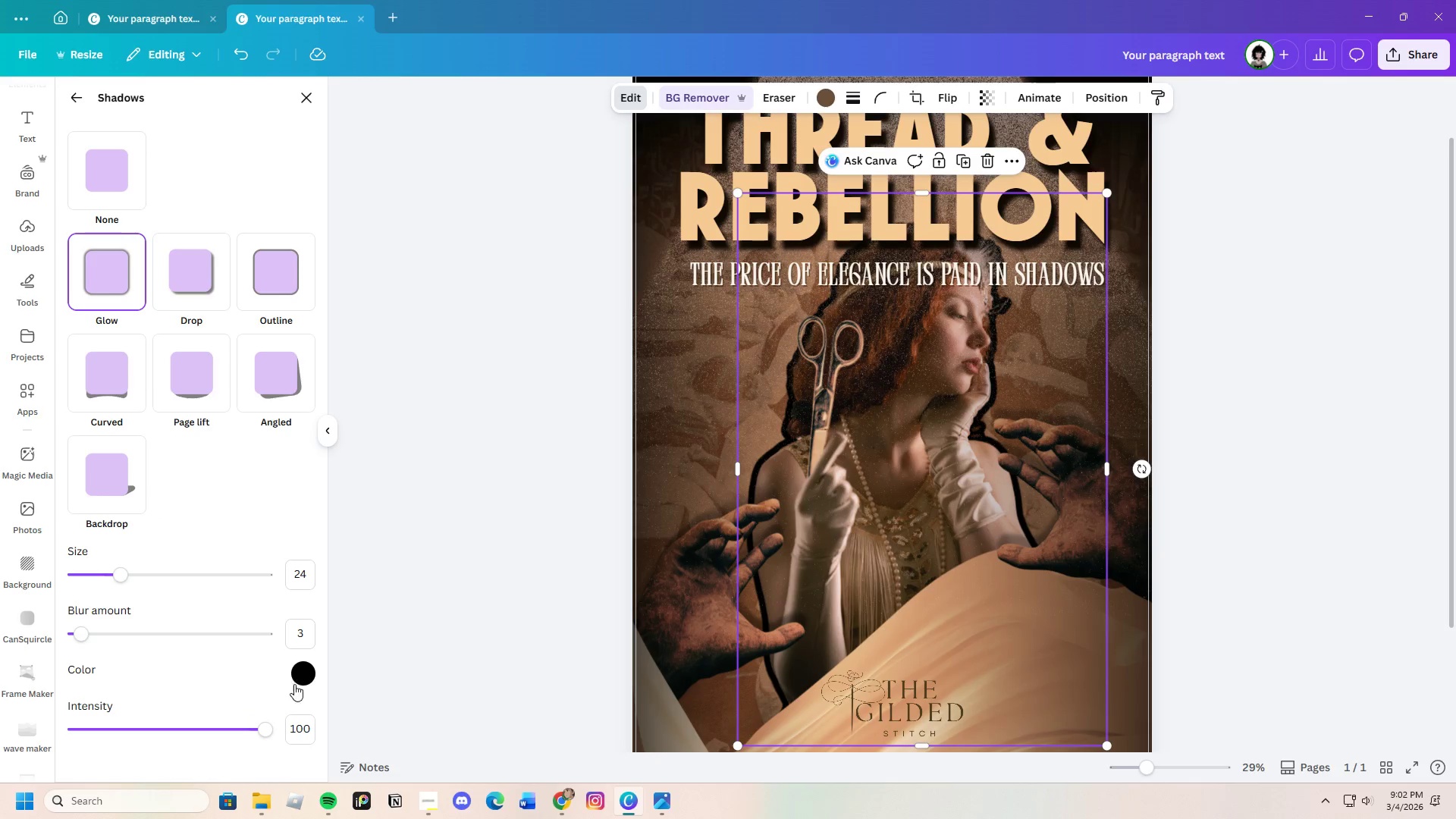 
double_click([301, 678])
 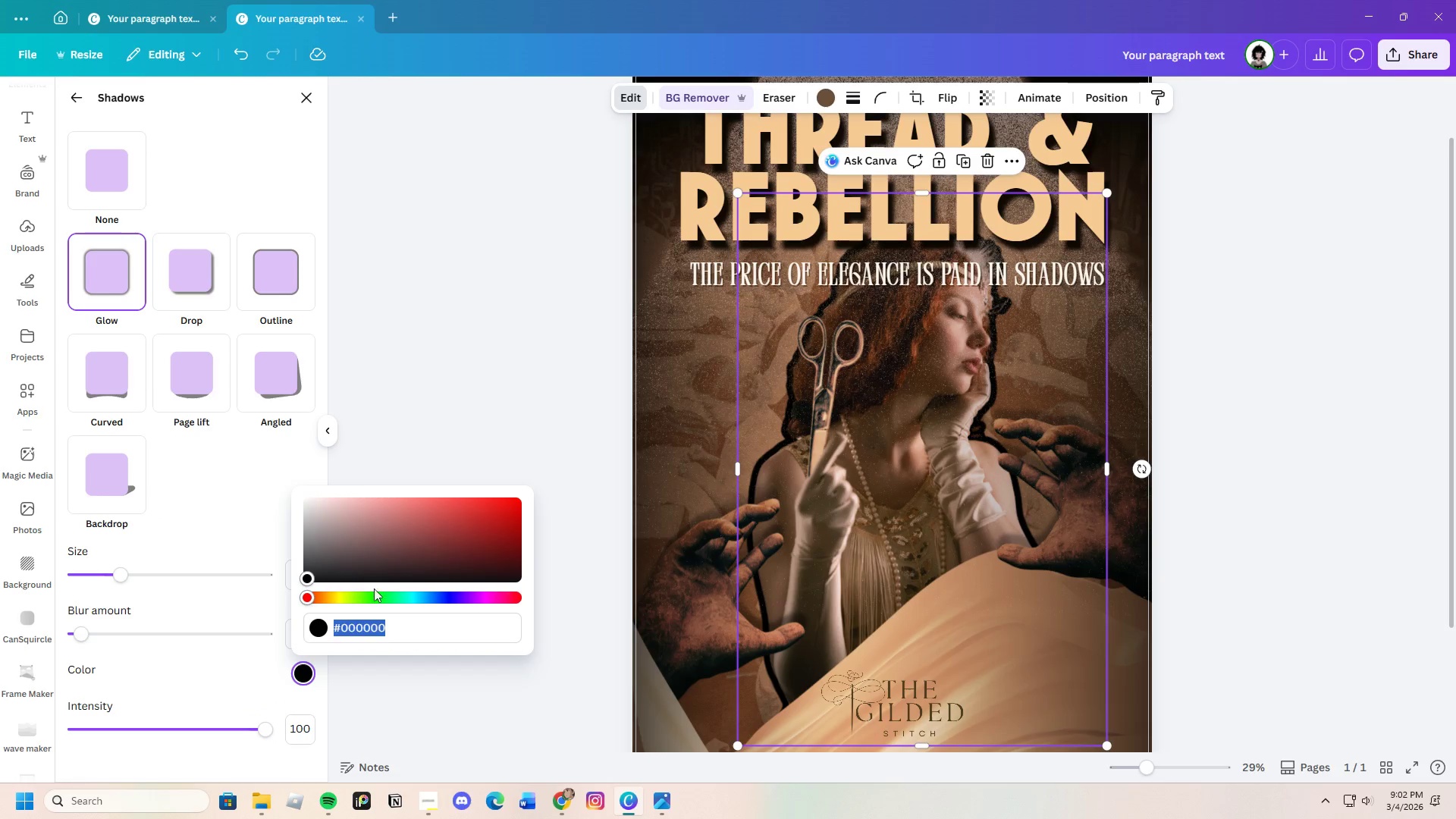 
left_click_drag(start_coordinate=[328, 599], to_coordinate=[315, 601])
 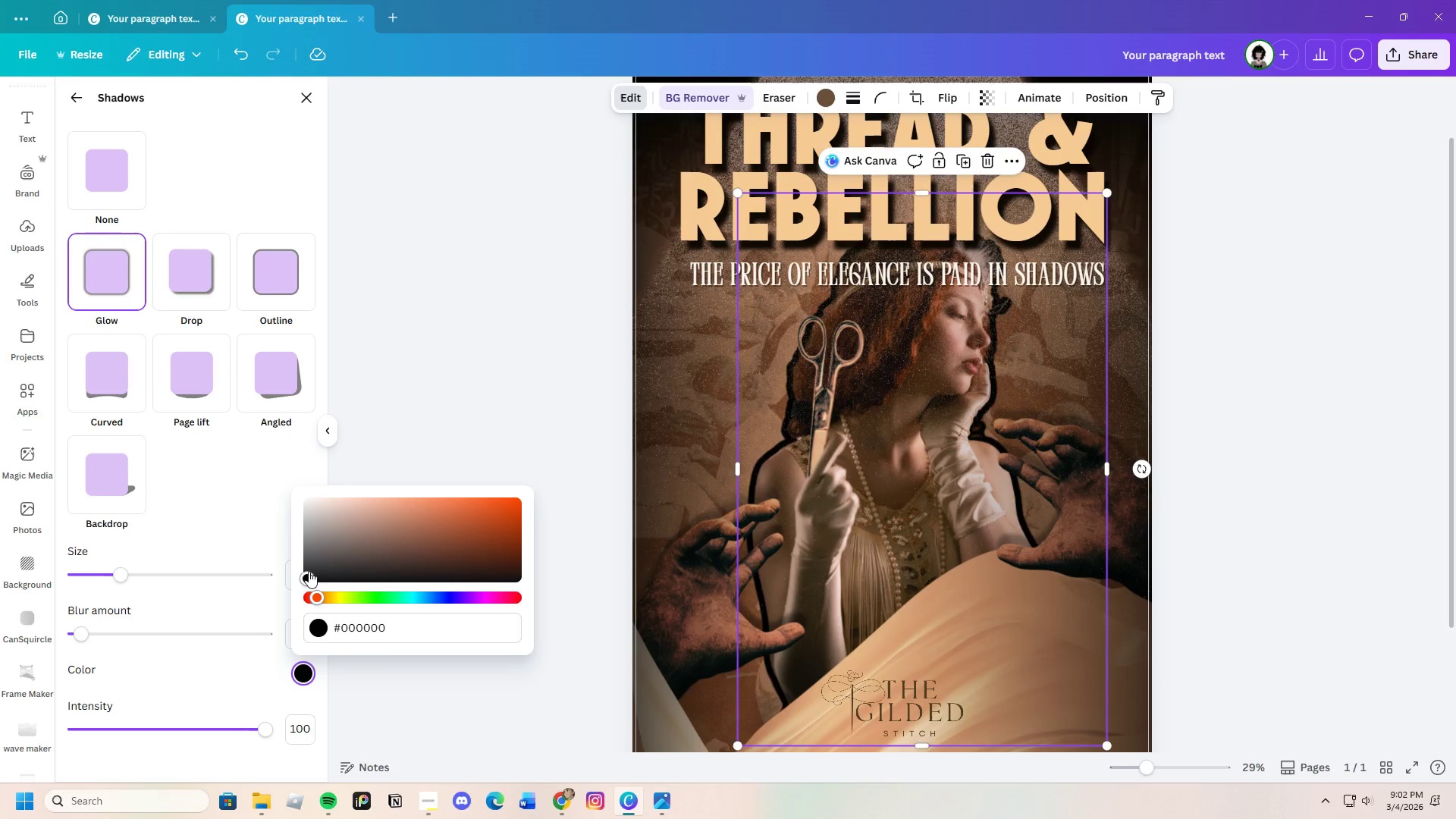 
left_click_drag(start_coordinate=[309, 571], to_coordinate=[428, 575])
 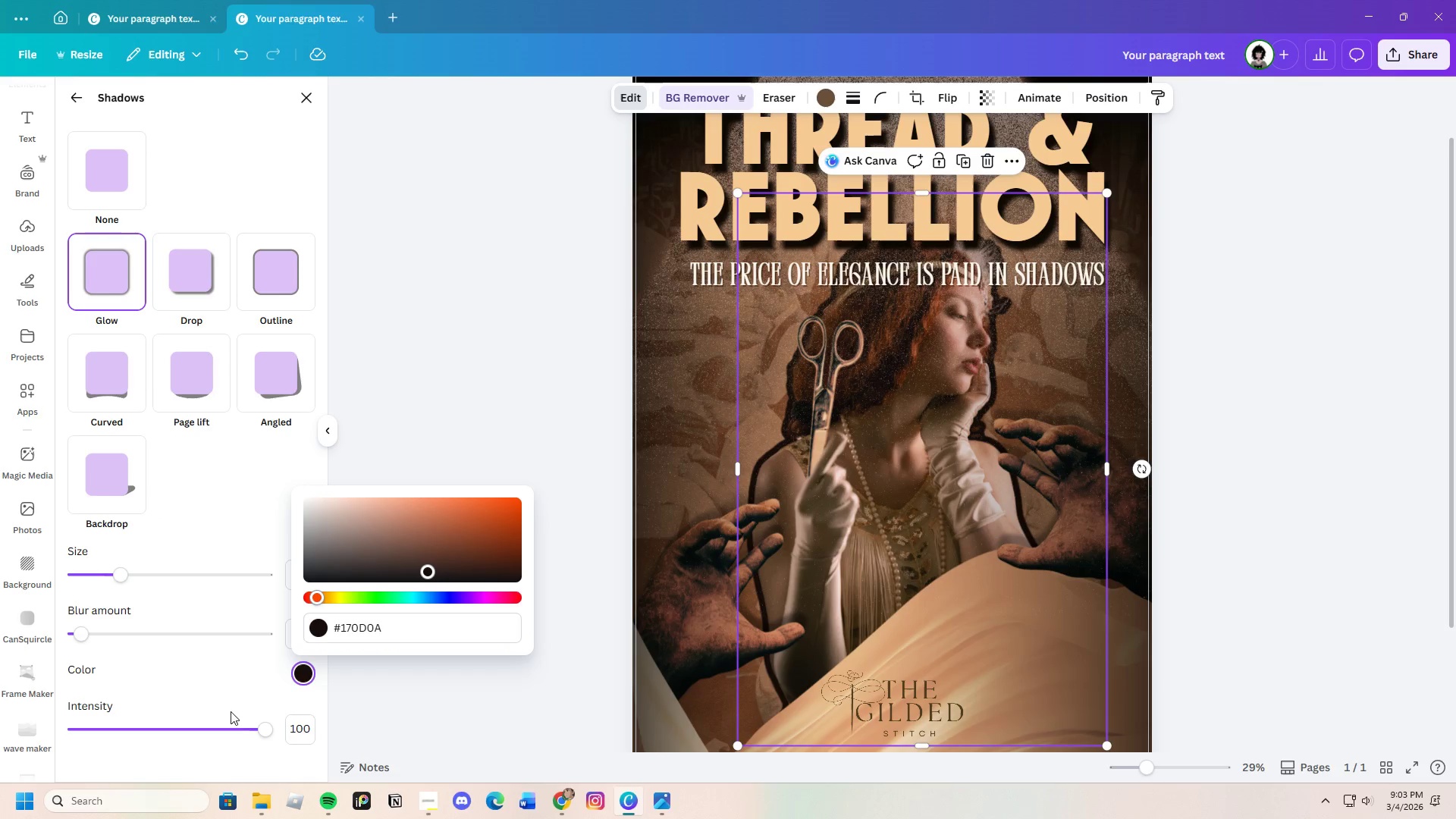 
left_click_drag(start_coordinate=[263, 732], to_coordinate=[143, 693])
 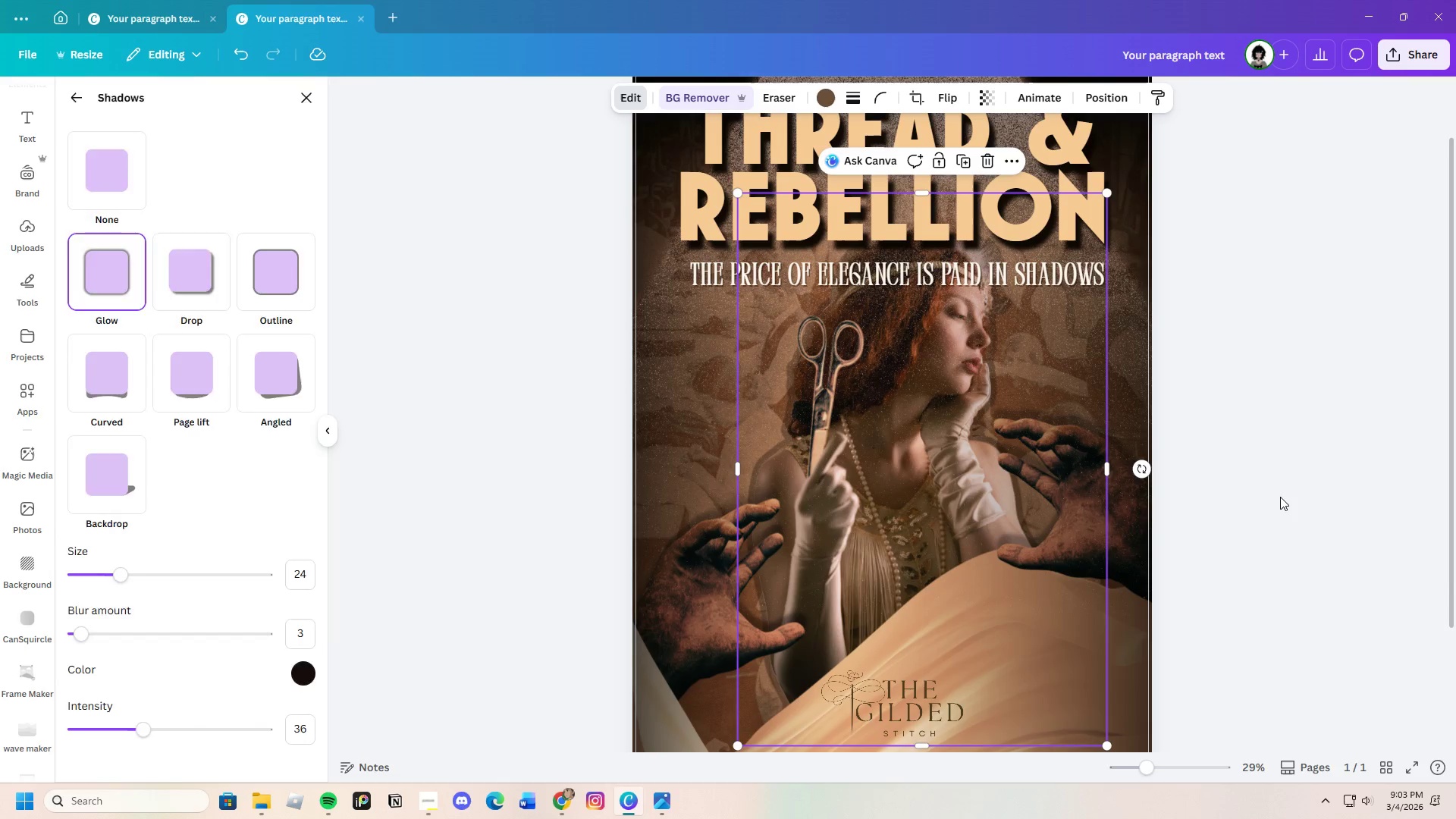 
double_click([1286, 496])
 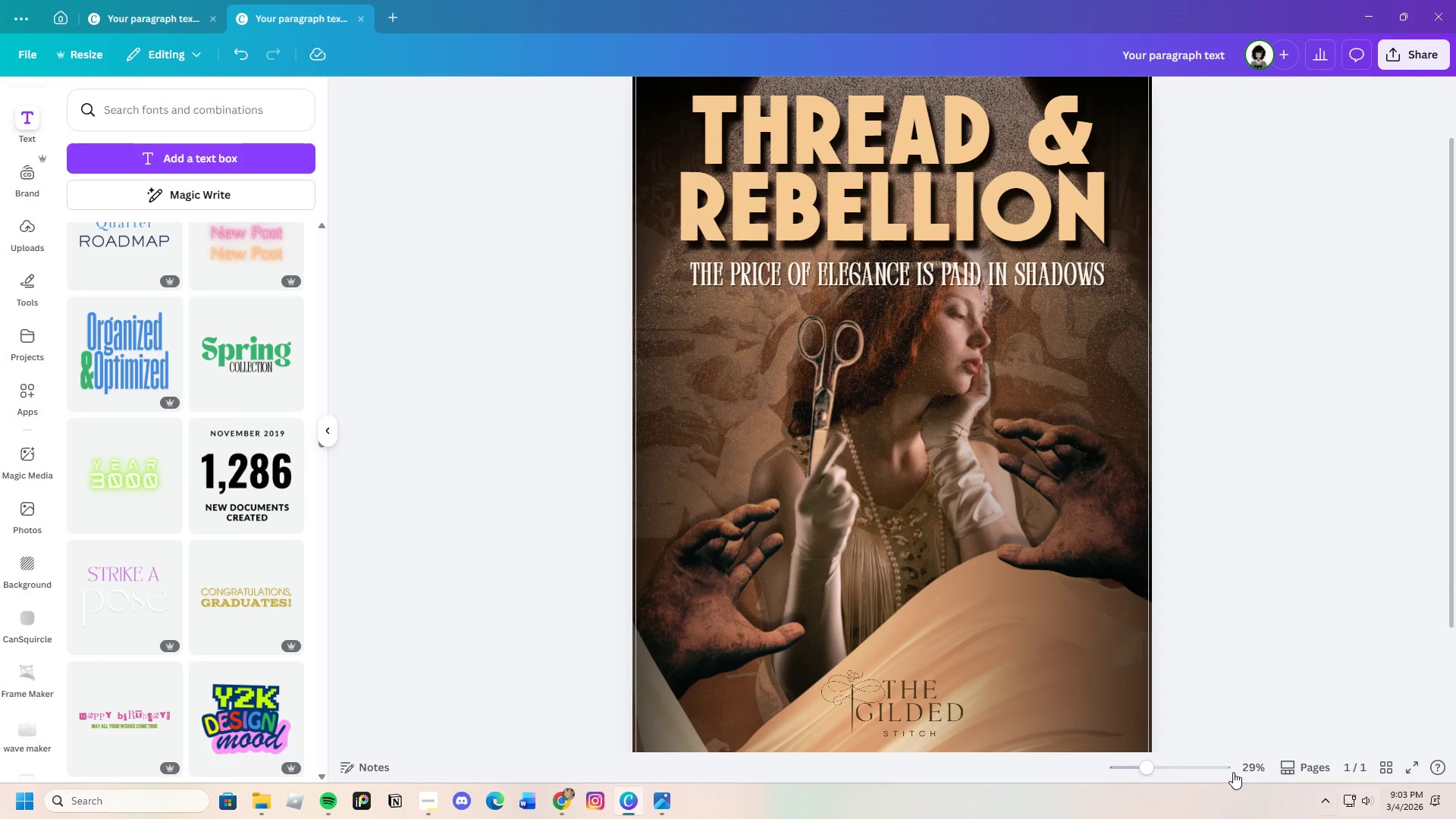 
left_click_drag(start_coordinate=[1149, 770], to_coordinate=[1141, 777])
 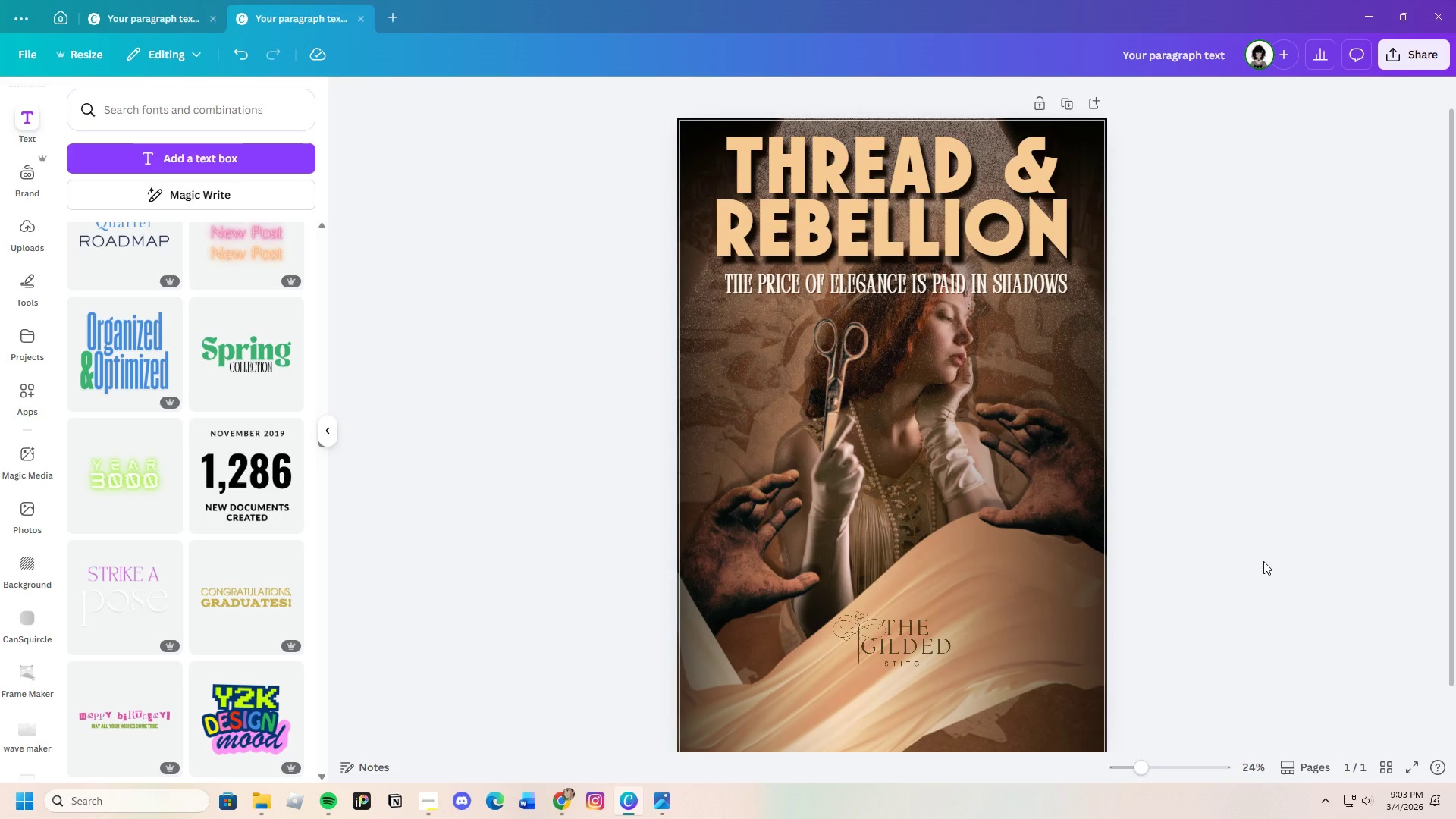 
wait(10.25)
 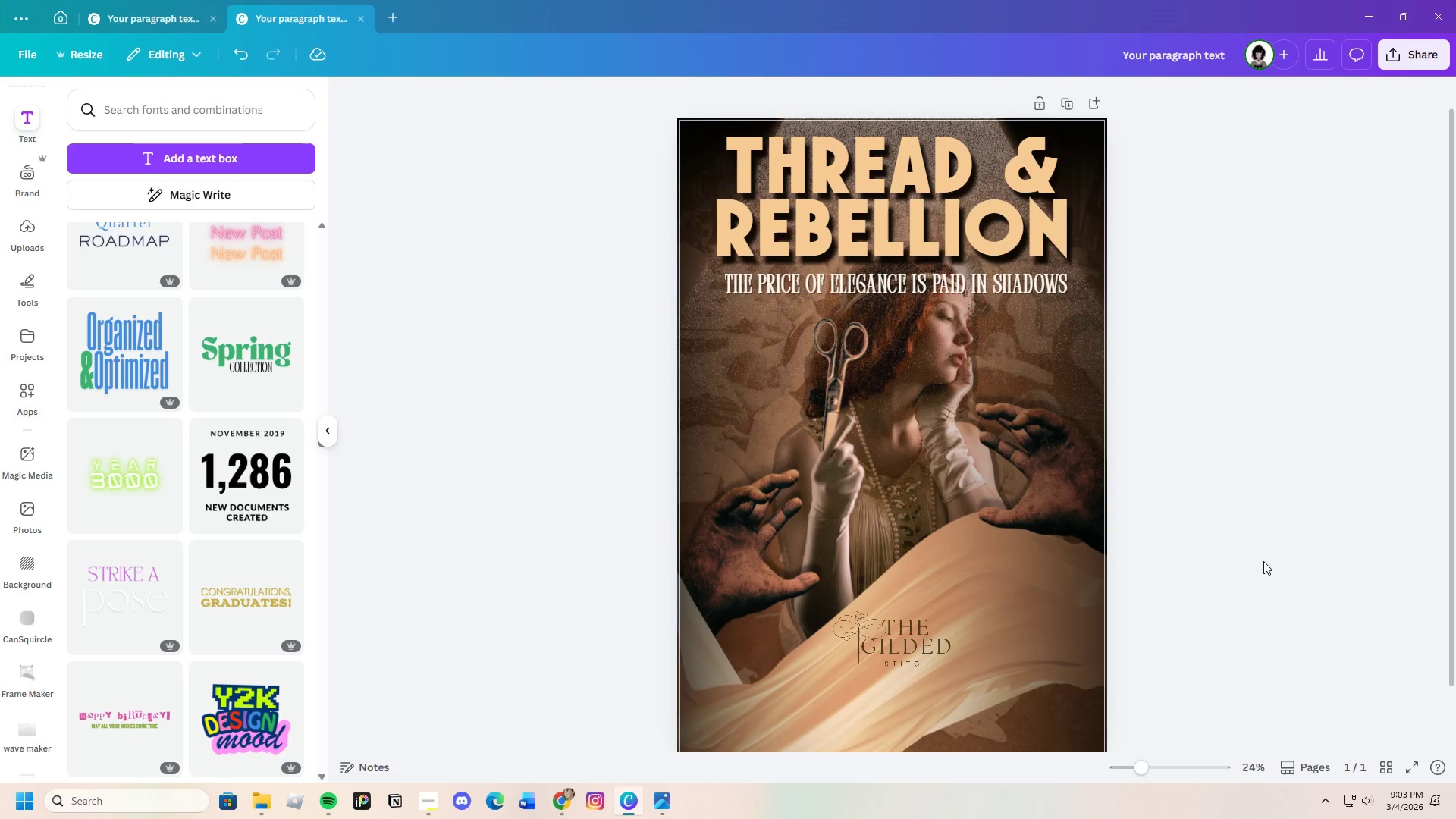 
left_click([1037, 397])
 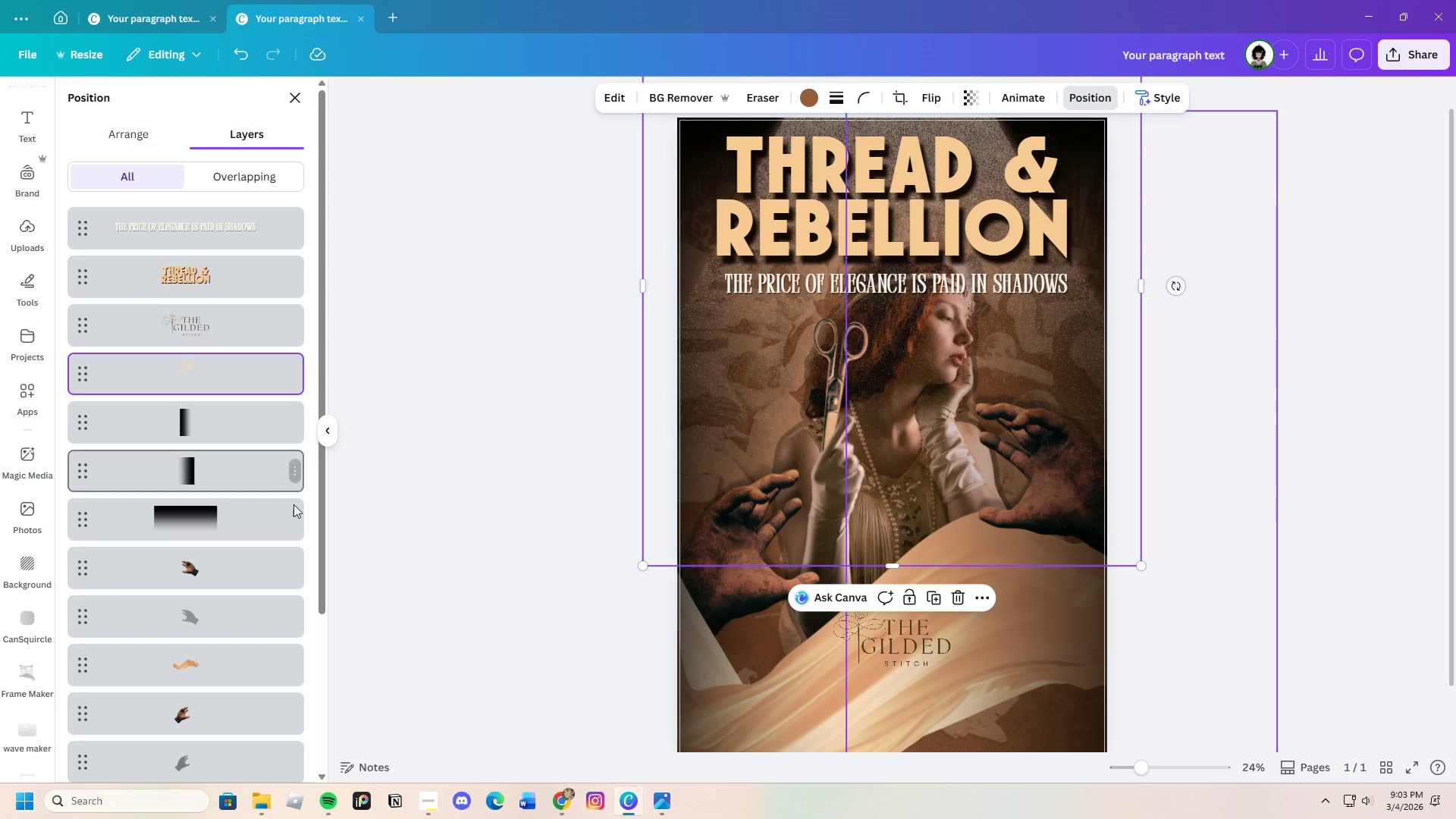 
scroll: coordinate [184, 682], scroll_direction: down, amount: 4.0
 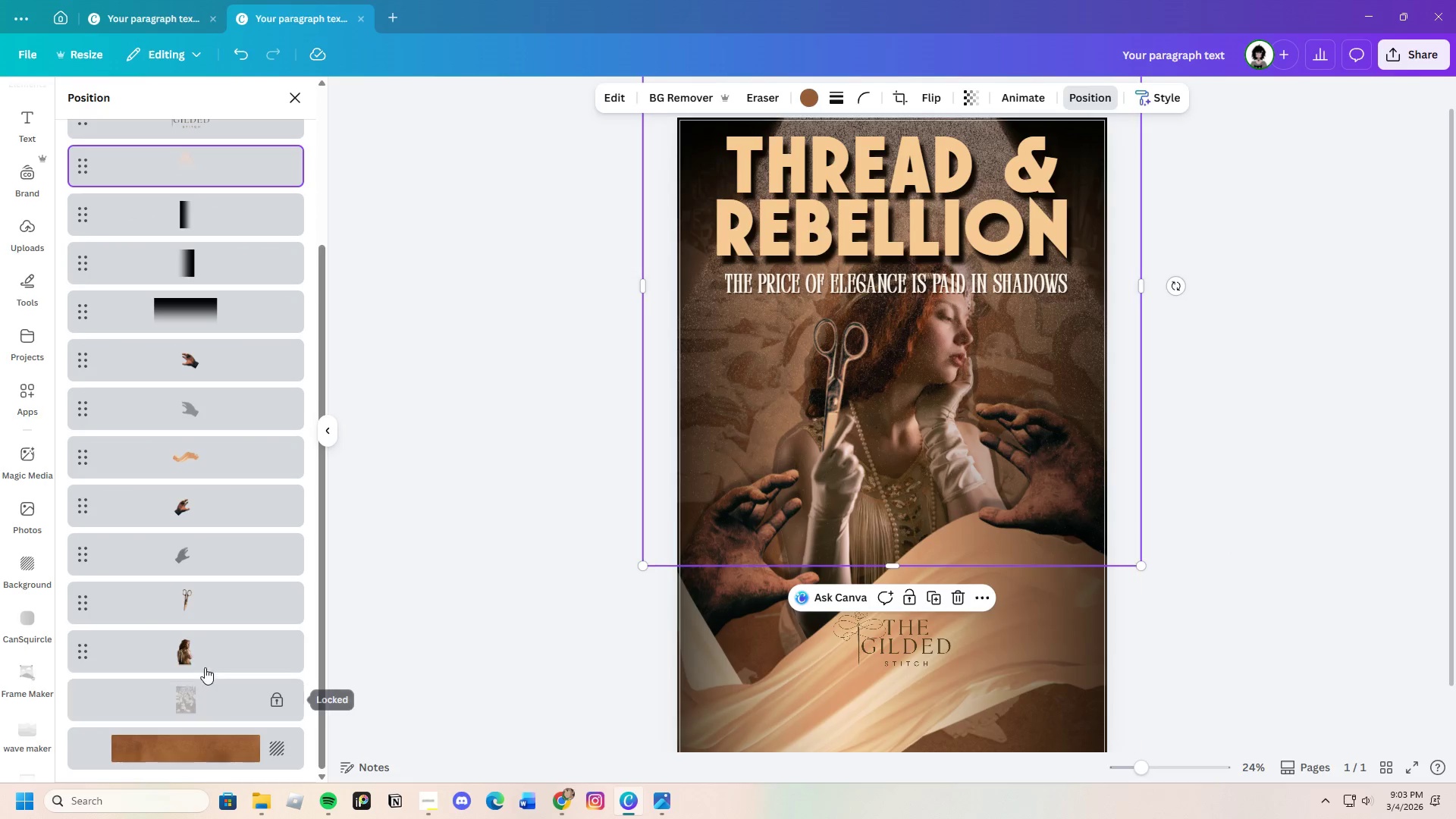 
left_click([212, 660])
 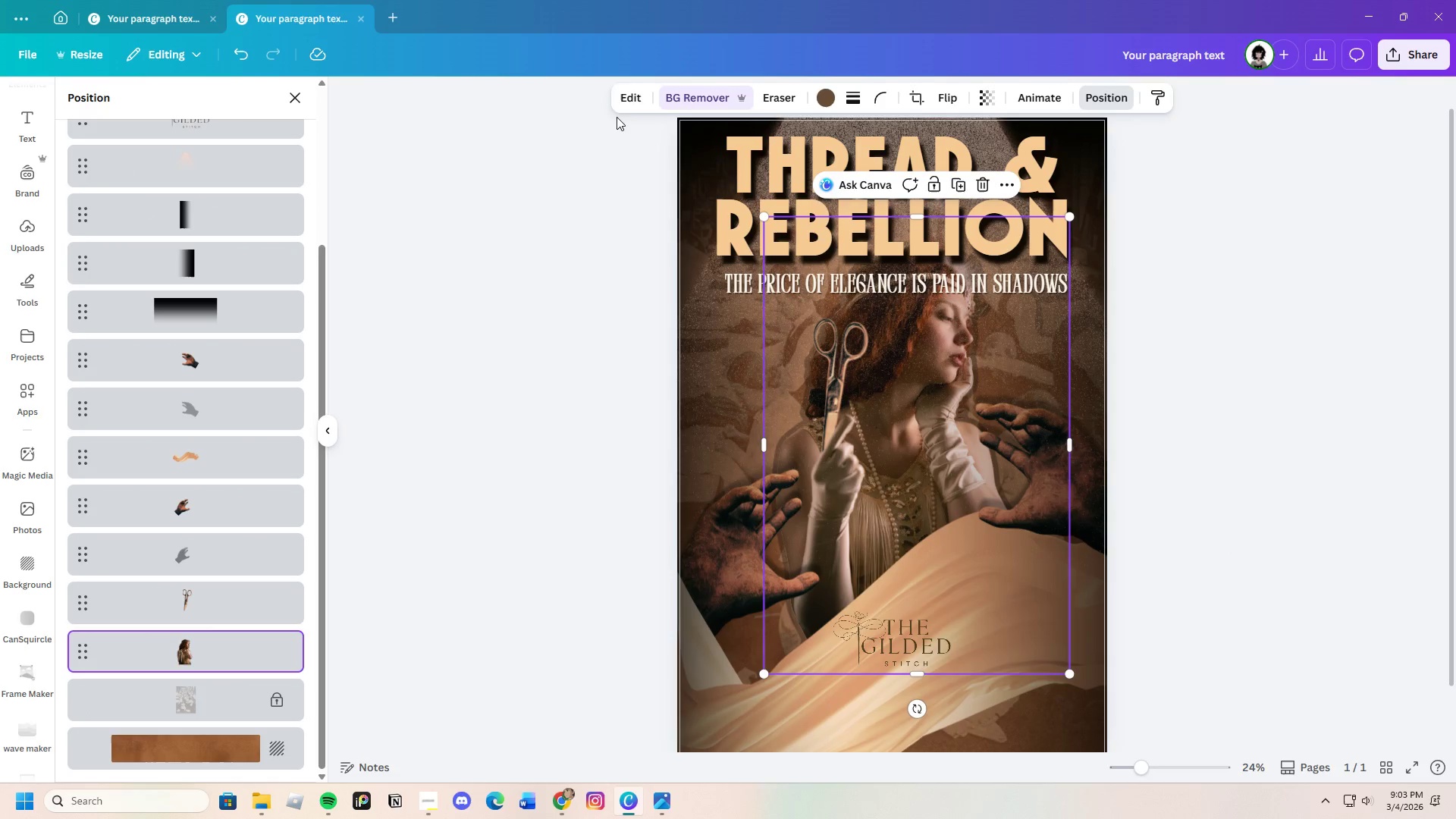 
left_click([626, 99])
 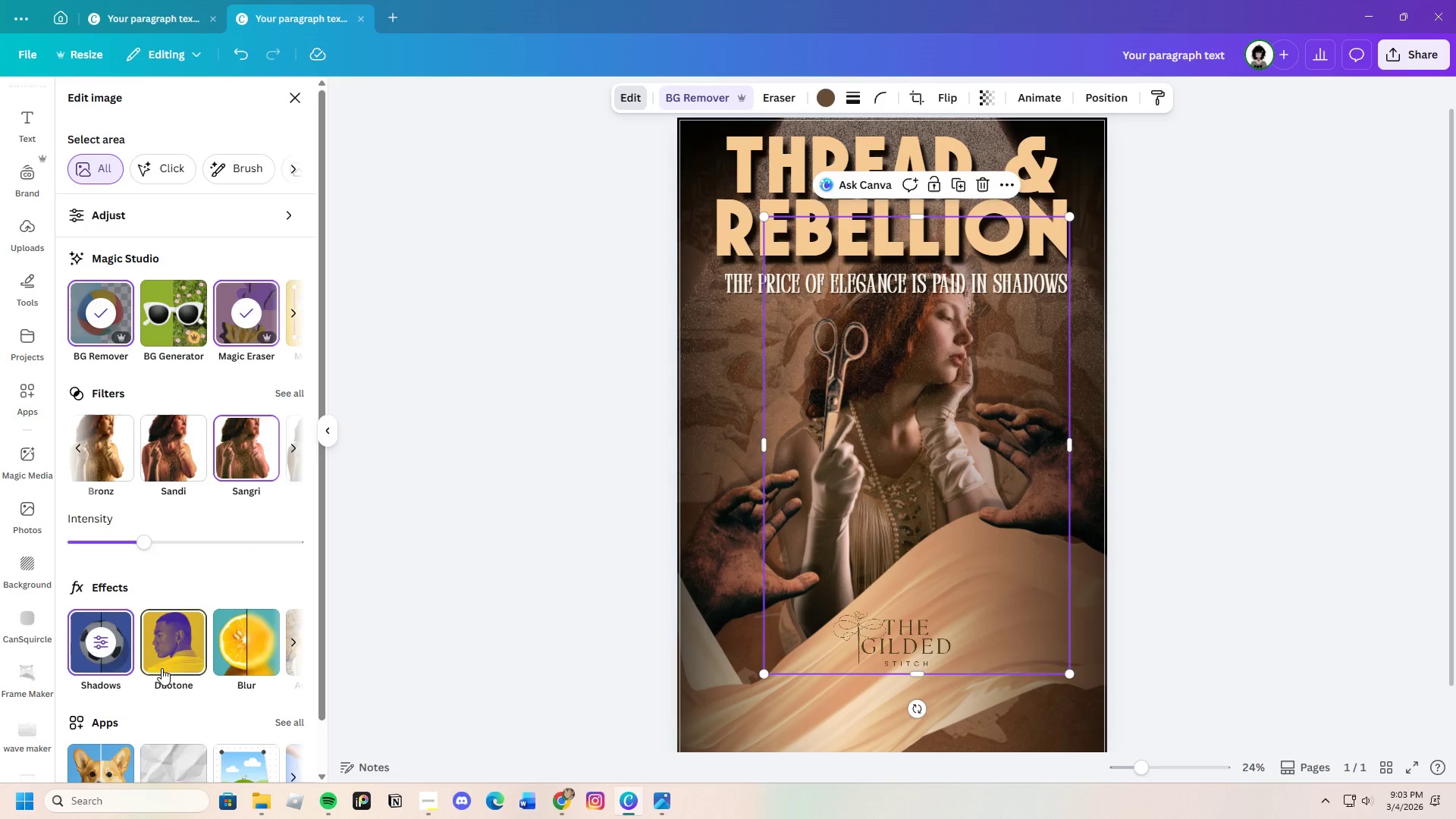 
left_click([105, 633])
 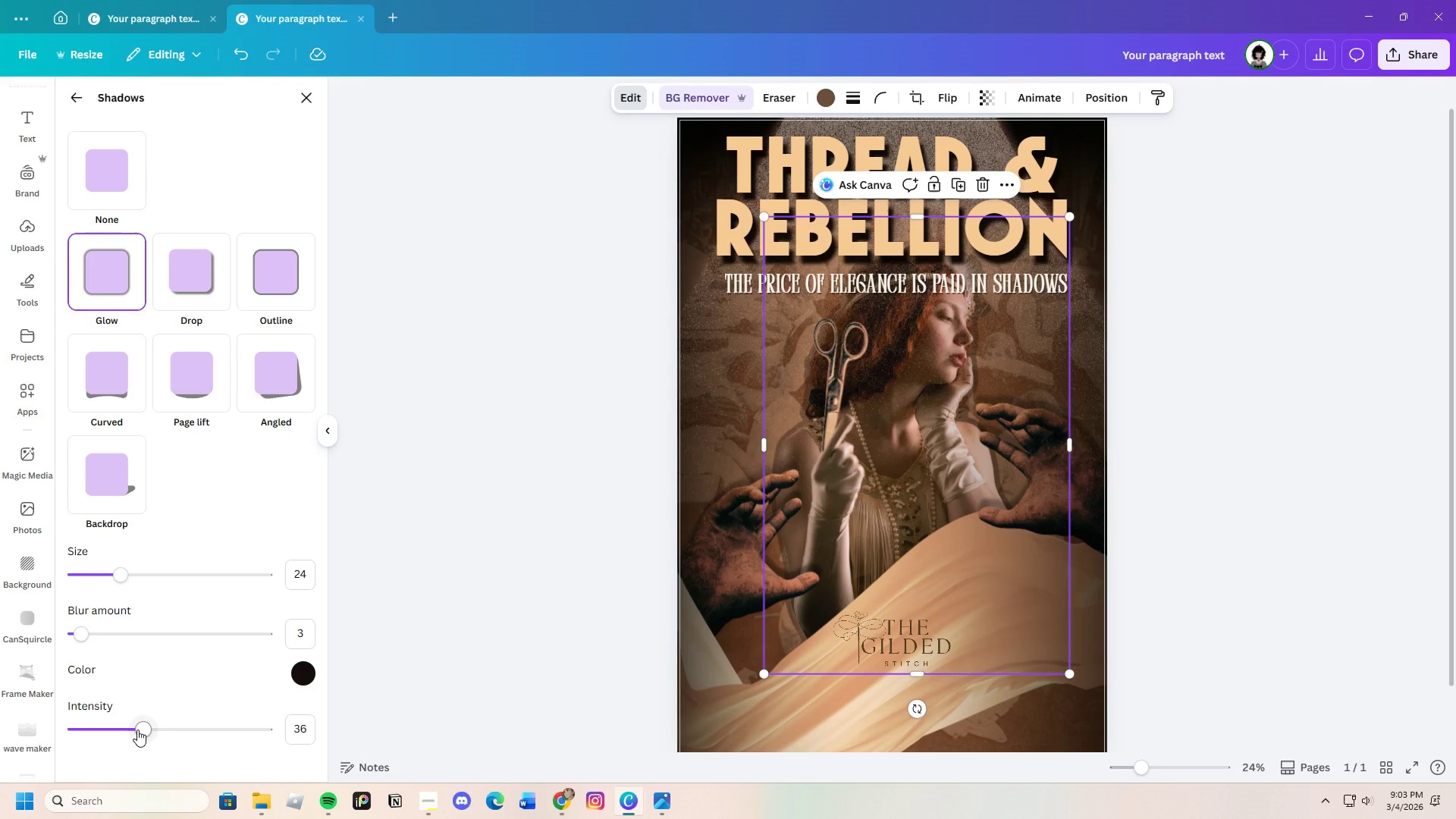 
left_click_drag(start_coordinate=[136, 730], to_coordinate=[102, 742])
 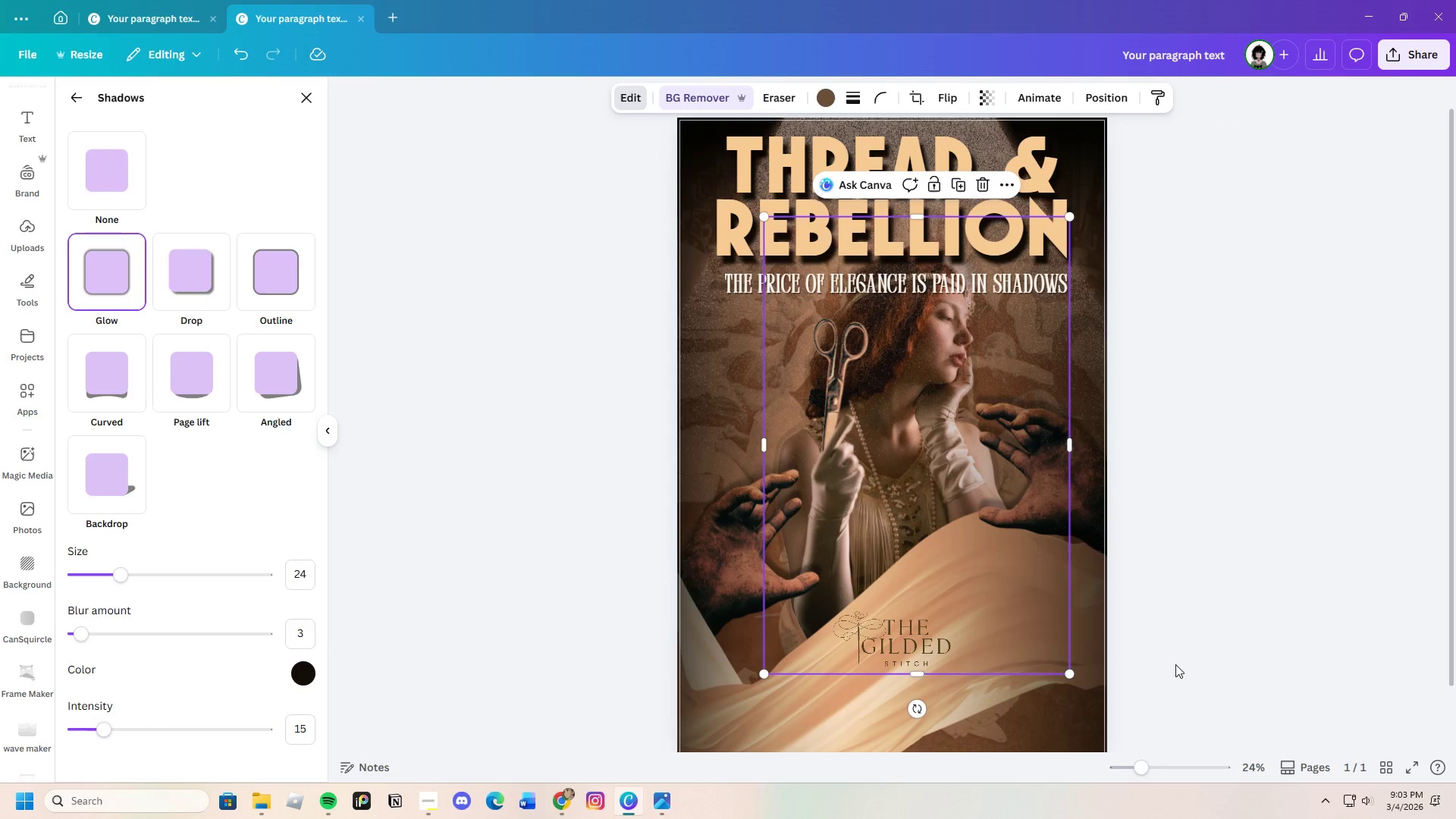 
double_click([1177, 664])
 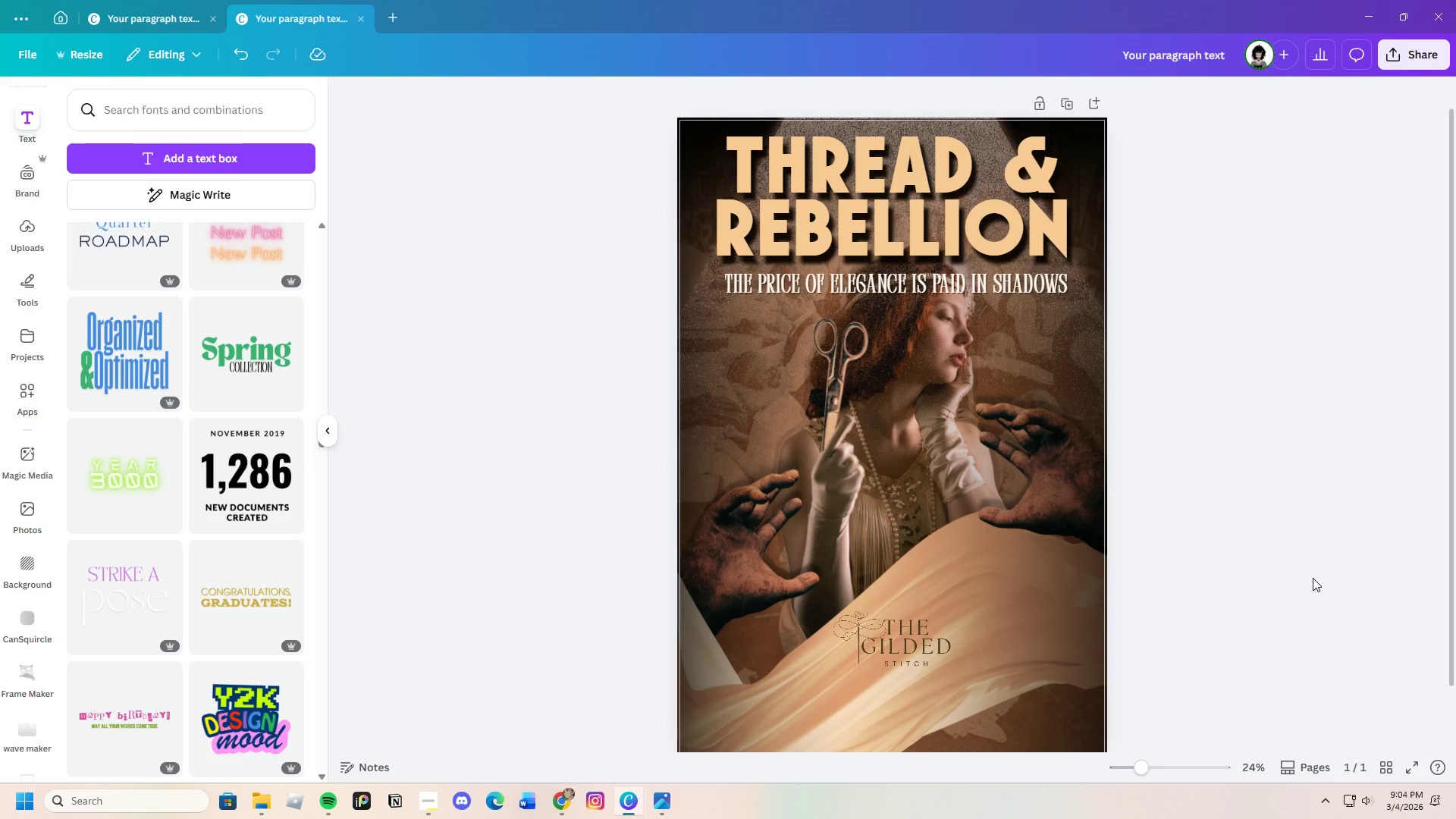 
wait(24.34)
 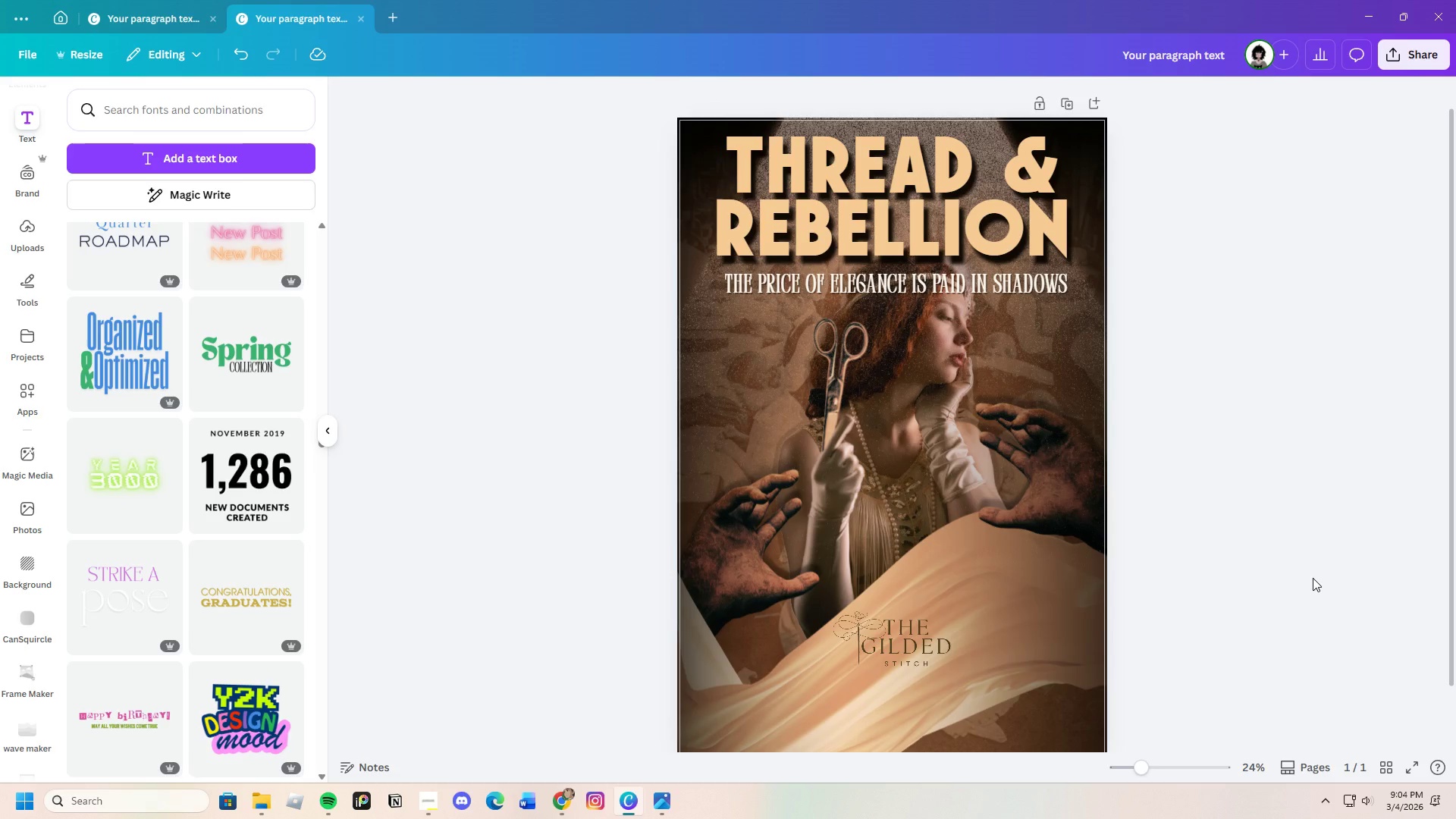 
scroll: coordinate [1221, 549], scroll_direction: down, amount: 2.0
 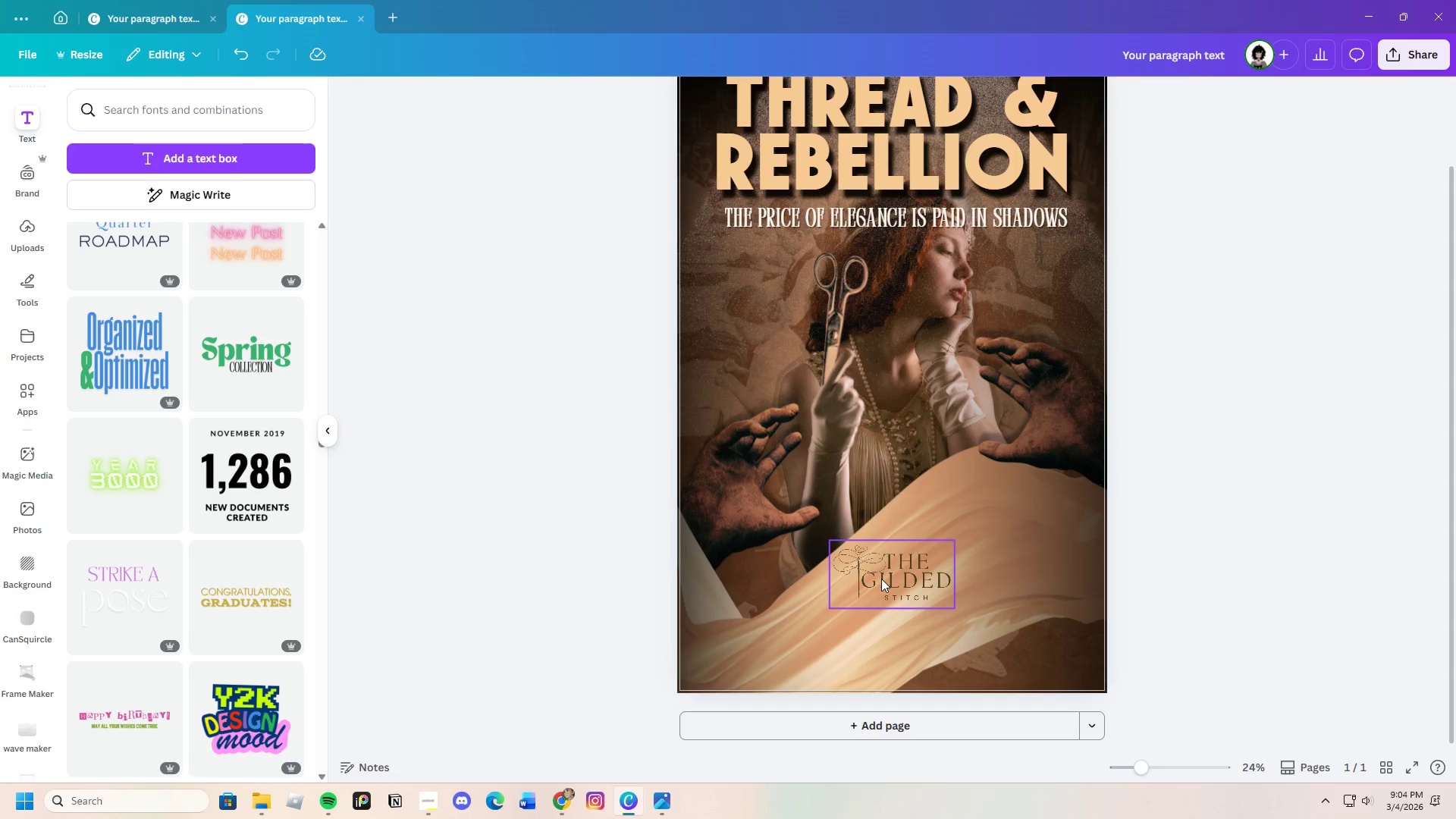 
left_click_drag(start_coordinate=[883, 570], to_coordinate=[886, 570])
 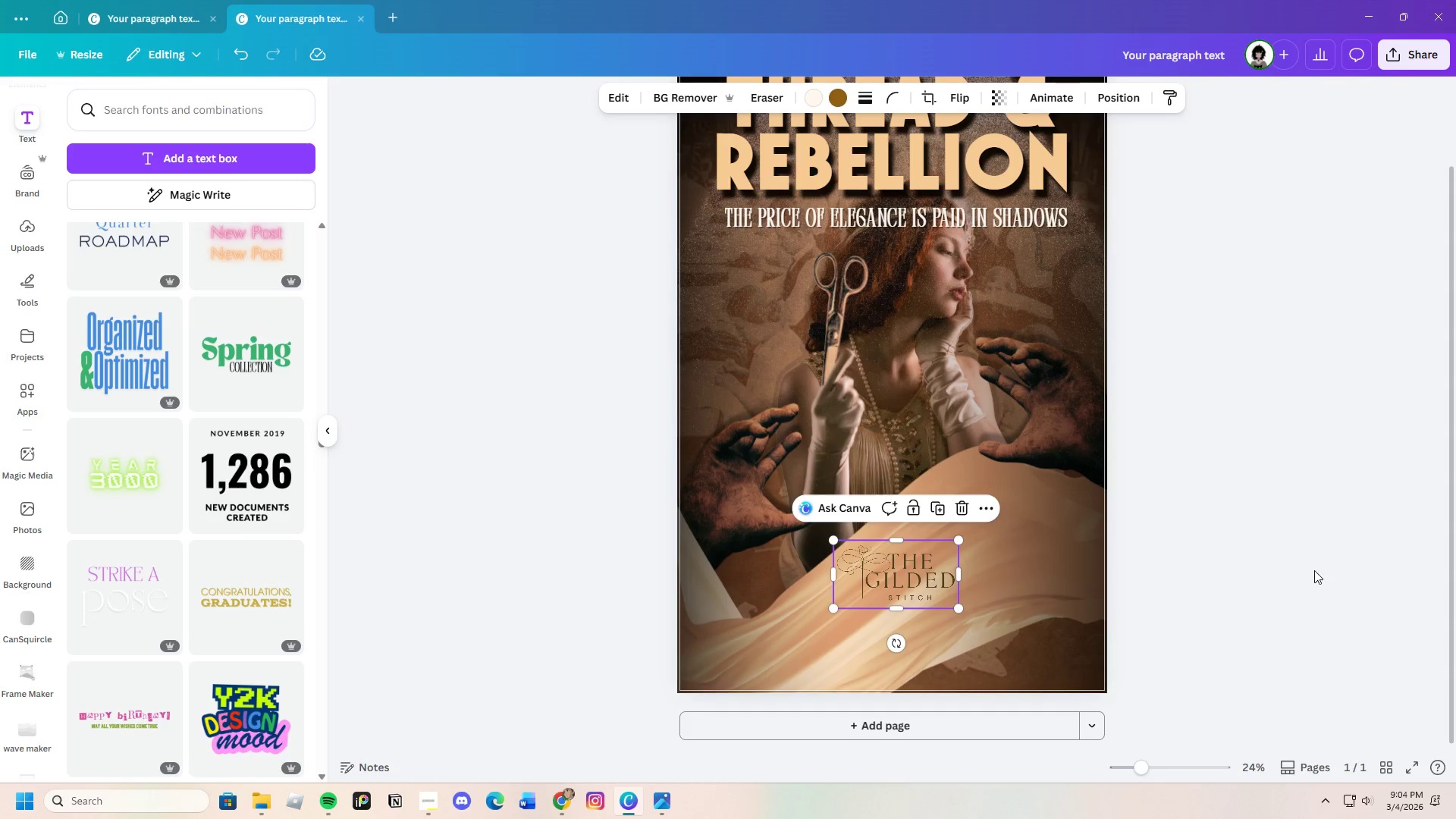 
left_click([1314, 570])
 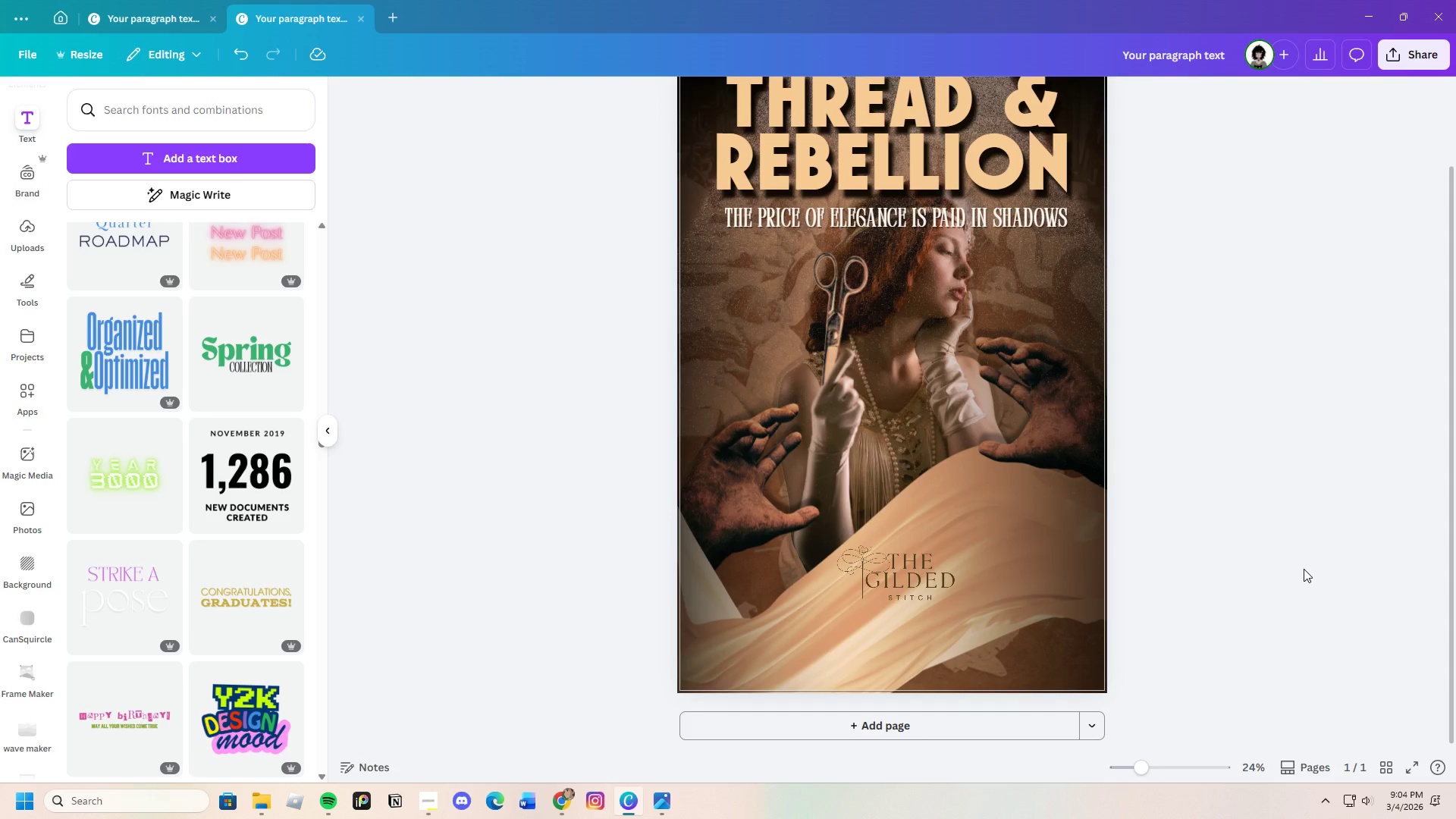 
scroll: coordinate [1285, 588], scroll_direction: up, amount: 3.0
 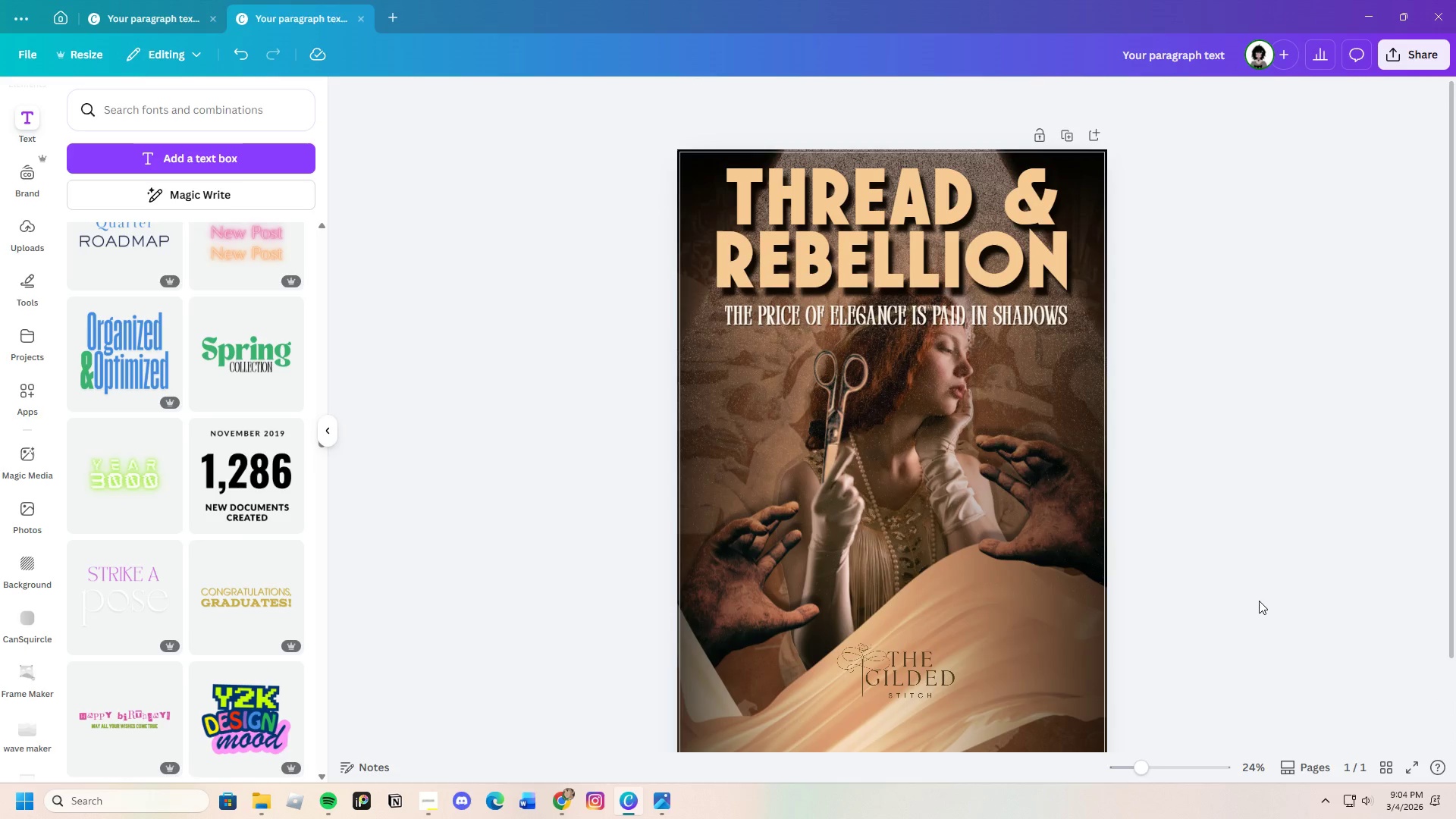 
scroll: coordinate [1259, 601], scroll_direction: down, amount: 4.0
 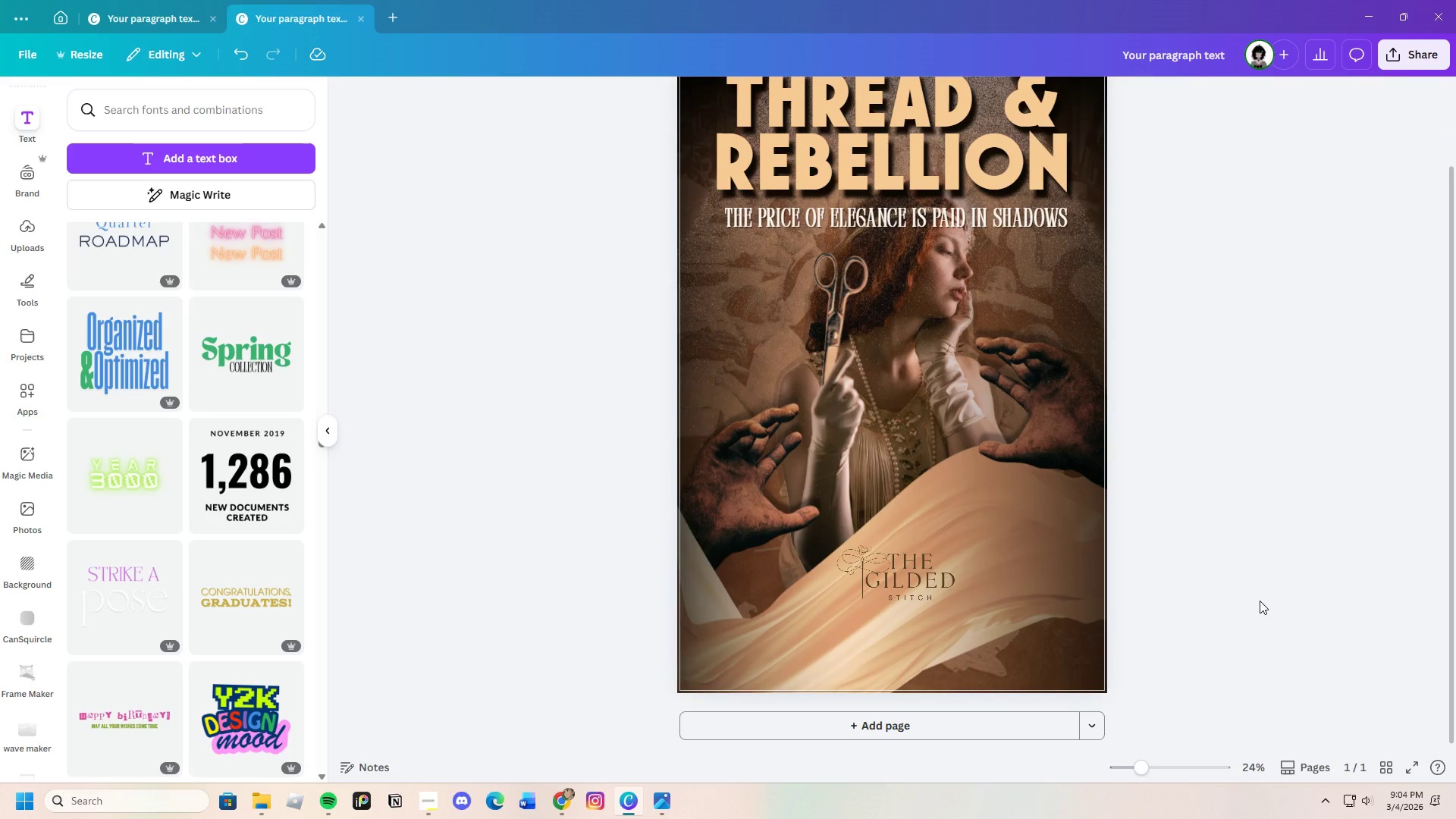 
scroll: coordinate [1260, 601], scroll_direction: up, amount: 1.0
 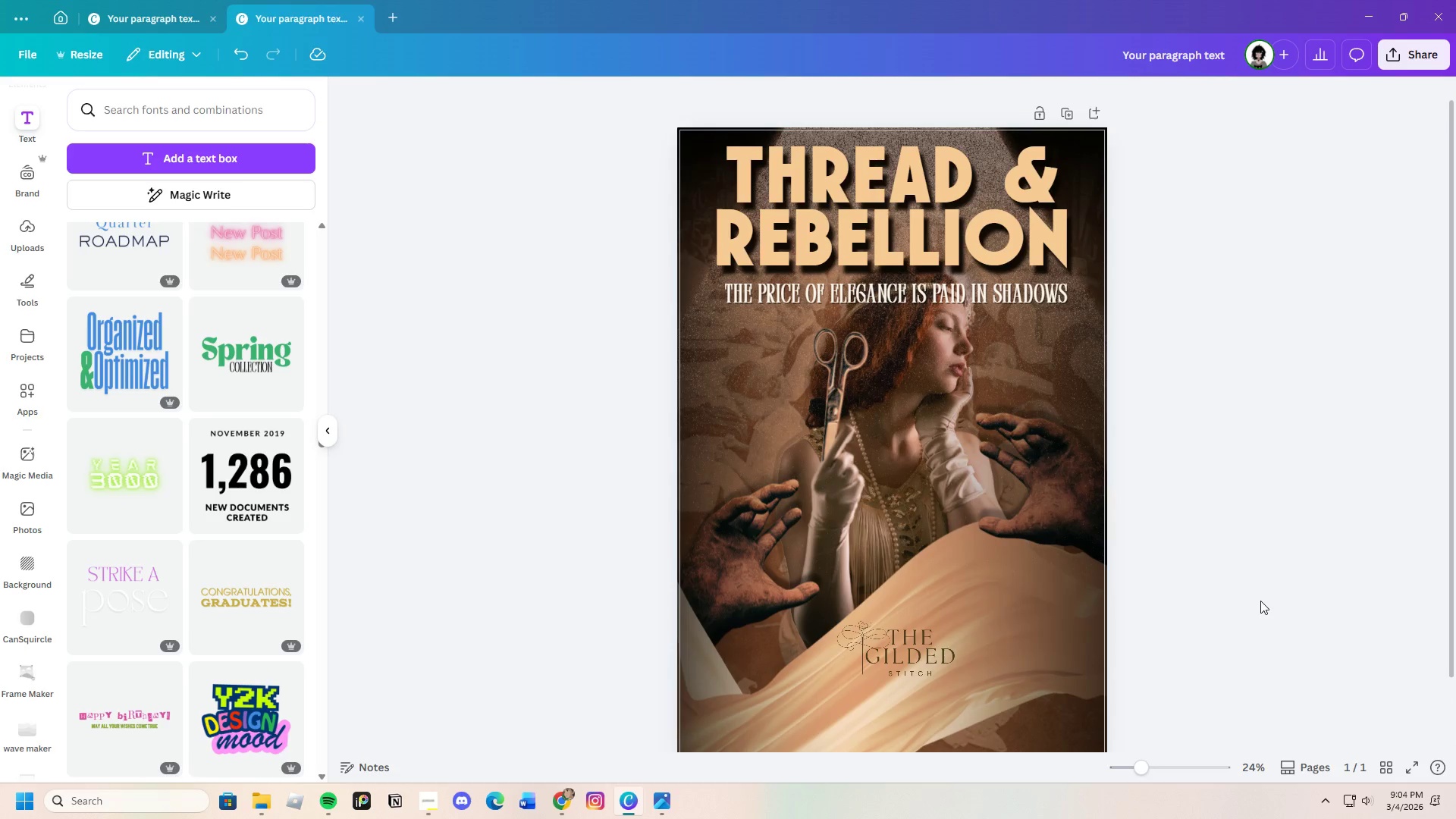 
scroll: coordinate [1260, 601], scroll_direction: down, amount: 1.0
 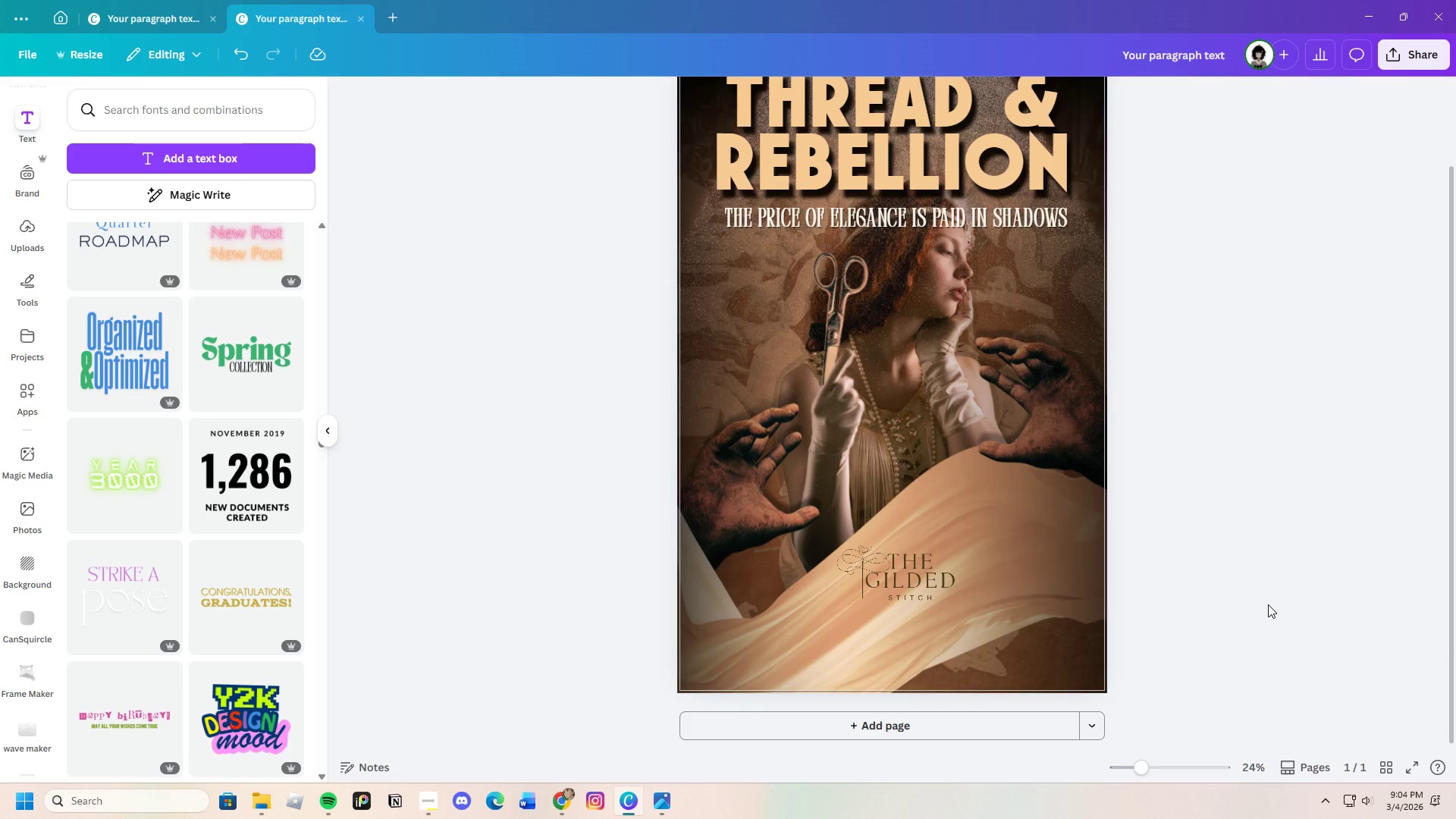 
scroll: coordinate [1268, 604], scroll_direction: up, amount: 1.0
 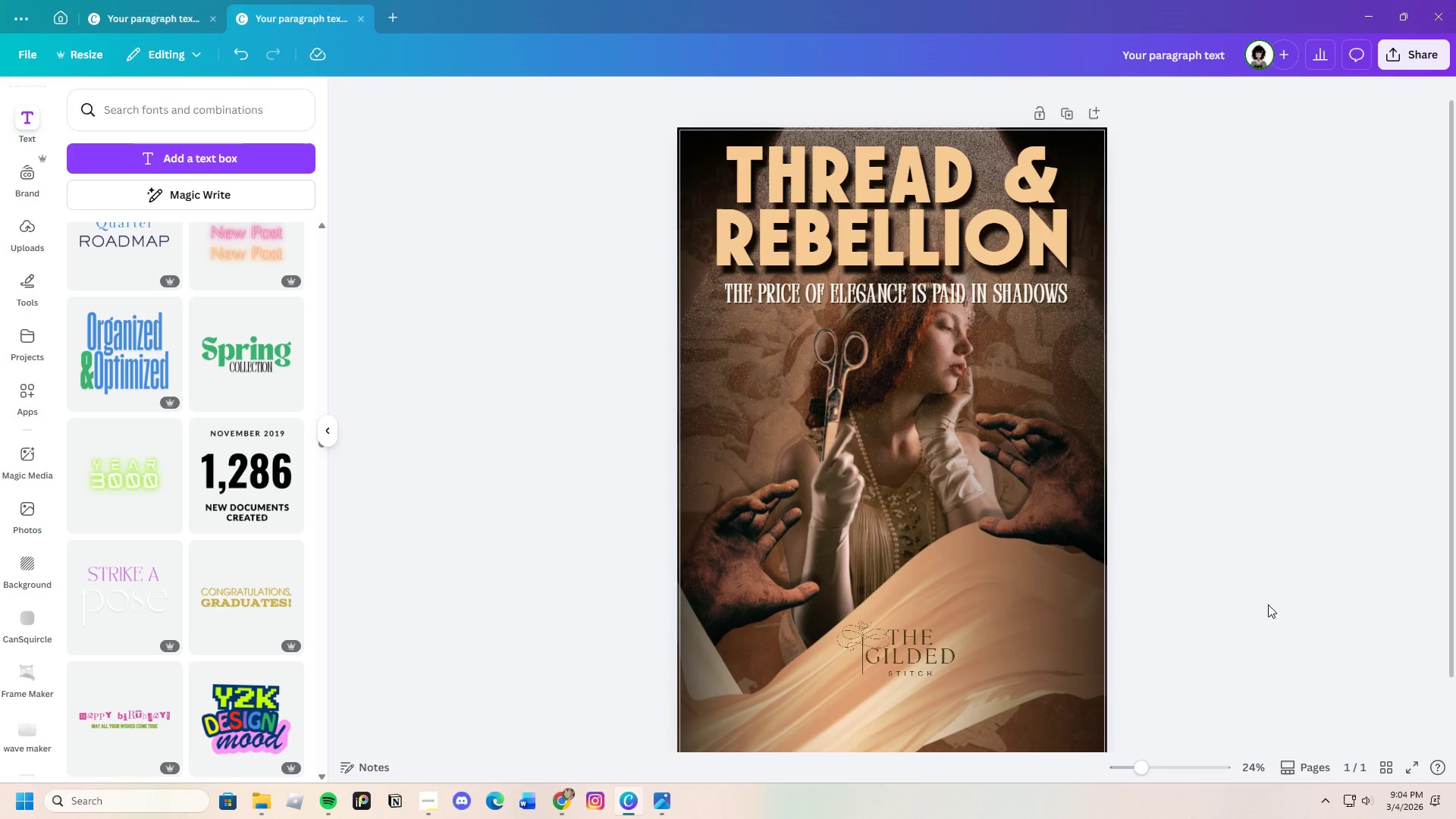 
scroll: coordinate [1268, 604], scroll_direction: down, amount: 2.0
 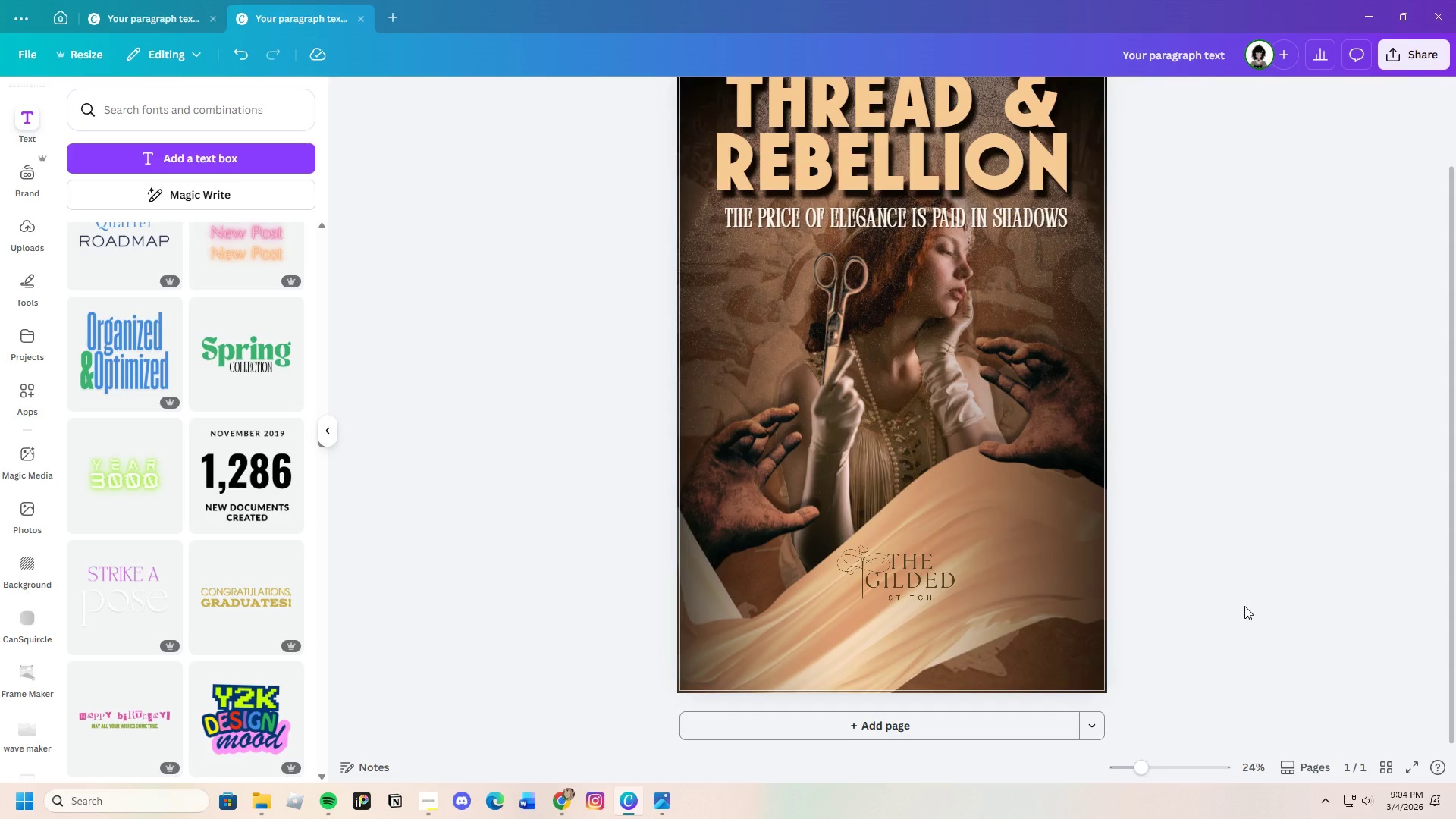 
wait(11.88)
 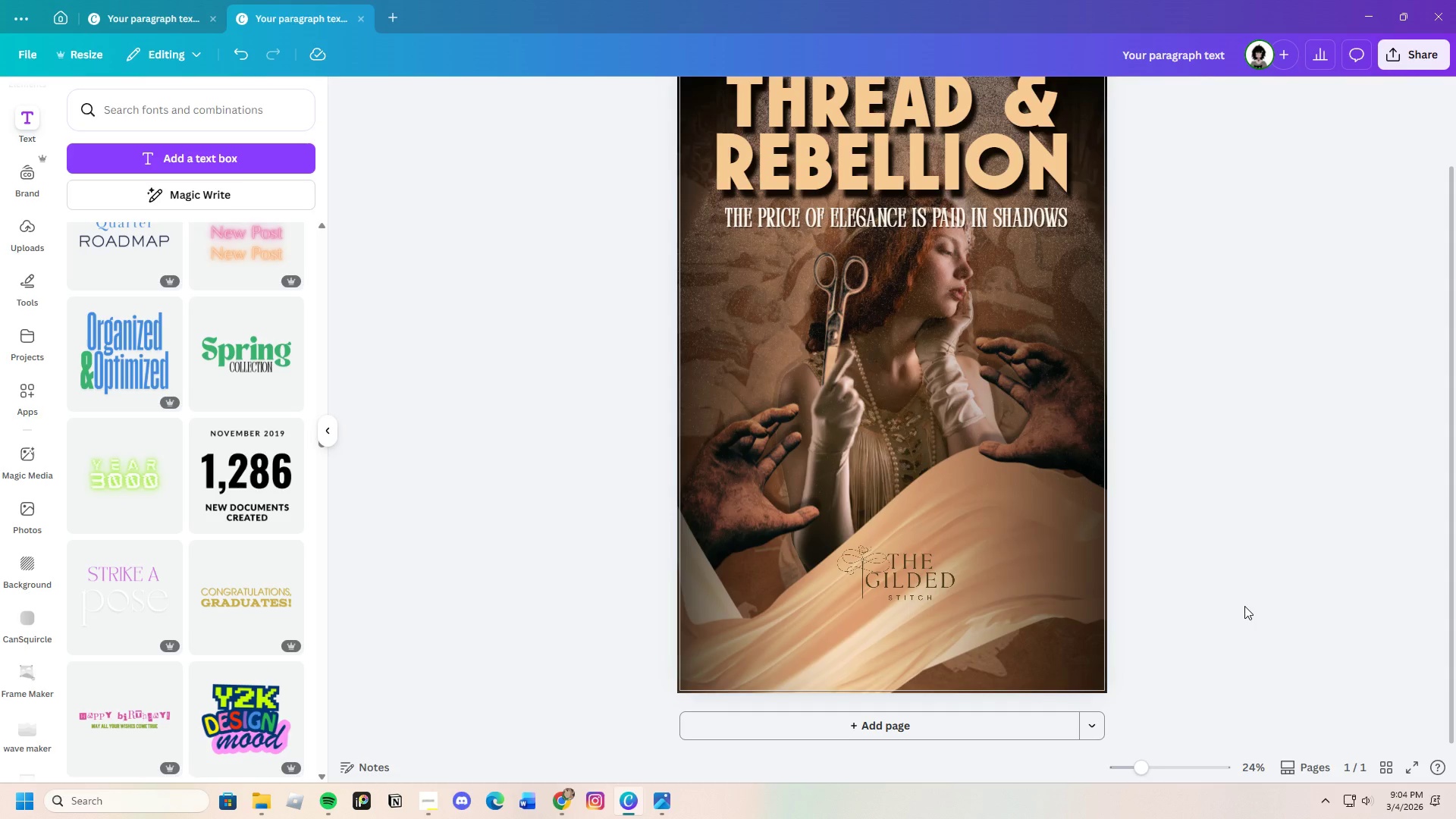 
scroll: coordinate [1226, 613], scroll_direction: up, amount: 1.0
 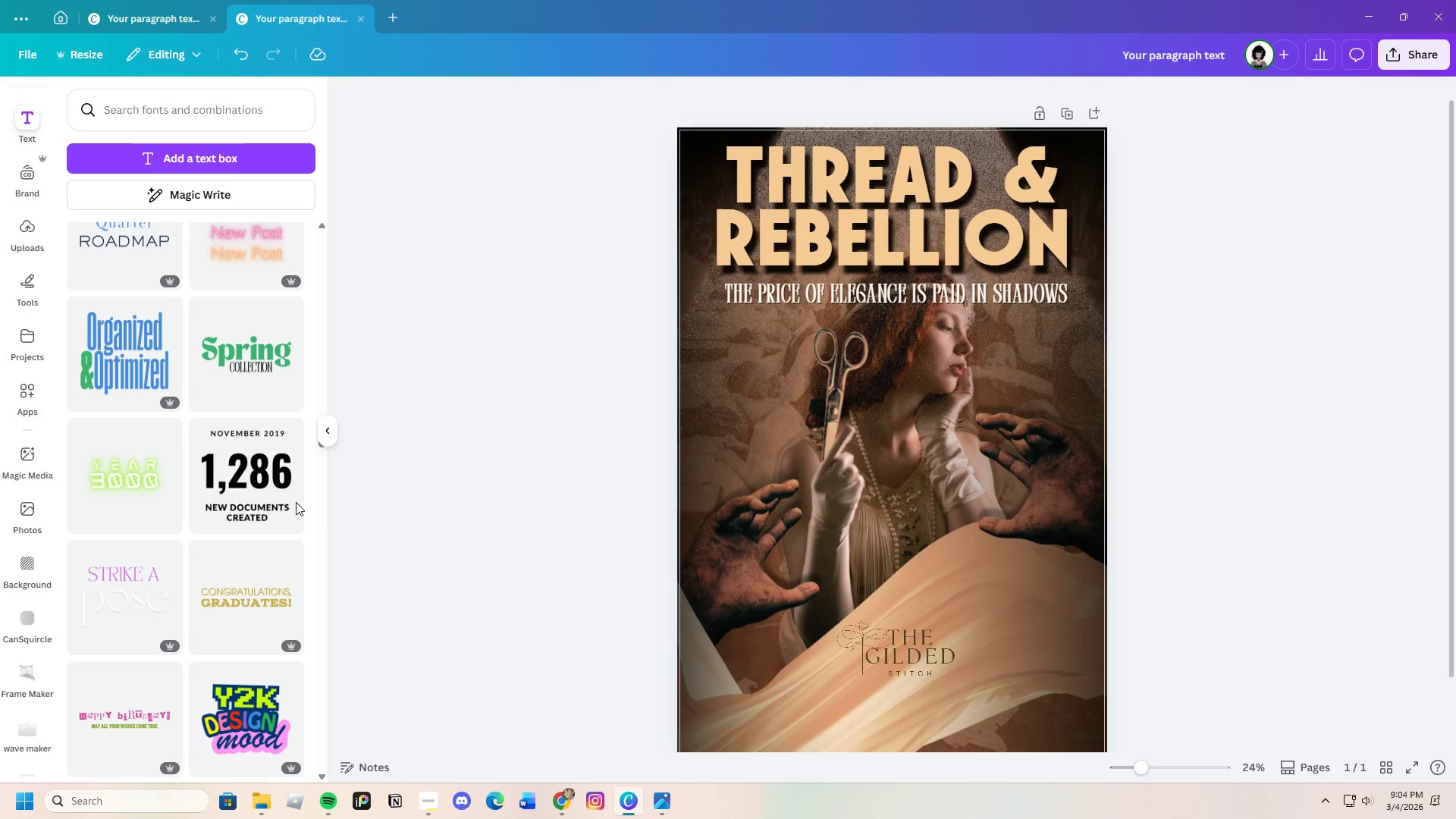 
scroll: coordinate [93, 632], scroll_direction: down, amount: 13.0
 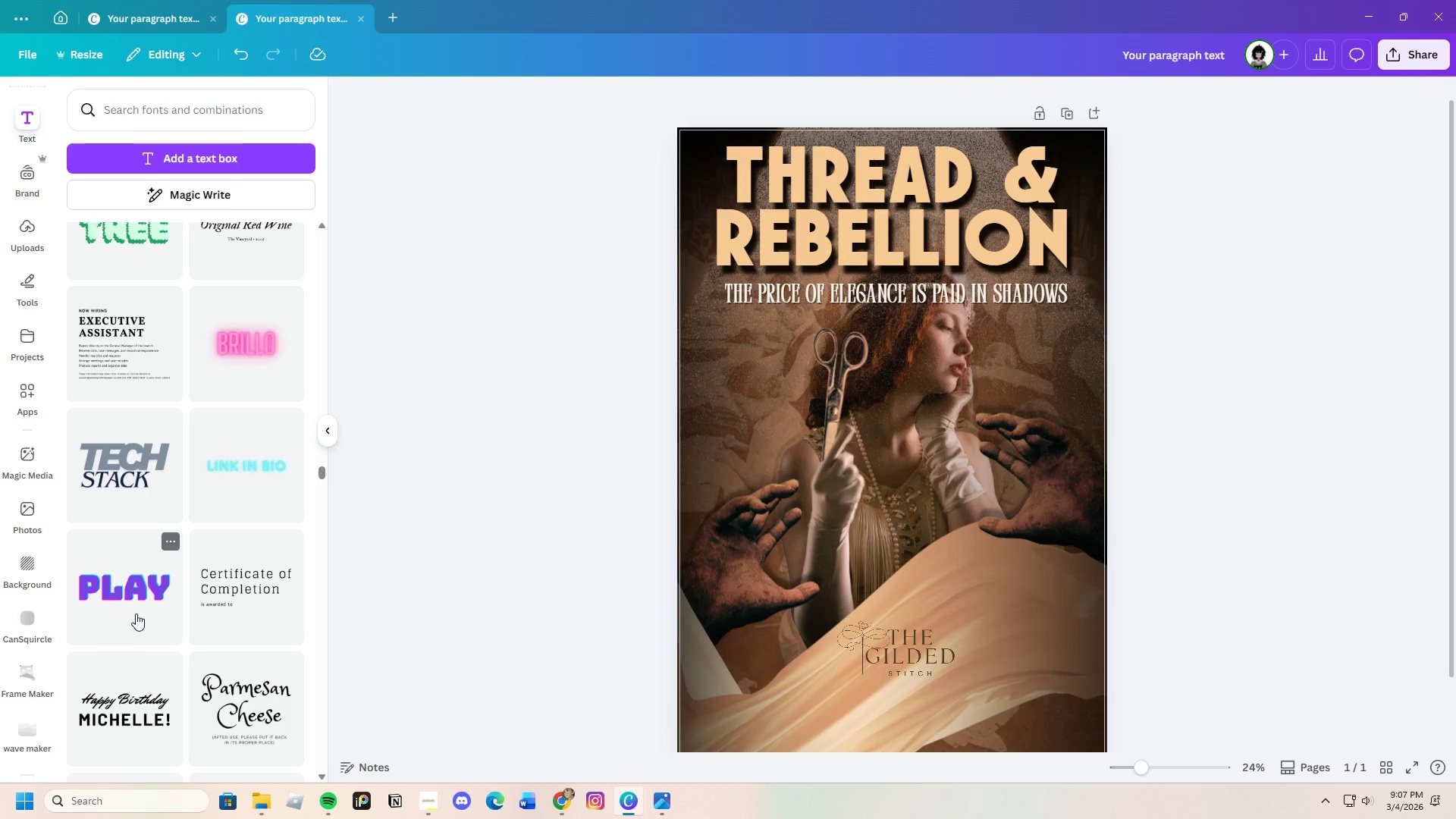 
wait(137.62)
 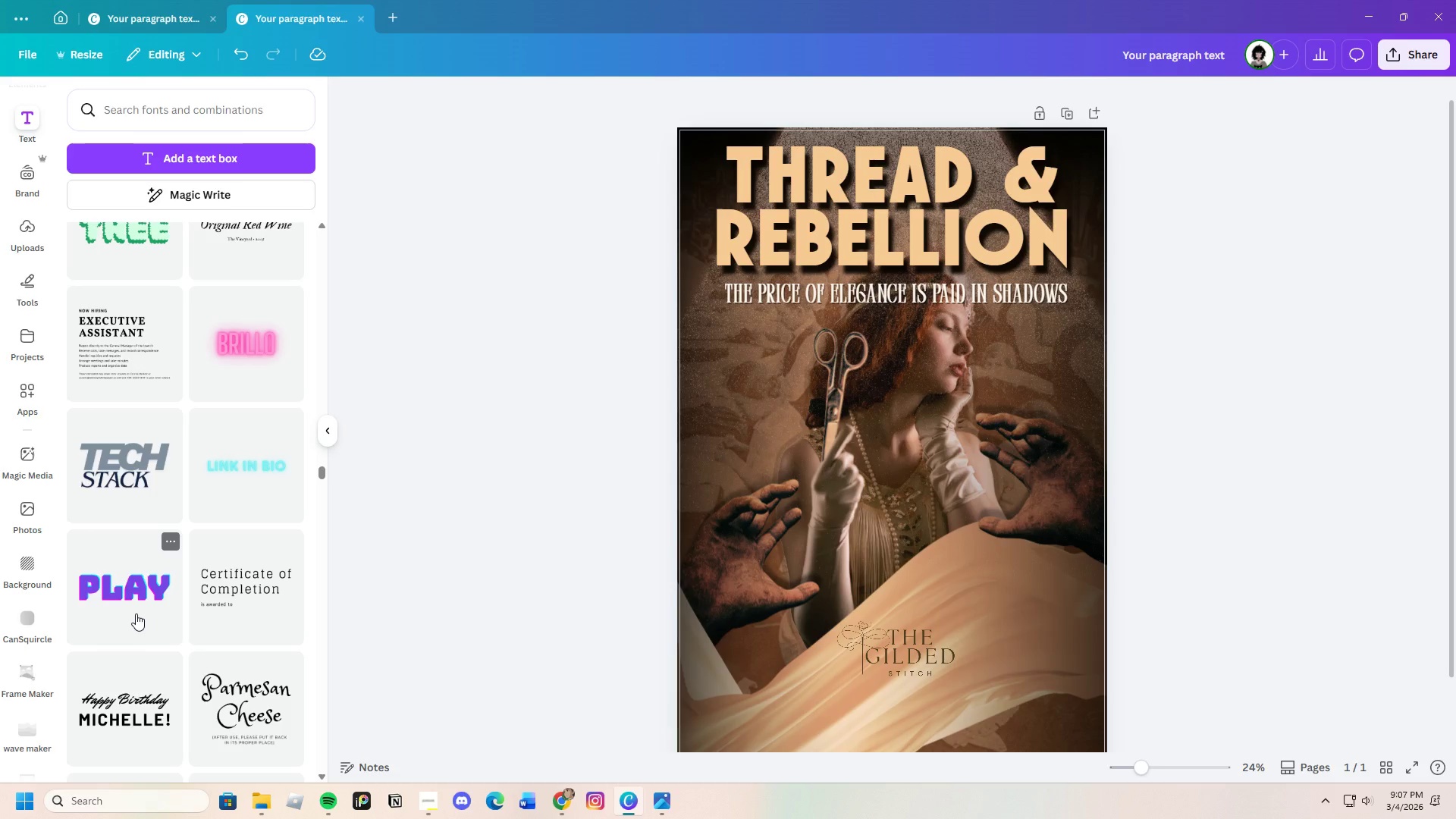 
scroll: coordinate [136, 469], scroll_direction: down, amount: 4.0
 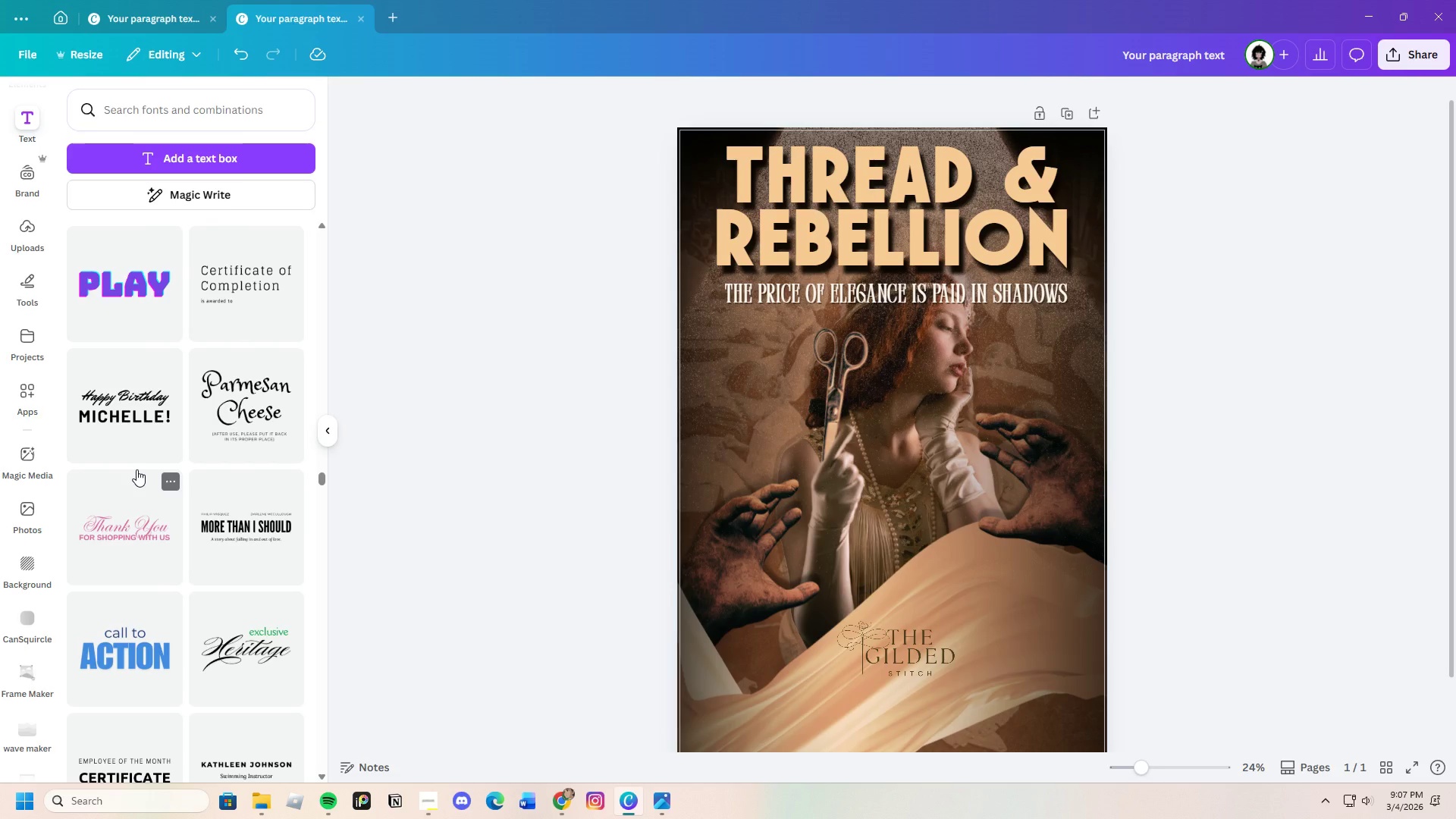 
wait(29.29)
 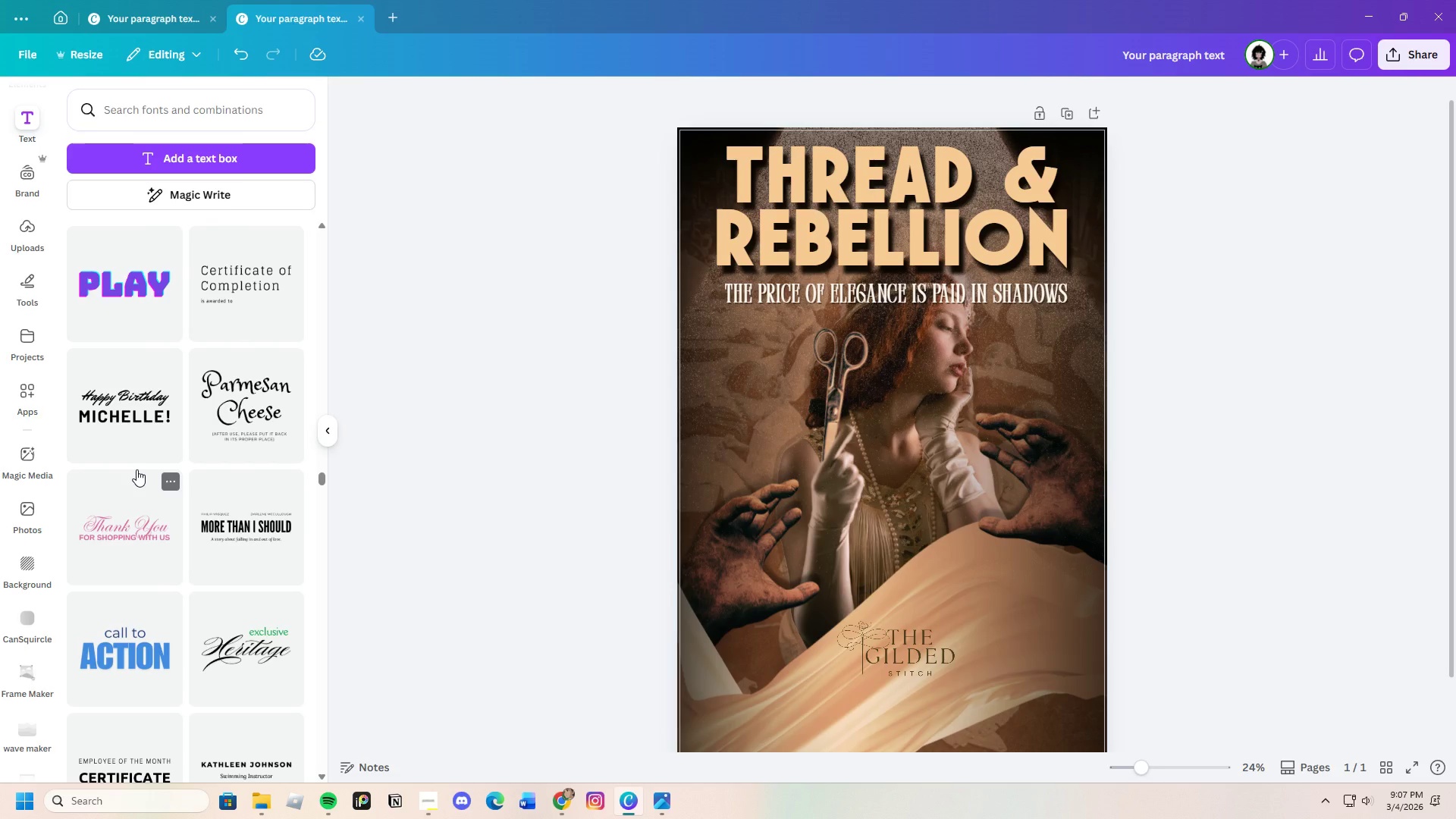 
scroll: coordinate [180, 500], scroll_direction: down, amount: 5.0
 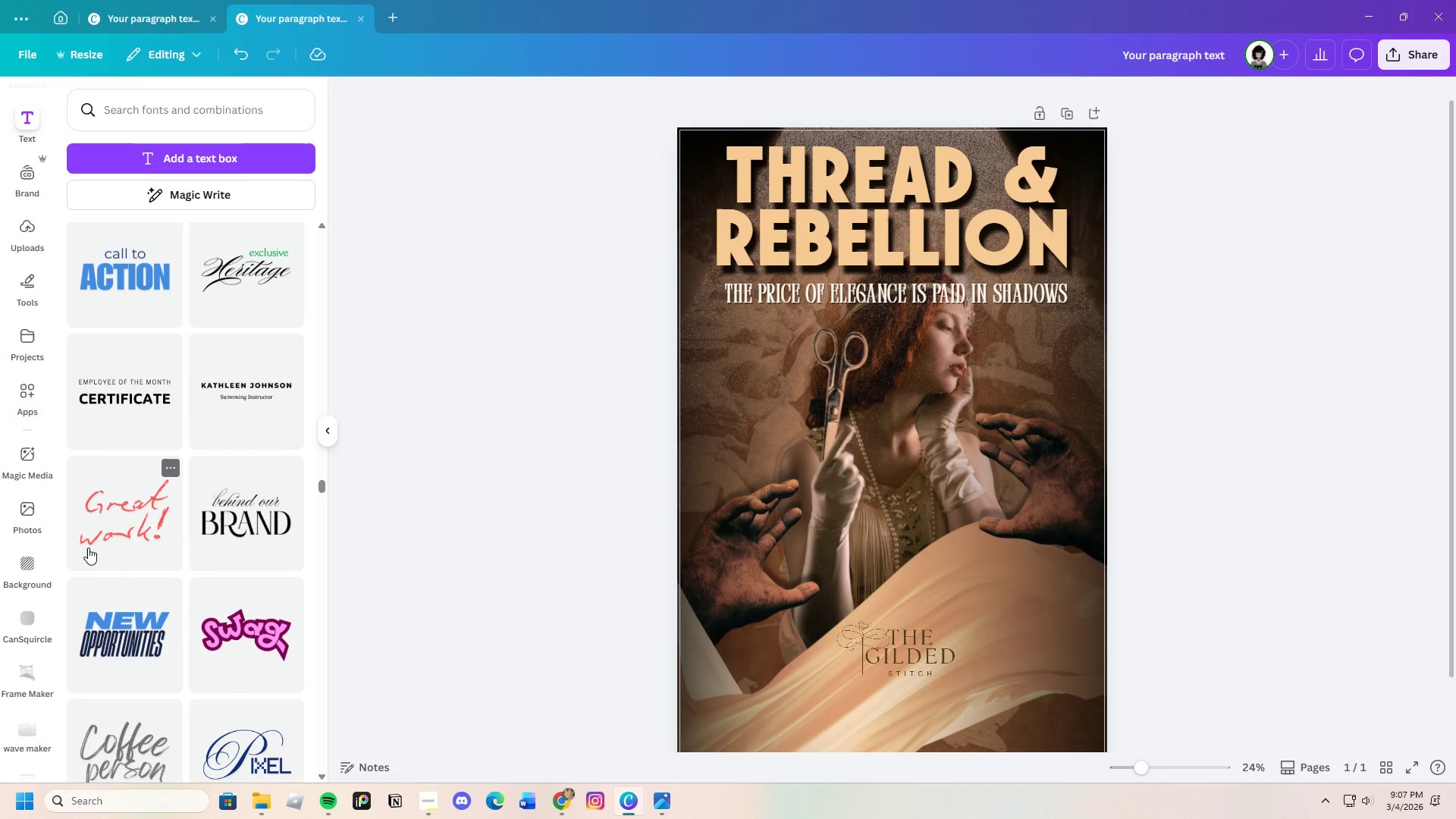 
wait(16.82)
 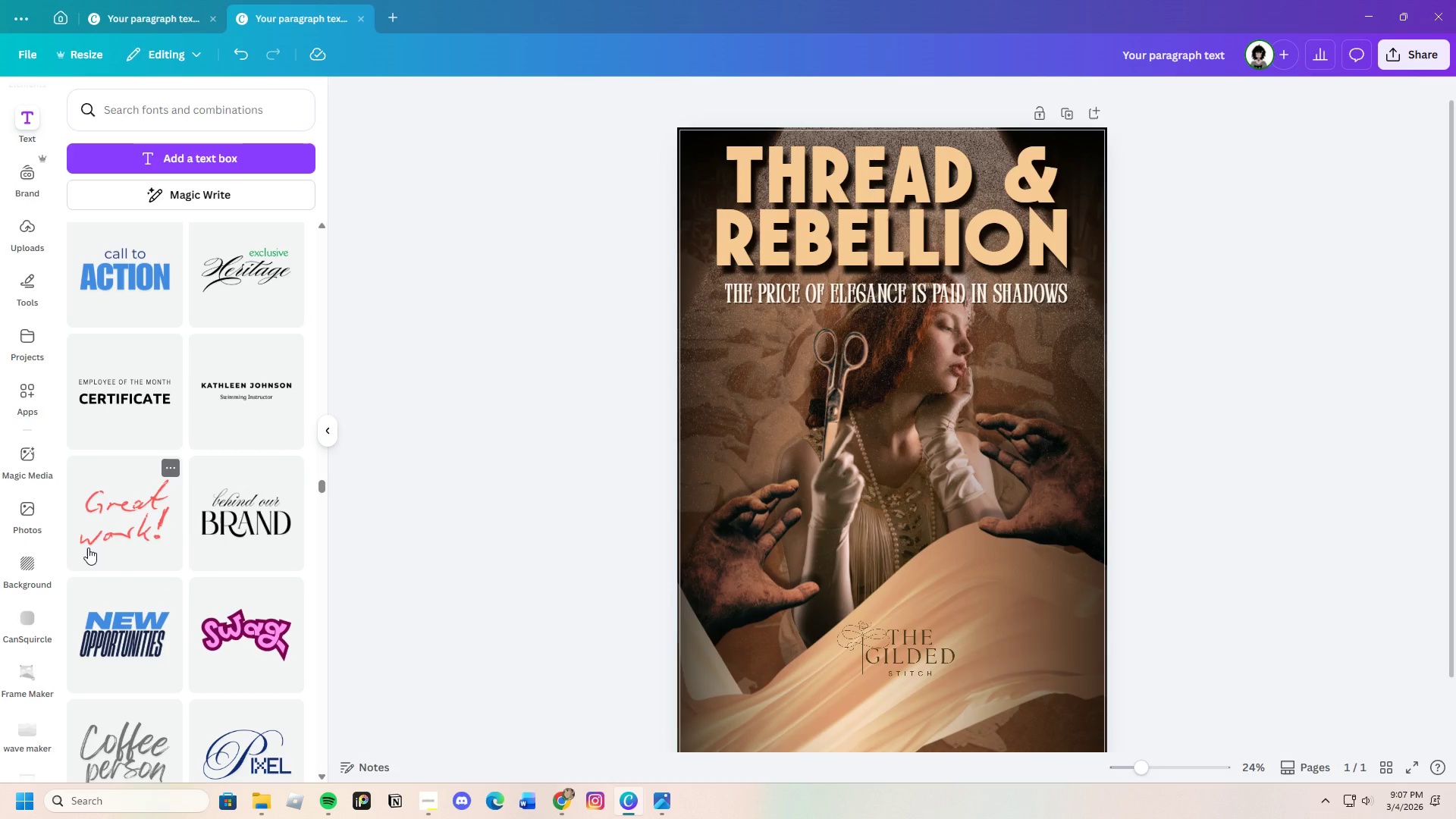 
scroll: coordinate [199, 618], scroll_direction: down, amount: 4.0
 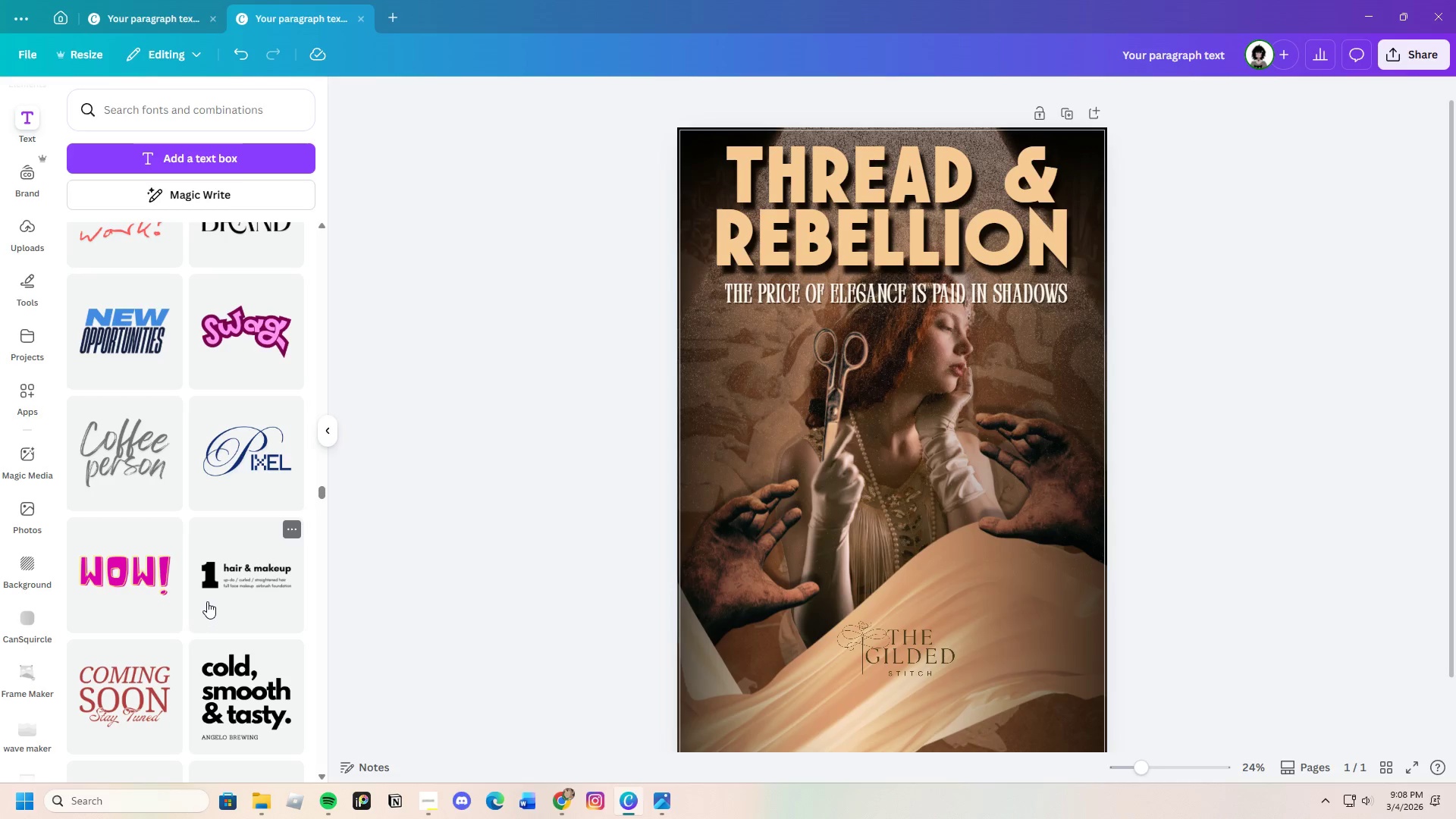 
mouse_move([315, 685])
 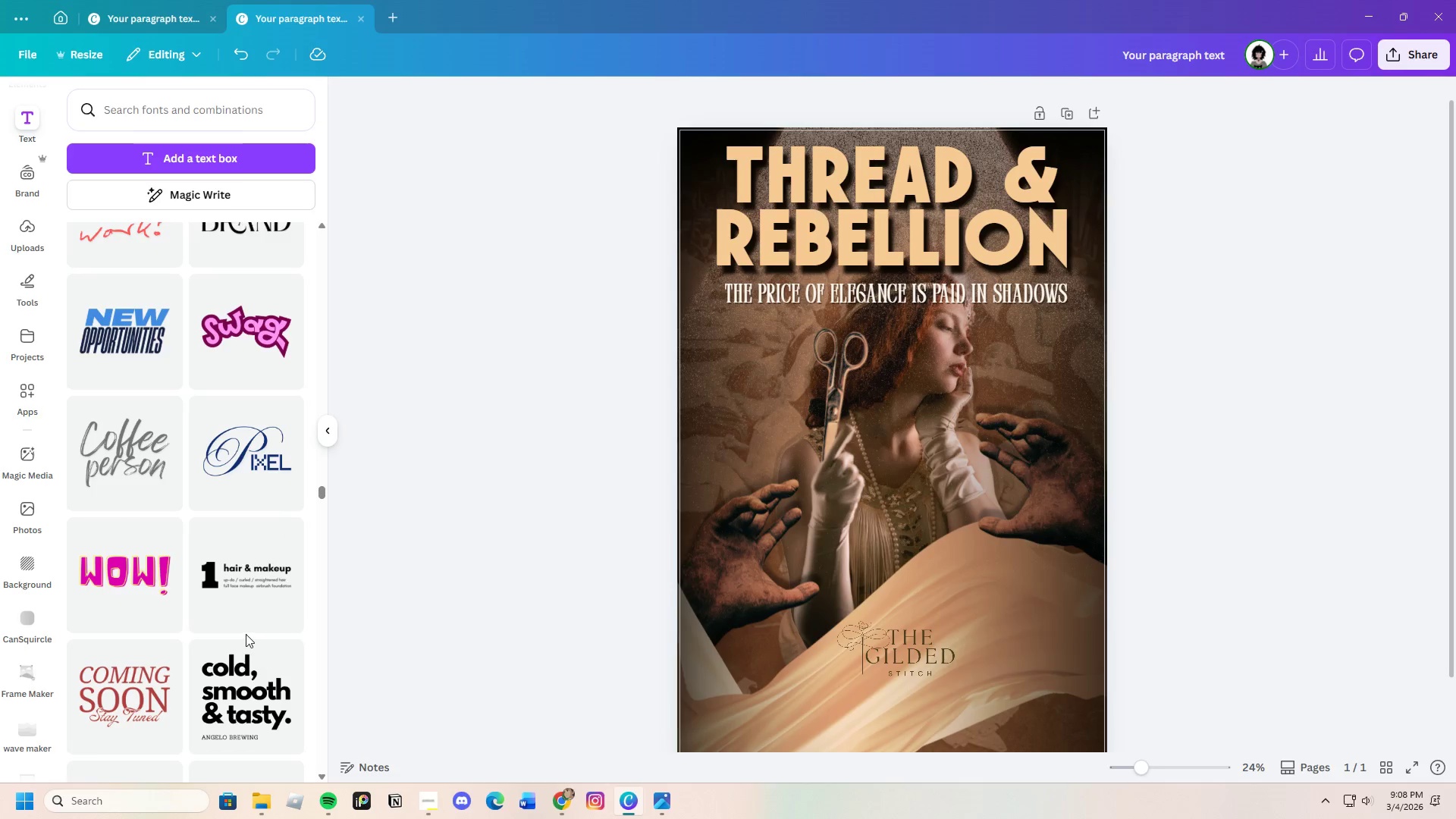 
scroll: coordinate [221, 654], scroll_direction: down, amount: 9.0
 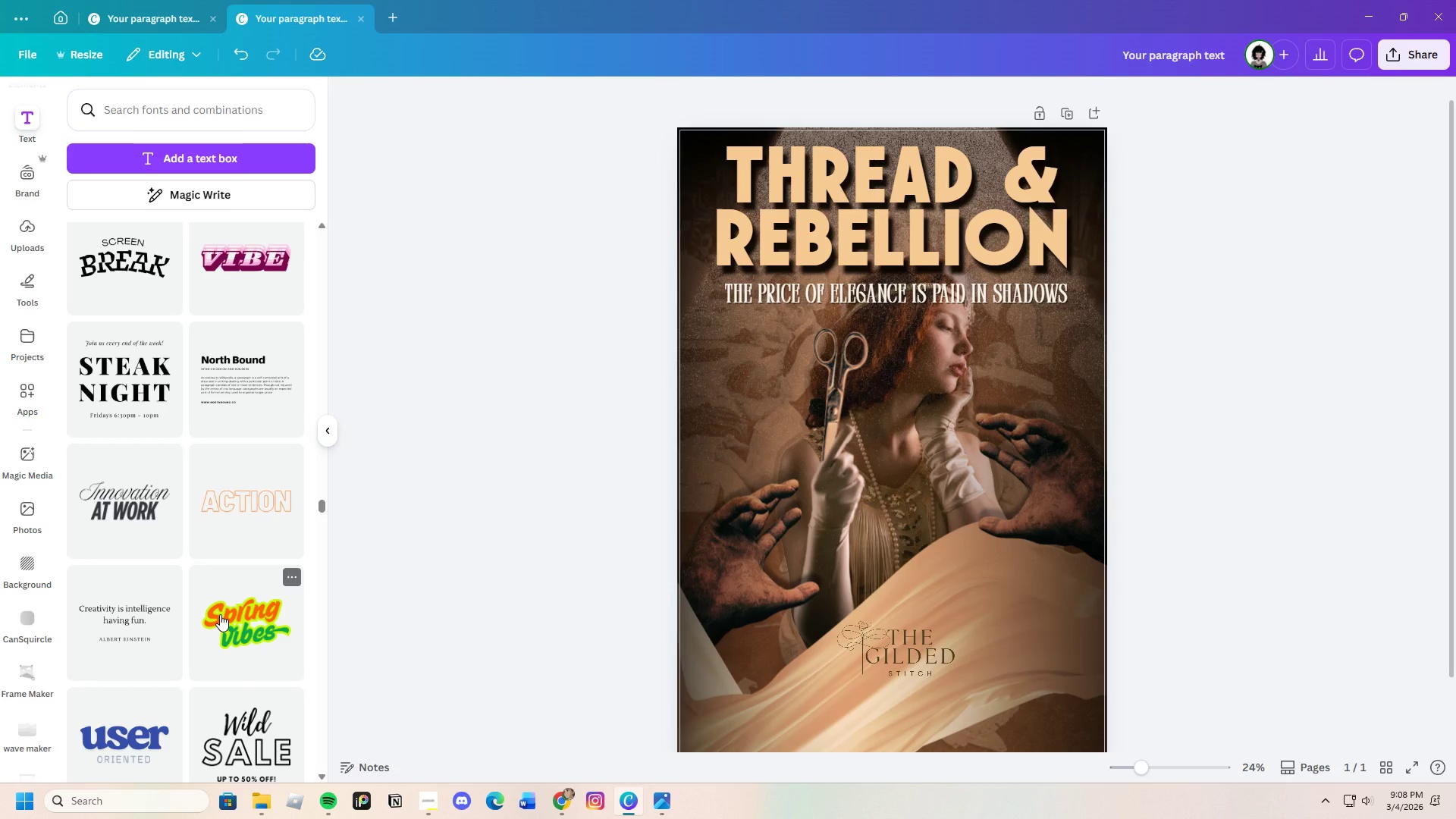 
wait(20.28)
 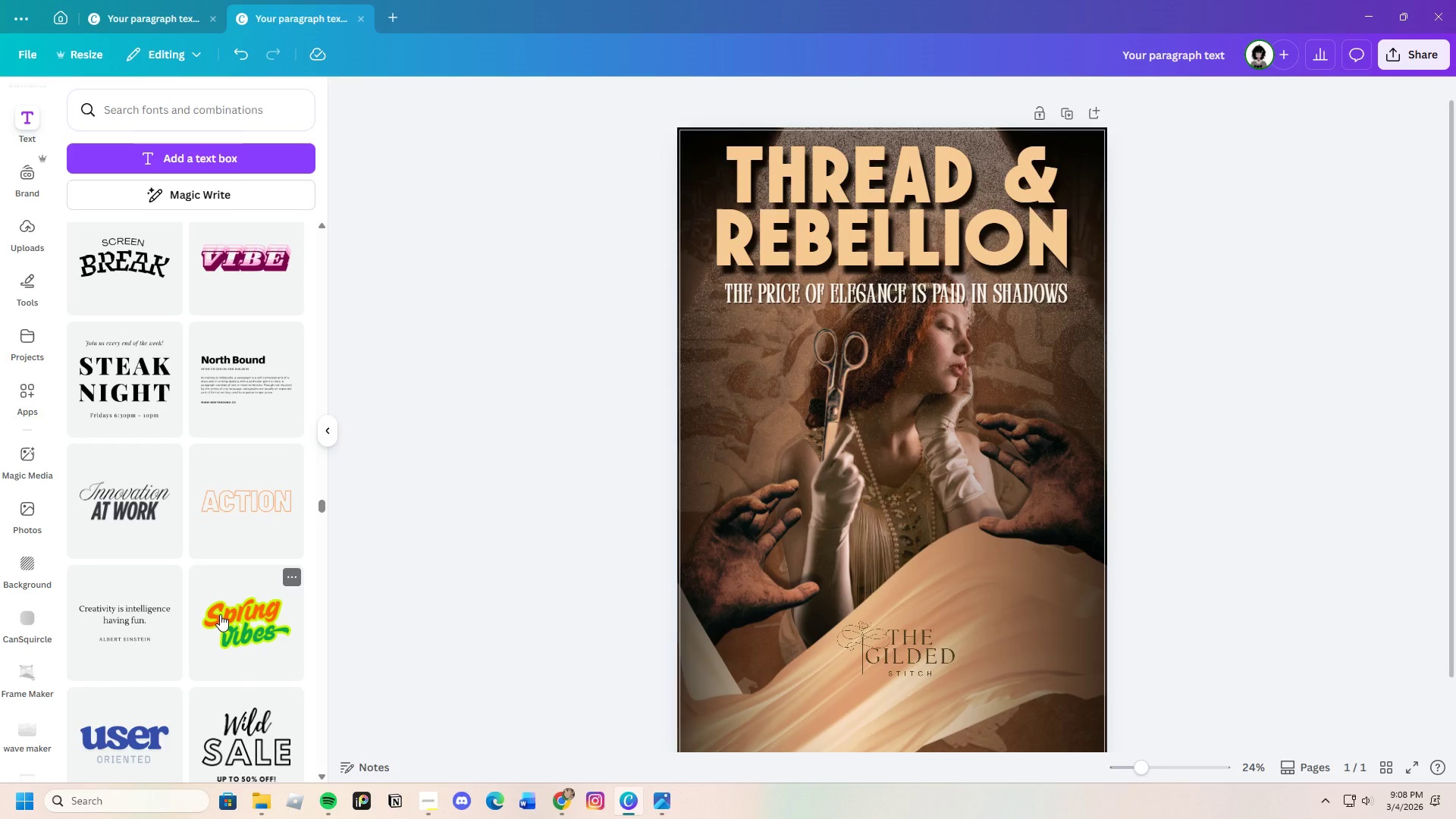 
scroll: coordinate [211, 642], scroll_direction: down, amount: 19.0
 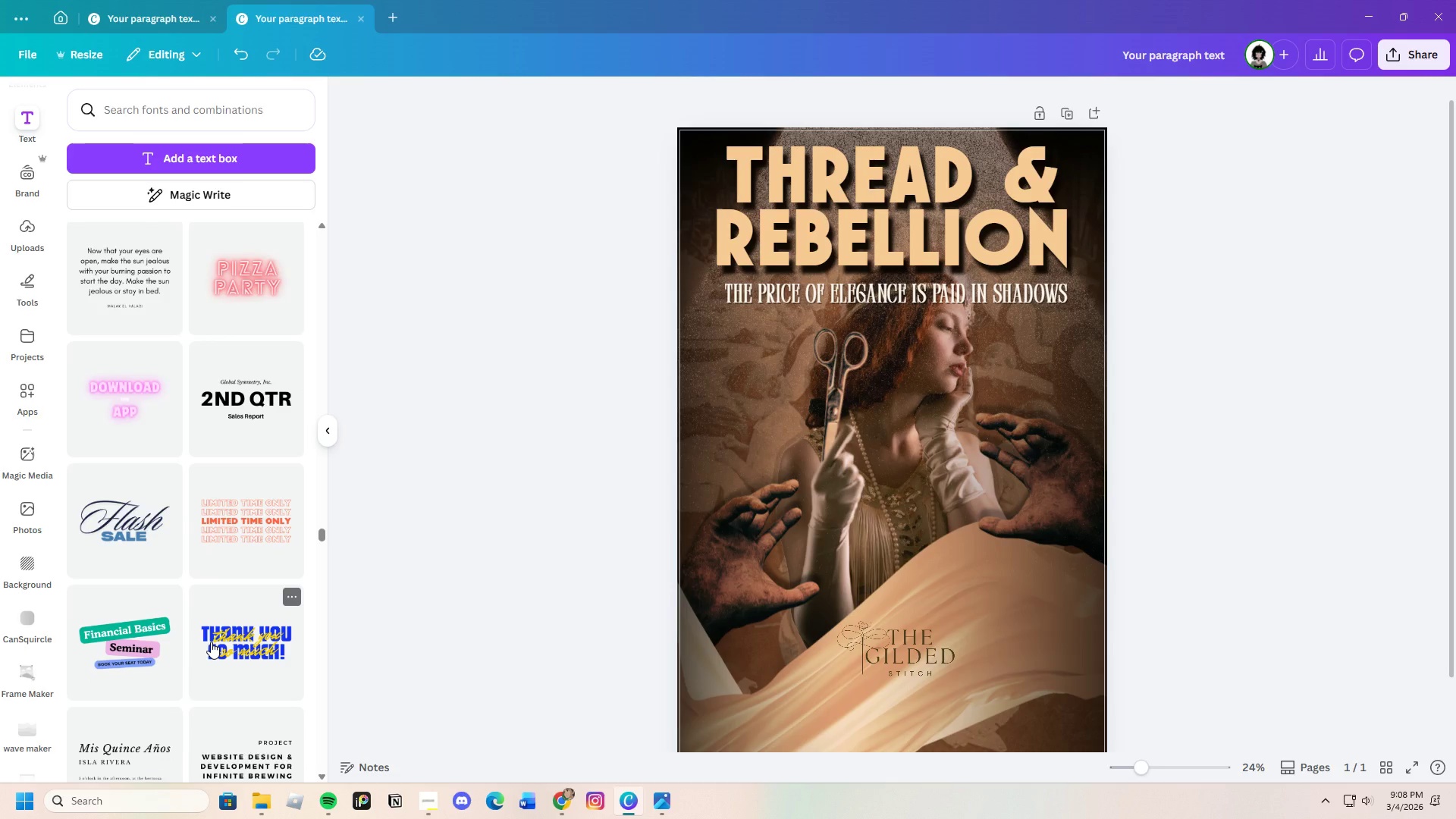 
scroll: coordinate [213, 673], scroll_direction: down, amount: 8.0
 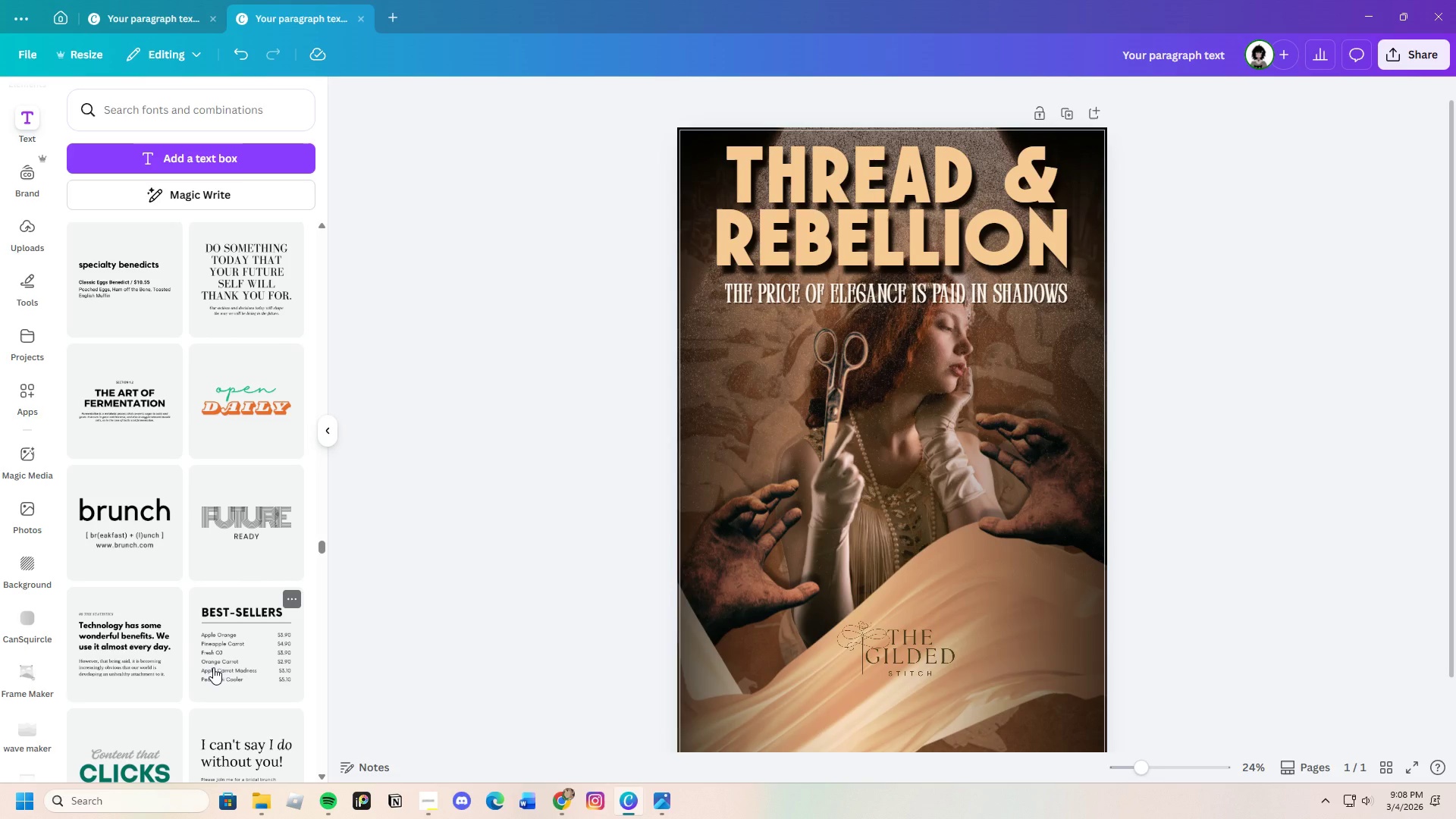 
wait(19.01)
 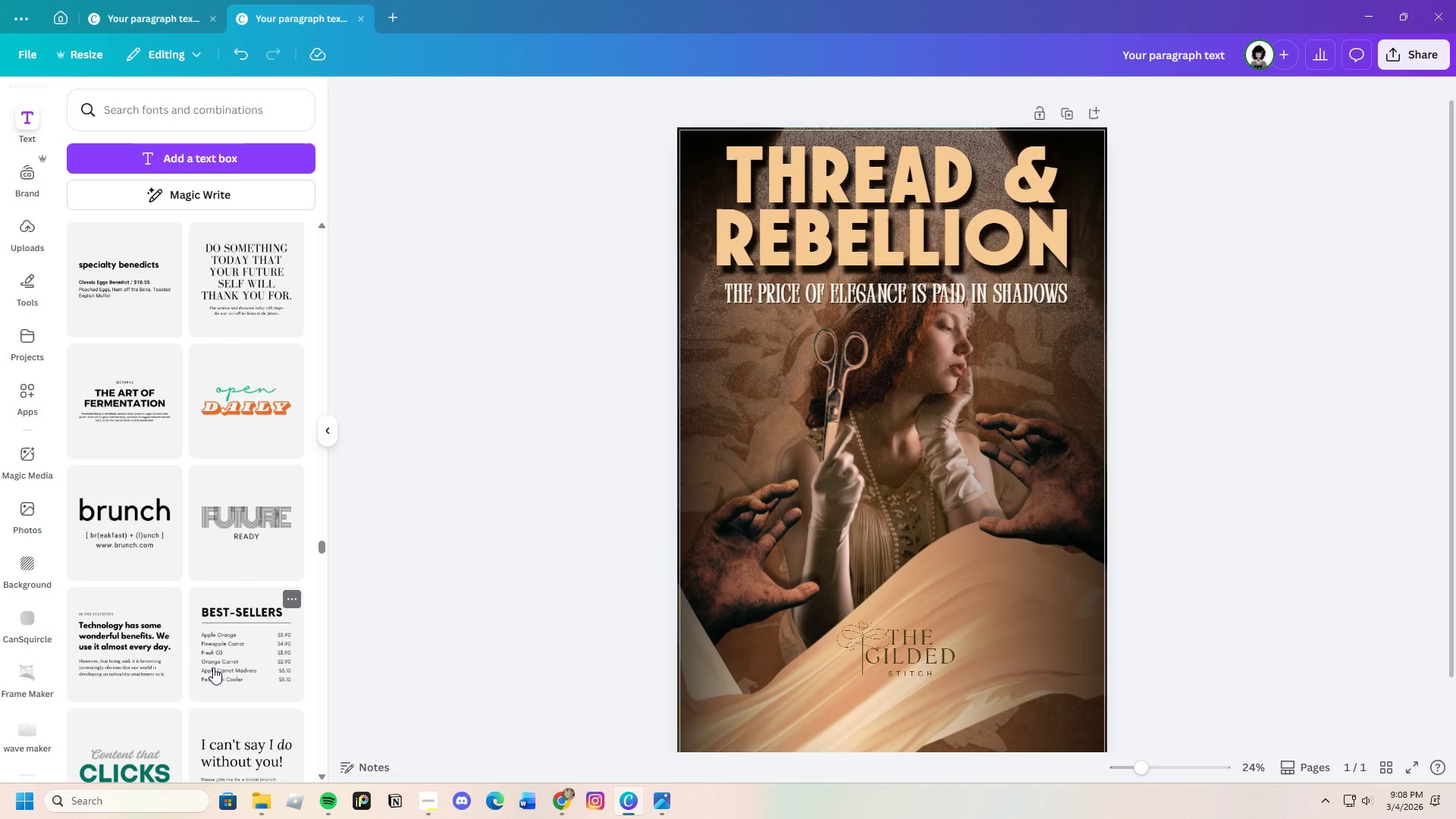 
scroll: coordinate [158, 543], scroll_direction: up, amount: 8.0
 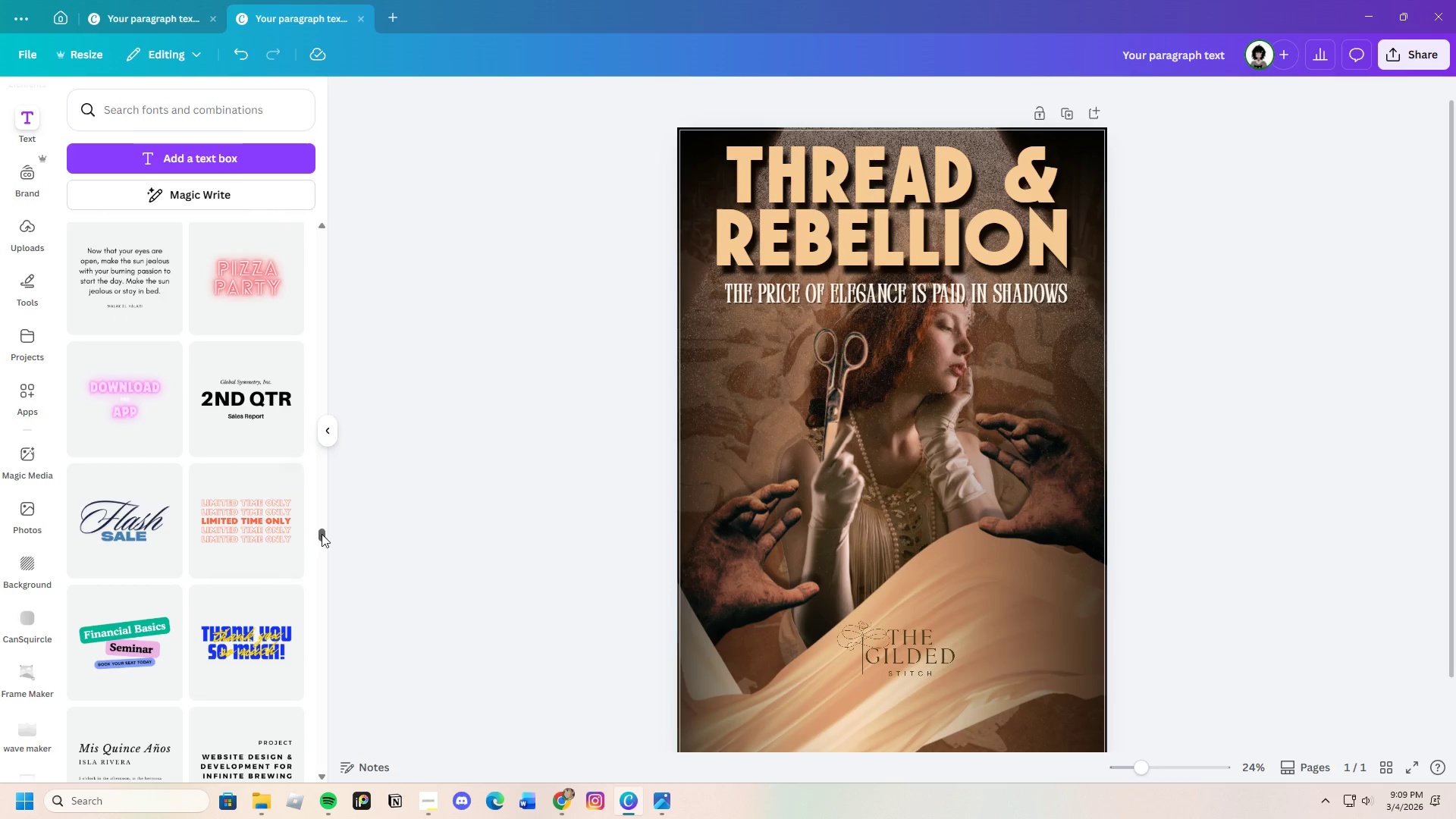 
left_click_drag(start_coordinate=[322, 534], to_coordinate=[348, 171])
 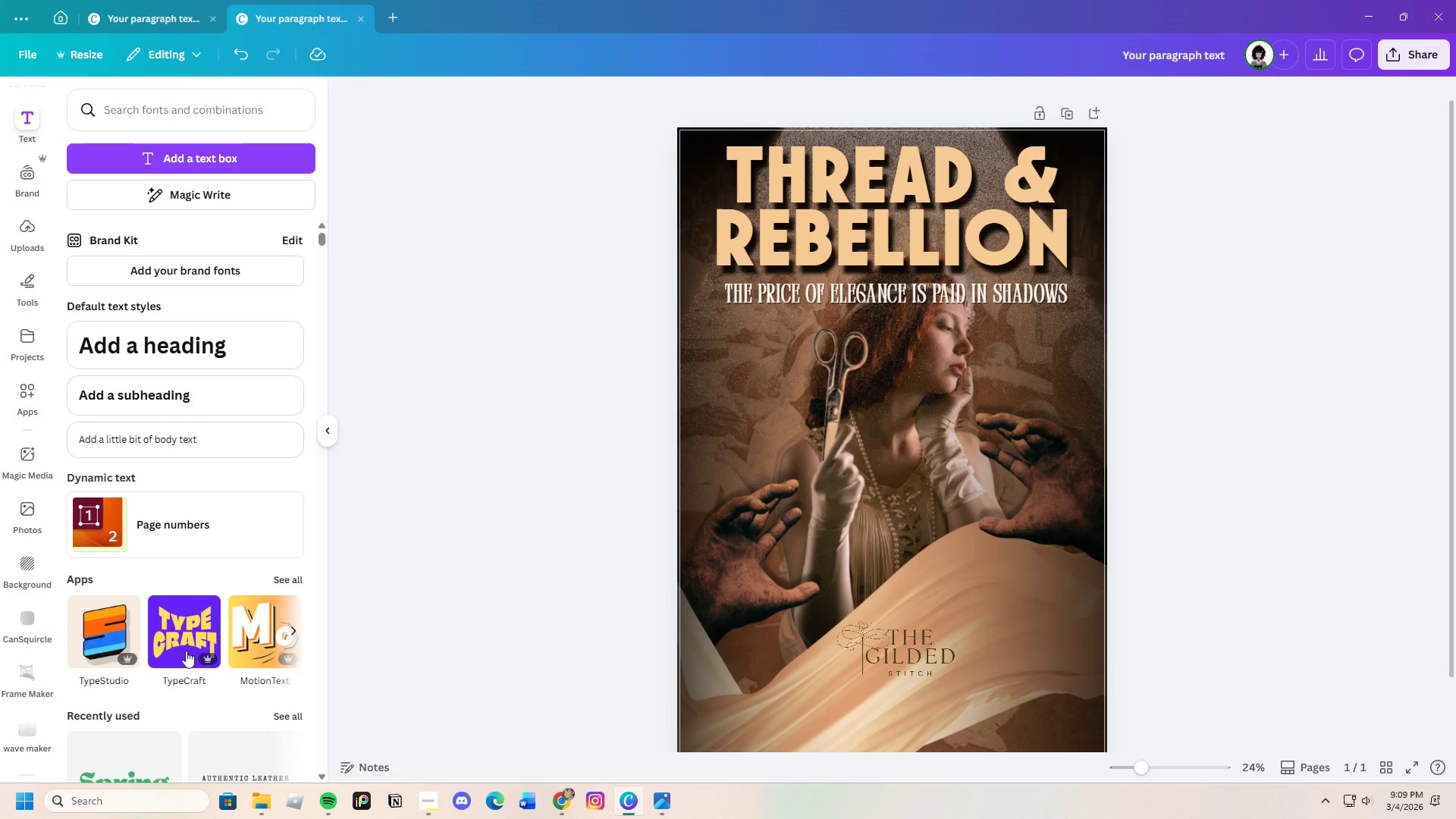 
scroll: coordinate [183, 626], scroll_direction: down, amount: 3.0
 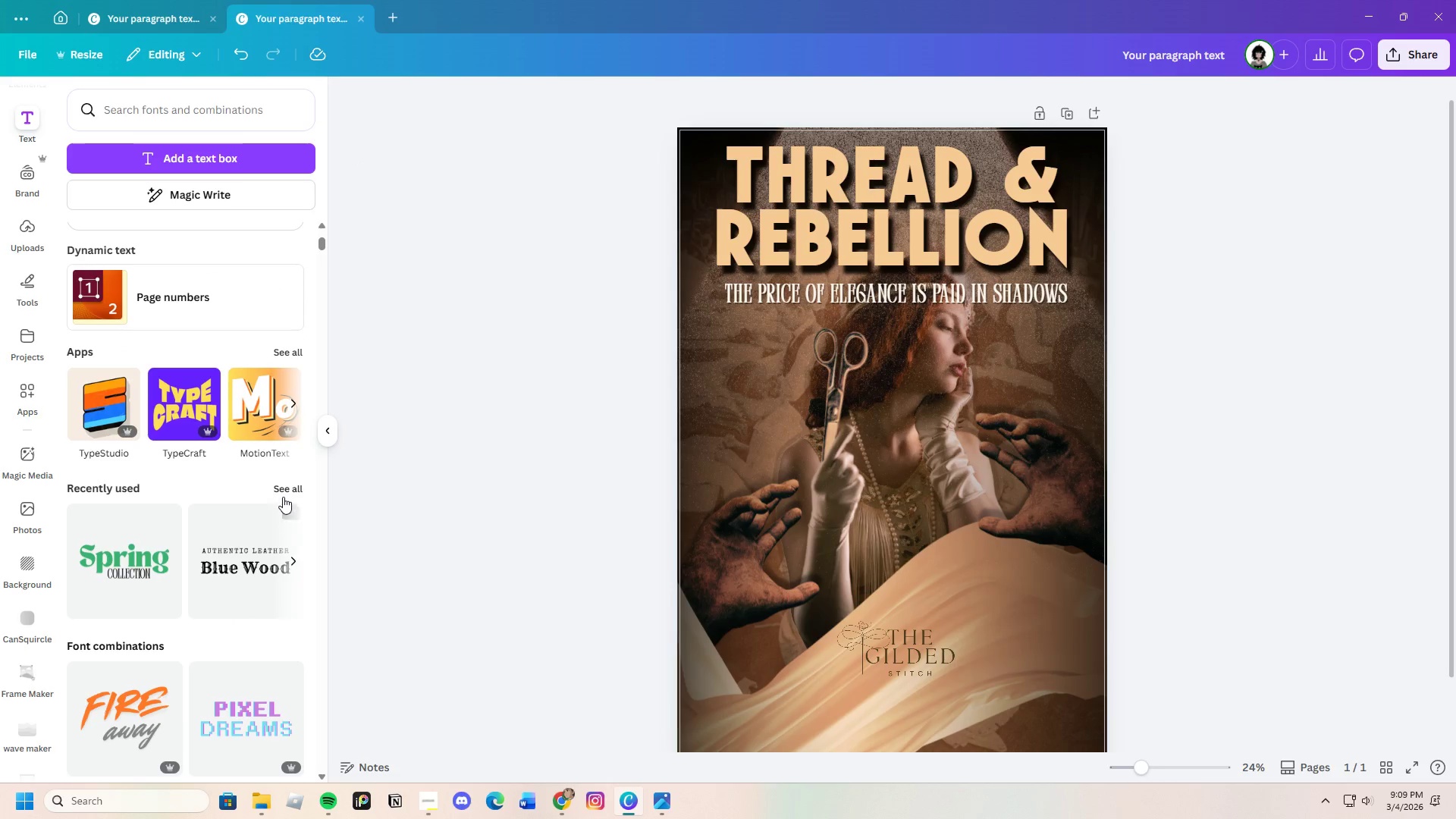 
left_click([287, 485])
 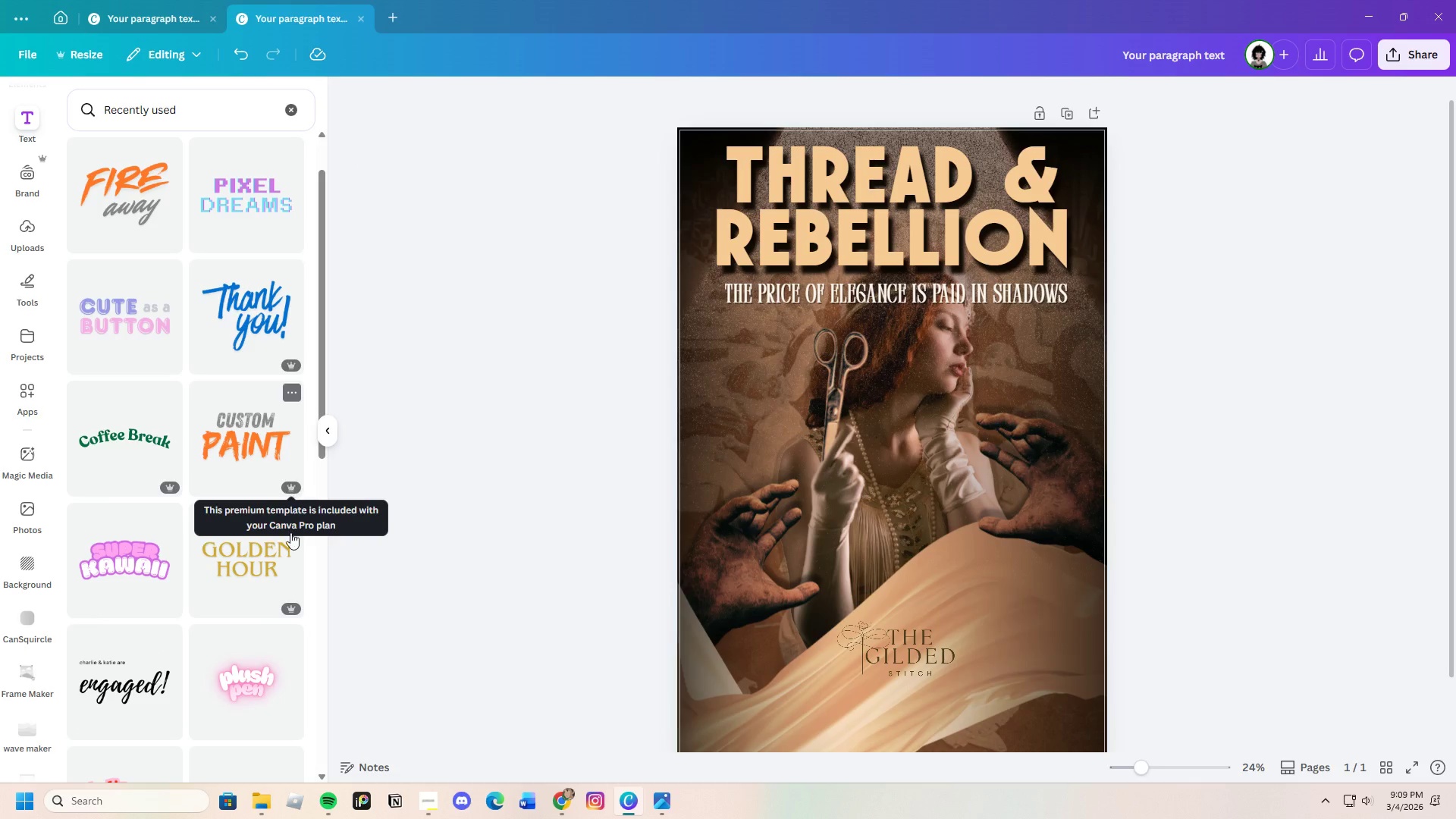 
scroll: coordinate [228, 701], scroll_direction: down, amount: 1.0
 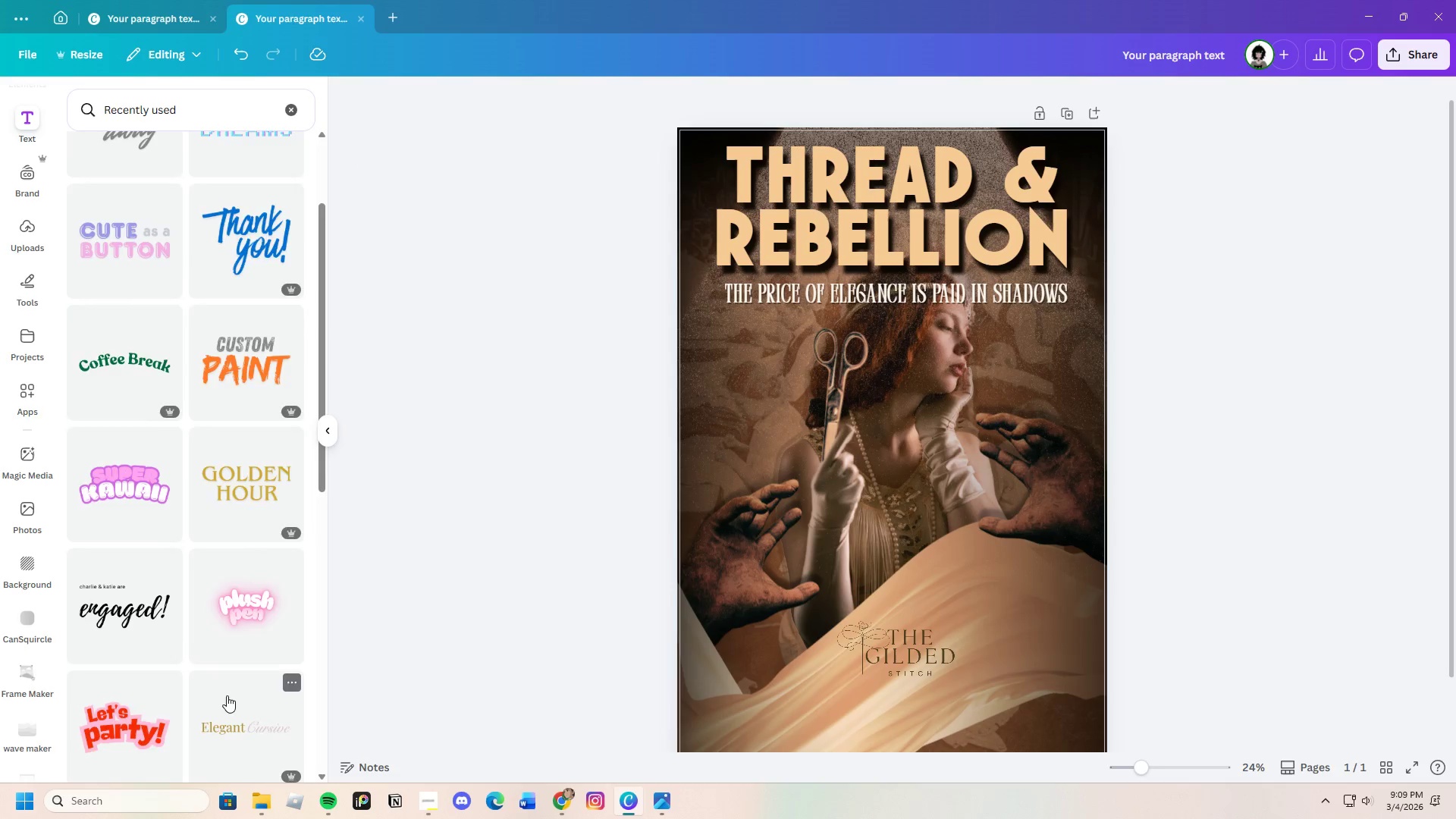 
scroll: coordinate [227, 695], scroll_direction: up, amount: 3.0
 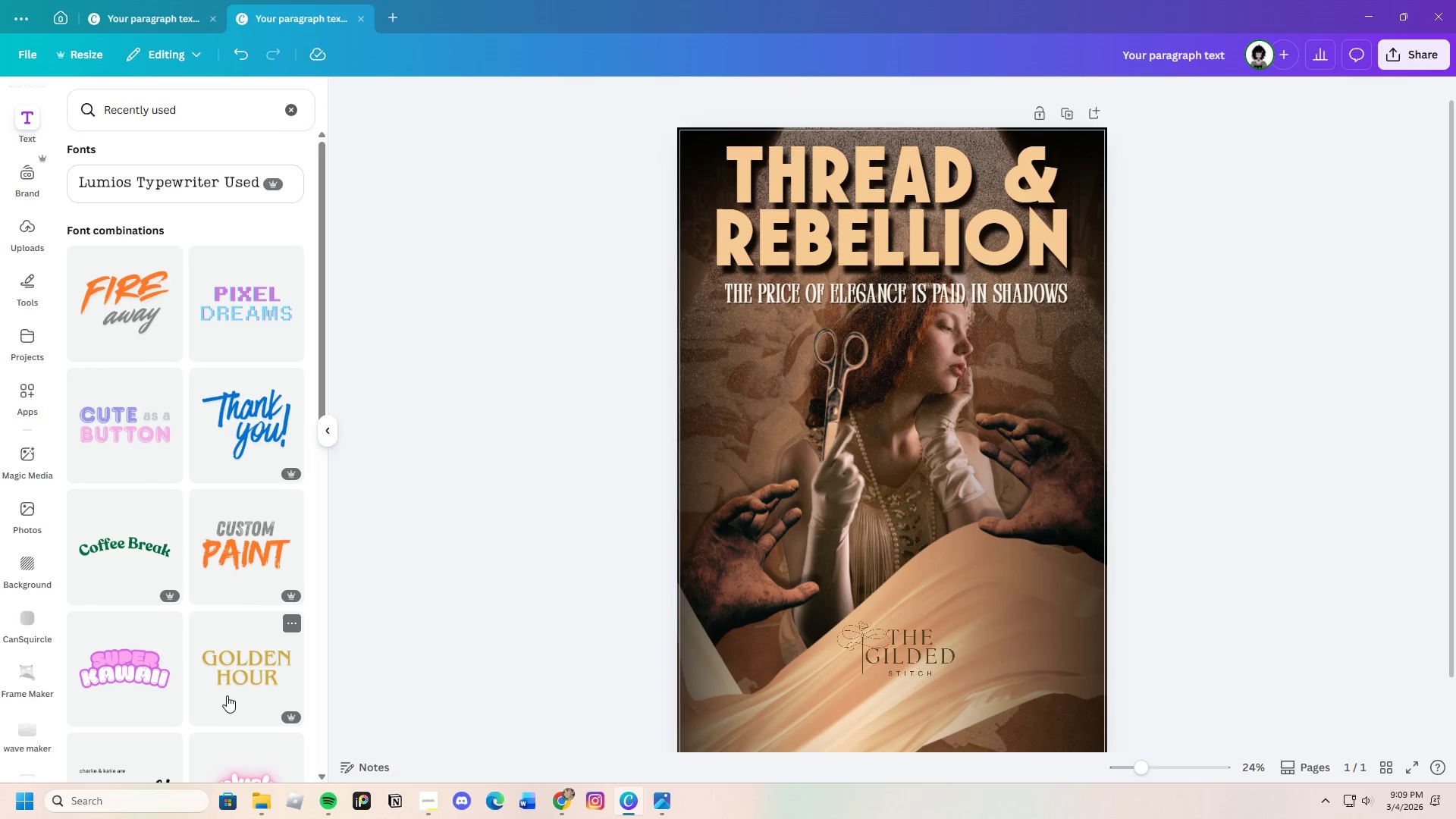 
scroll: coordinate [227, 691], scroll_direction: down, amount: 6.0
 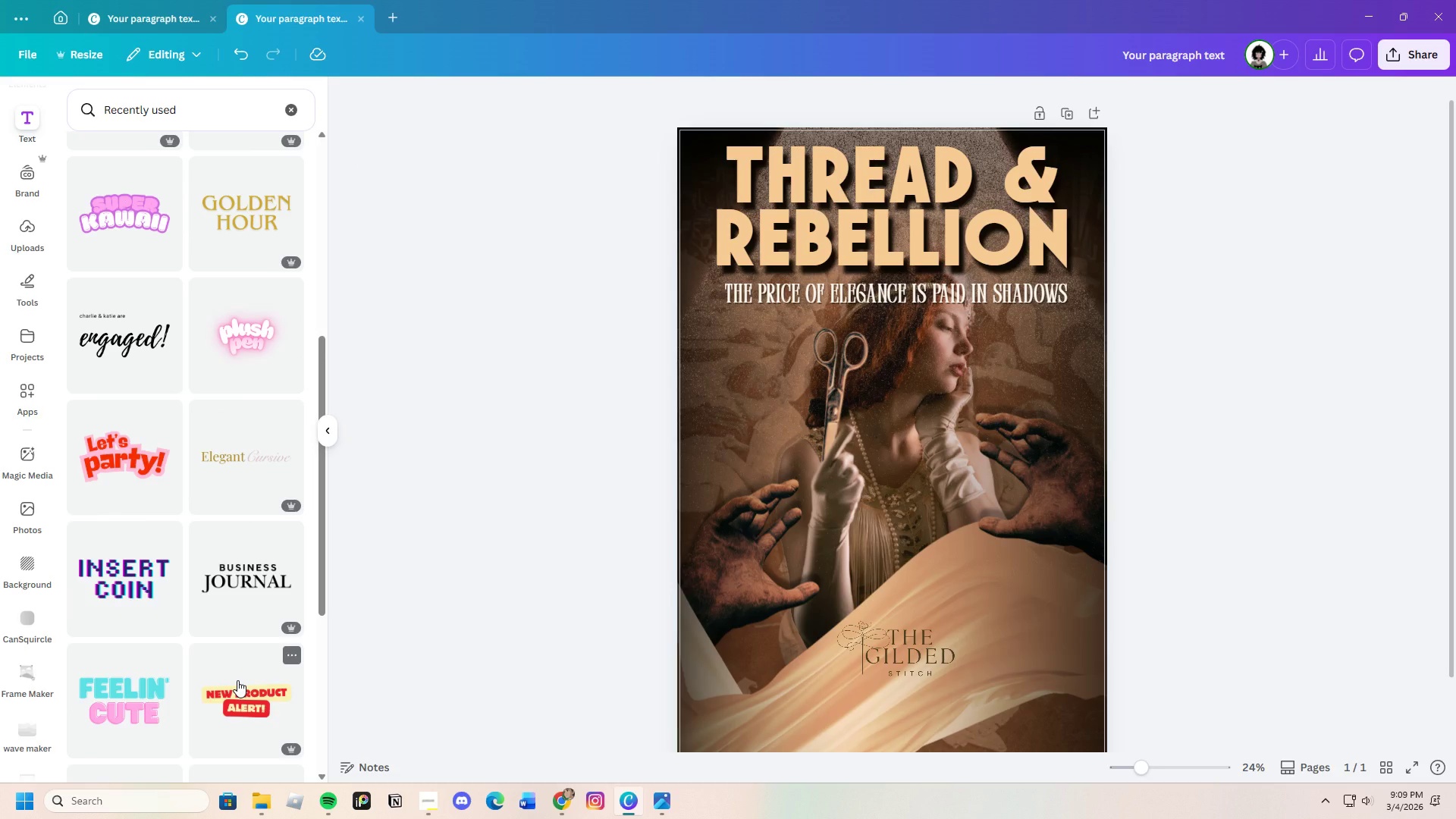 
wait(5.84)
 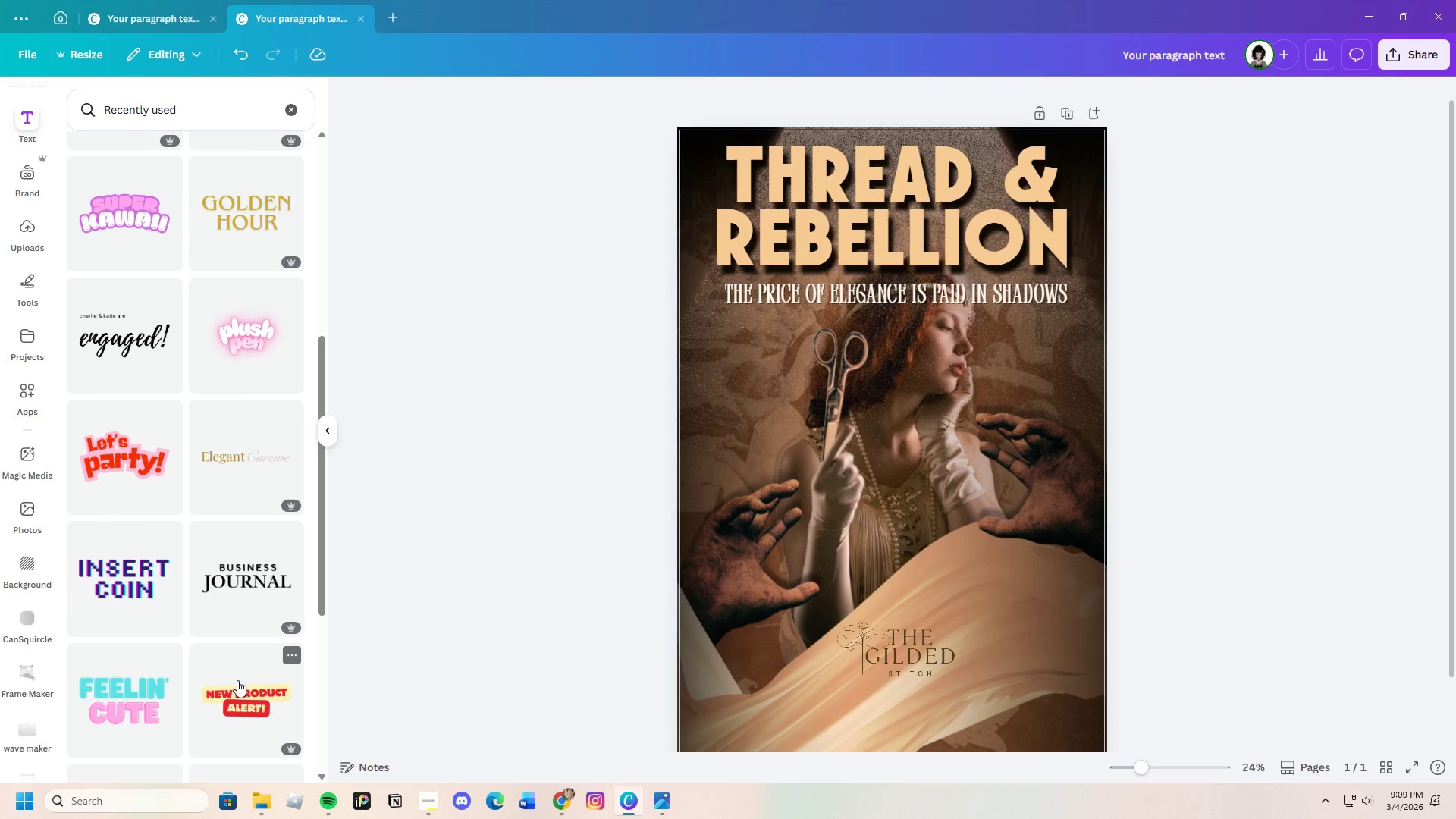 
scroll: coordinate [219, 636], scroll_direction: down, amount: 13.0
 